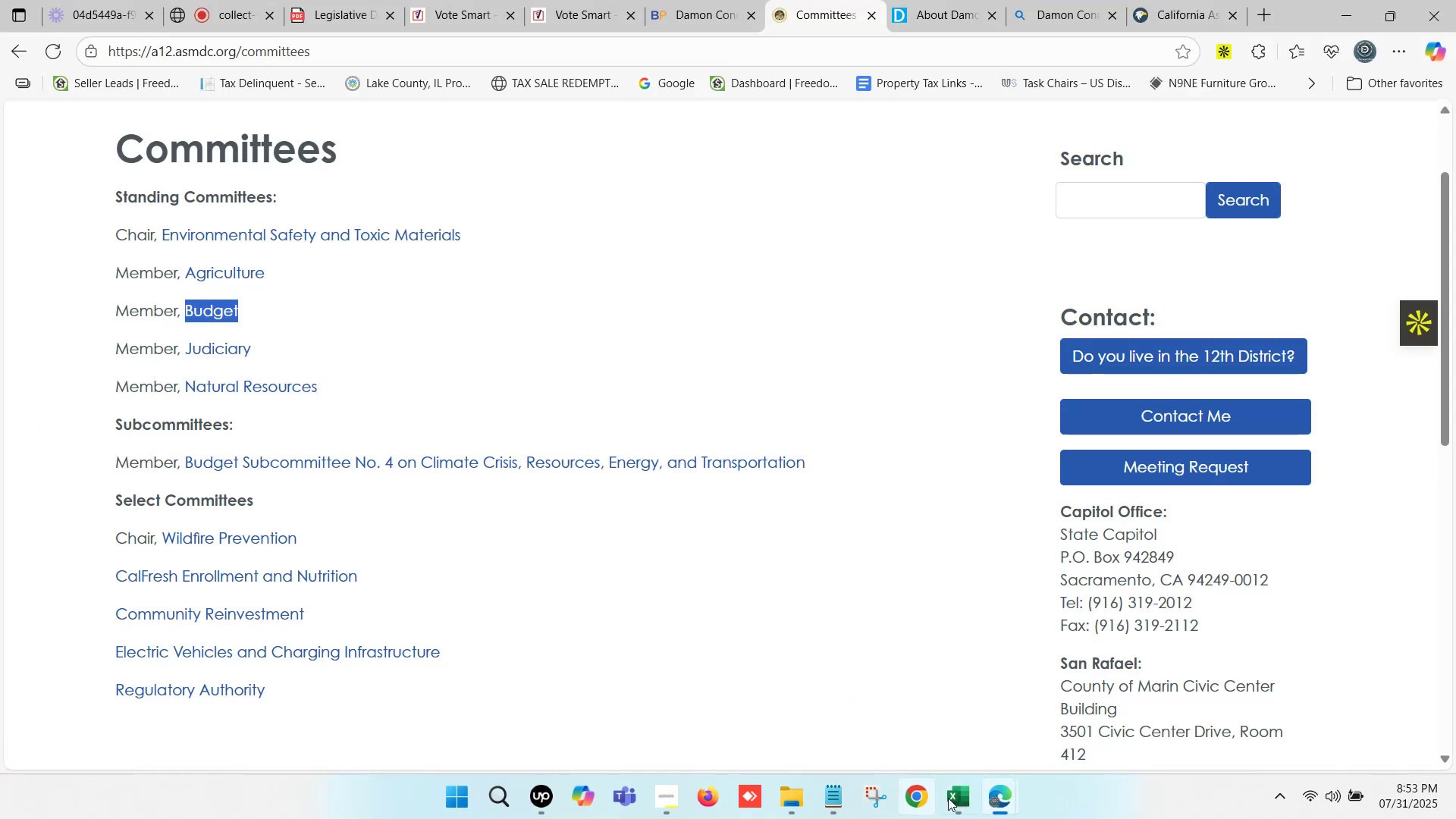 
left_click([952, 799])
 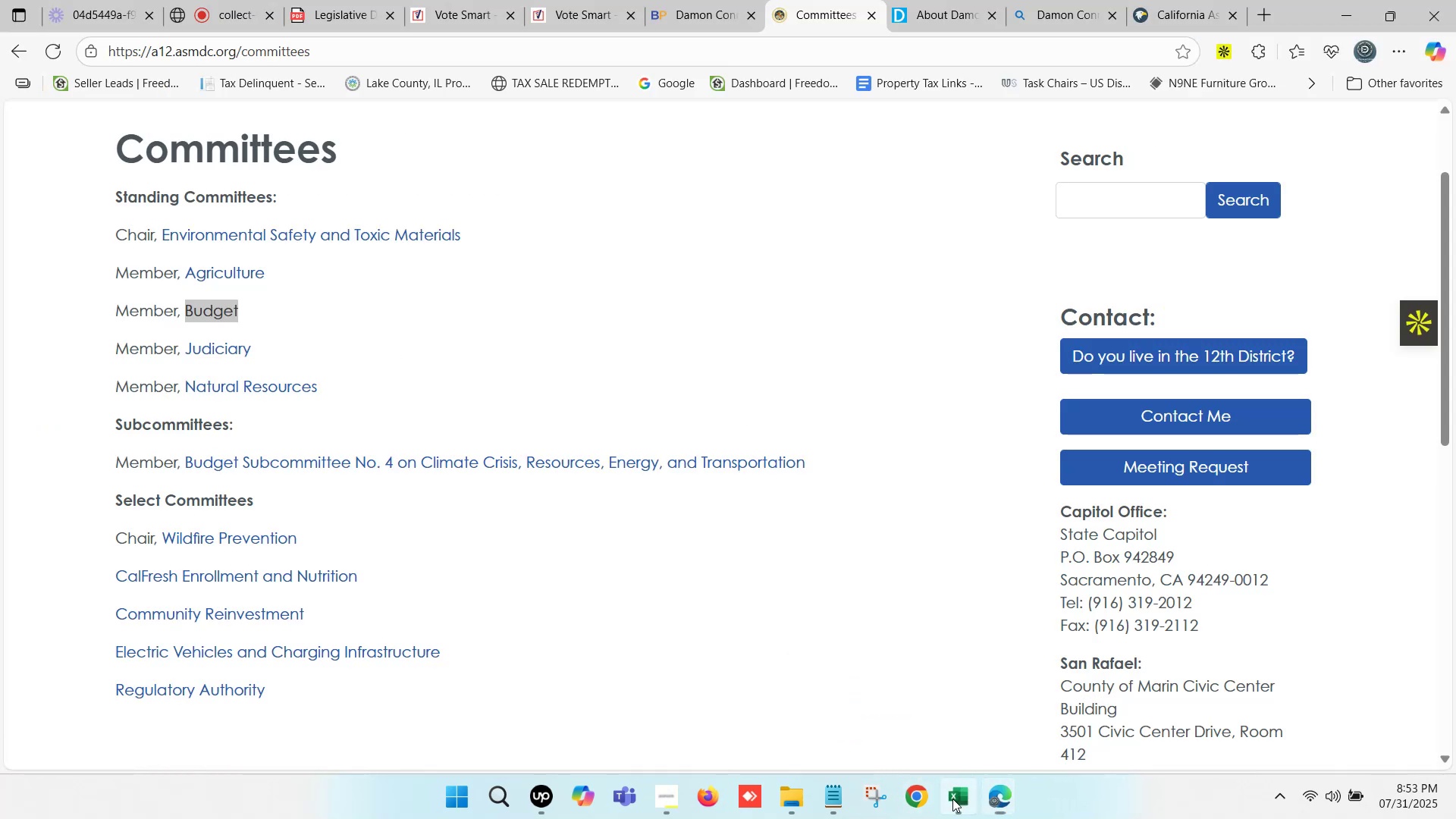 
key(Control+ControlLeft)
 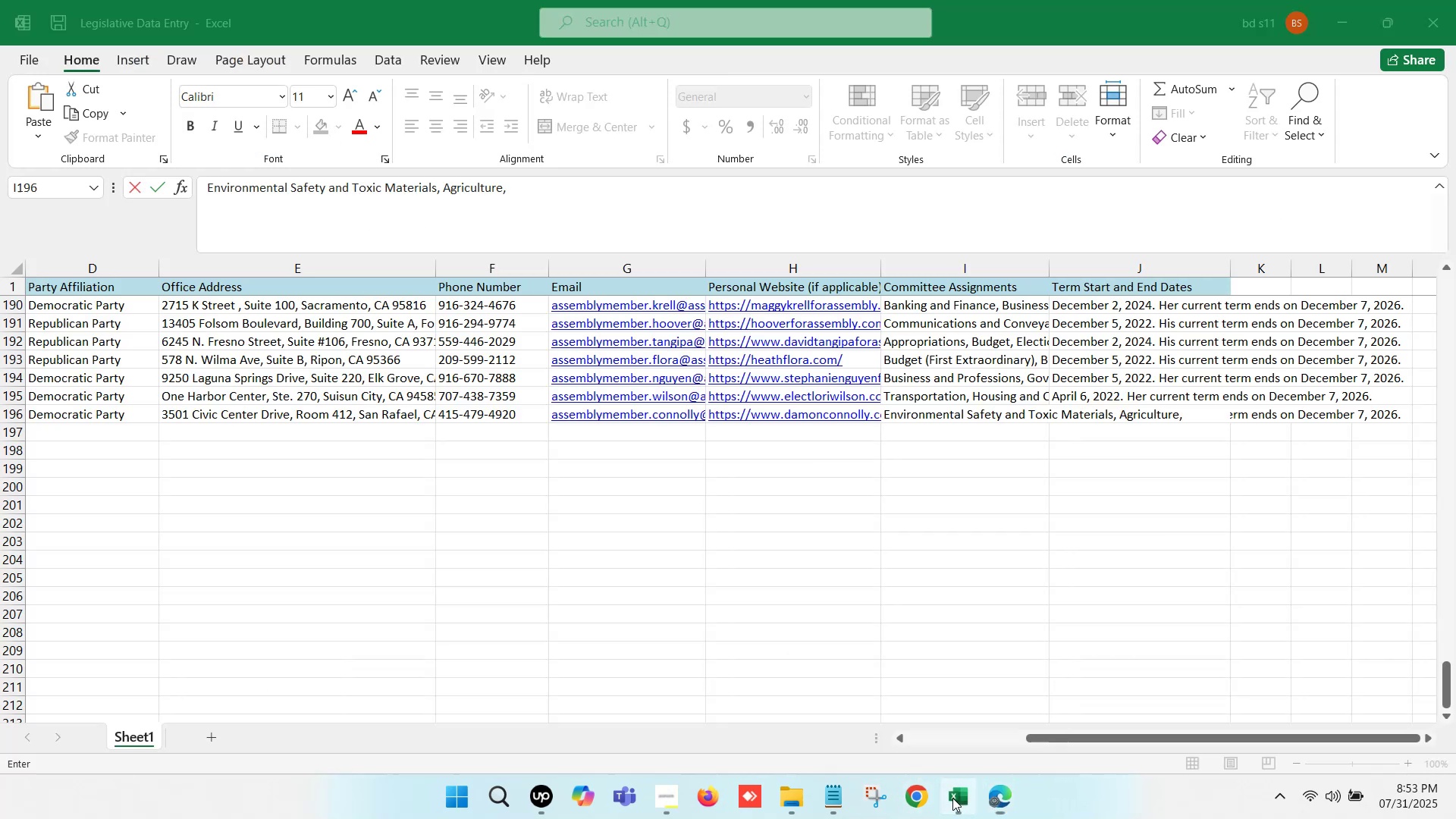 
key(Control+V)
 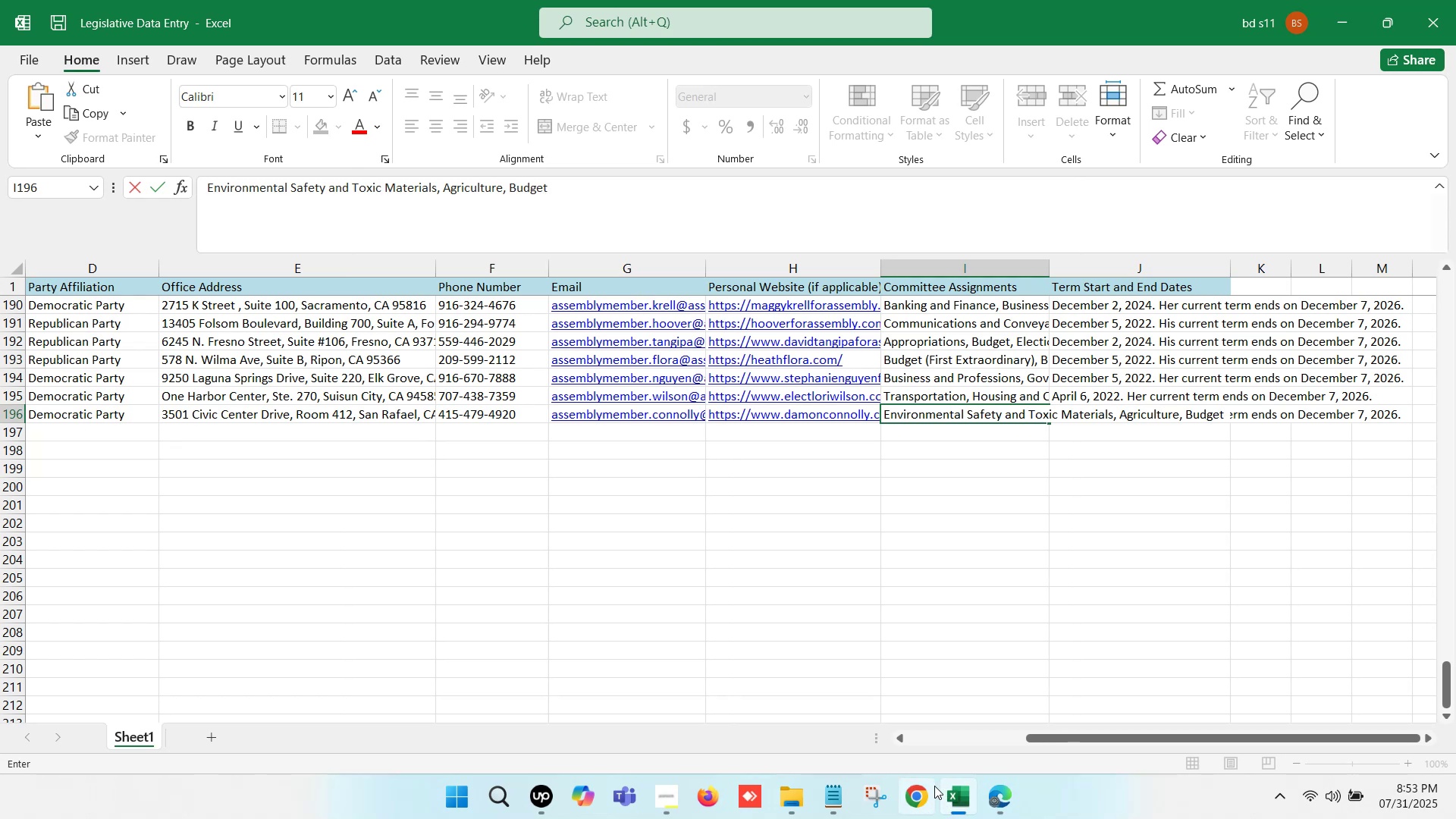 
key(Comma)
 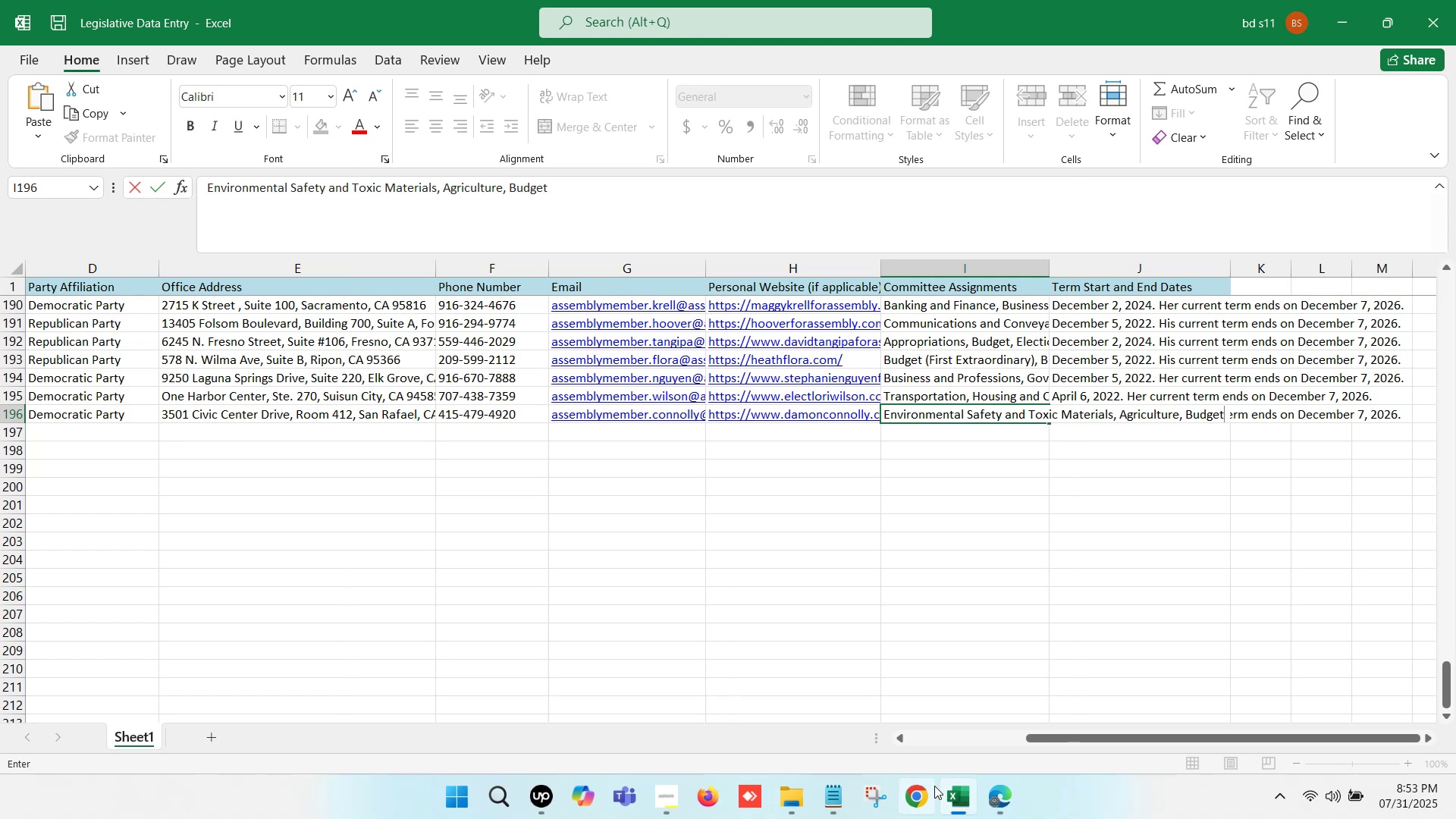 
key(Space)
 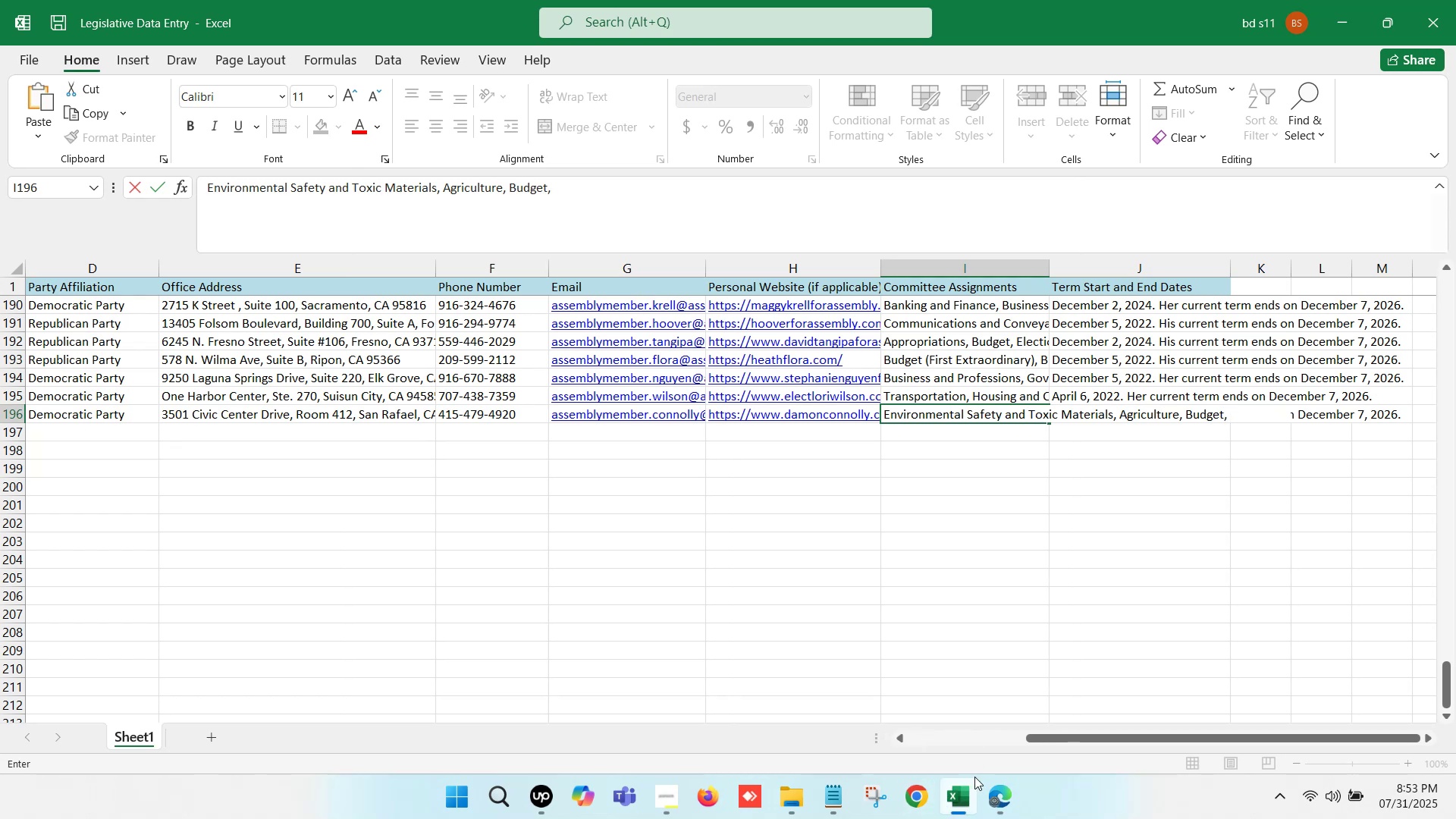 
left_click([993, 802])
 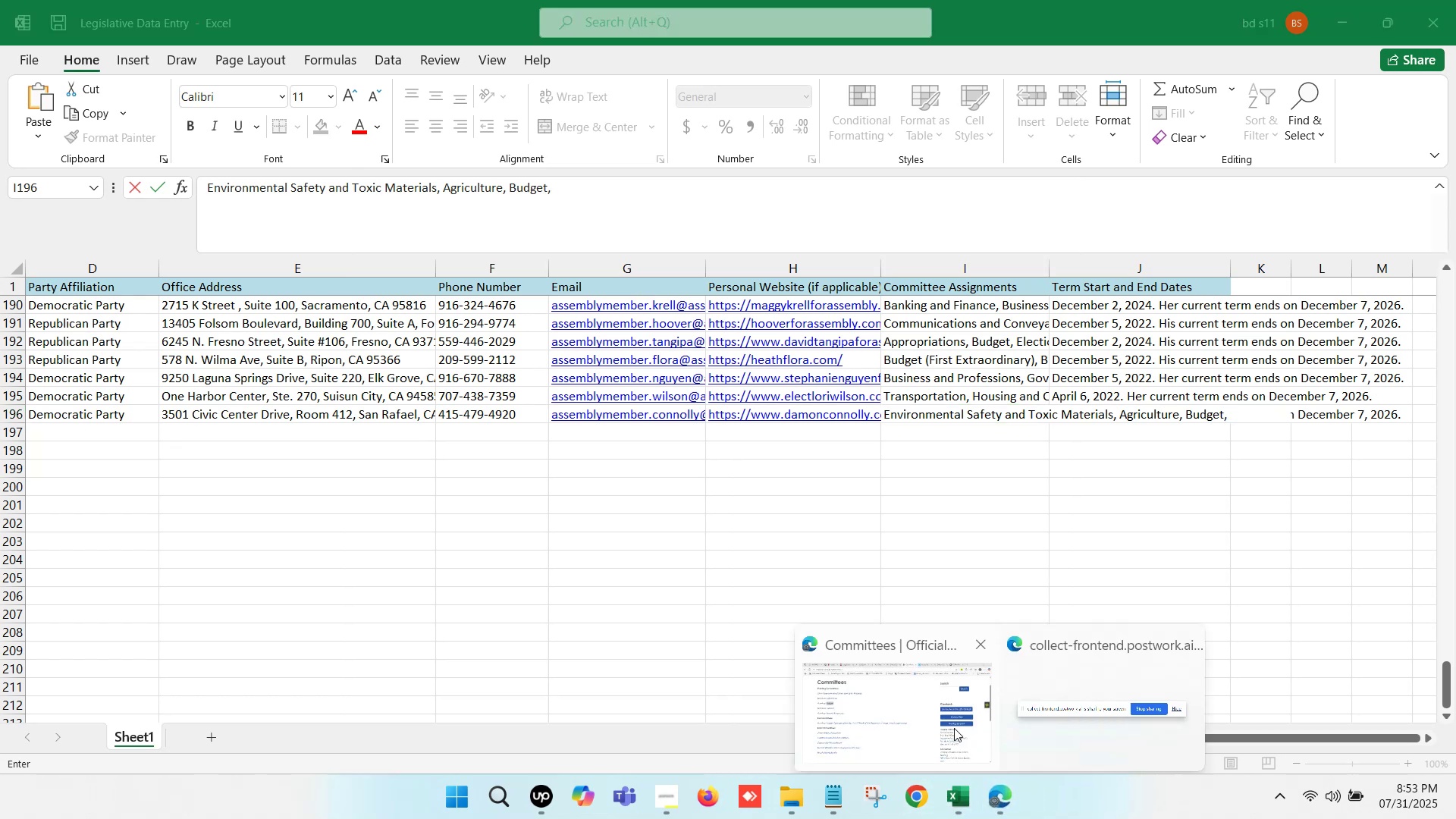 
left_click([952, 723])
 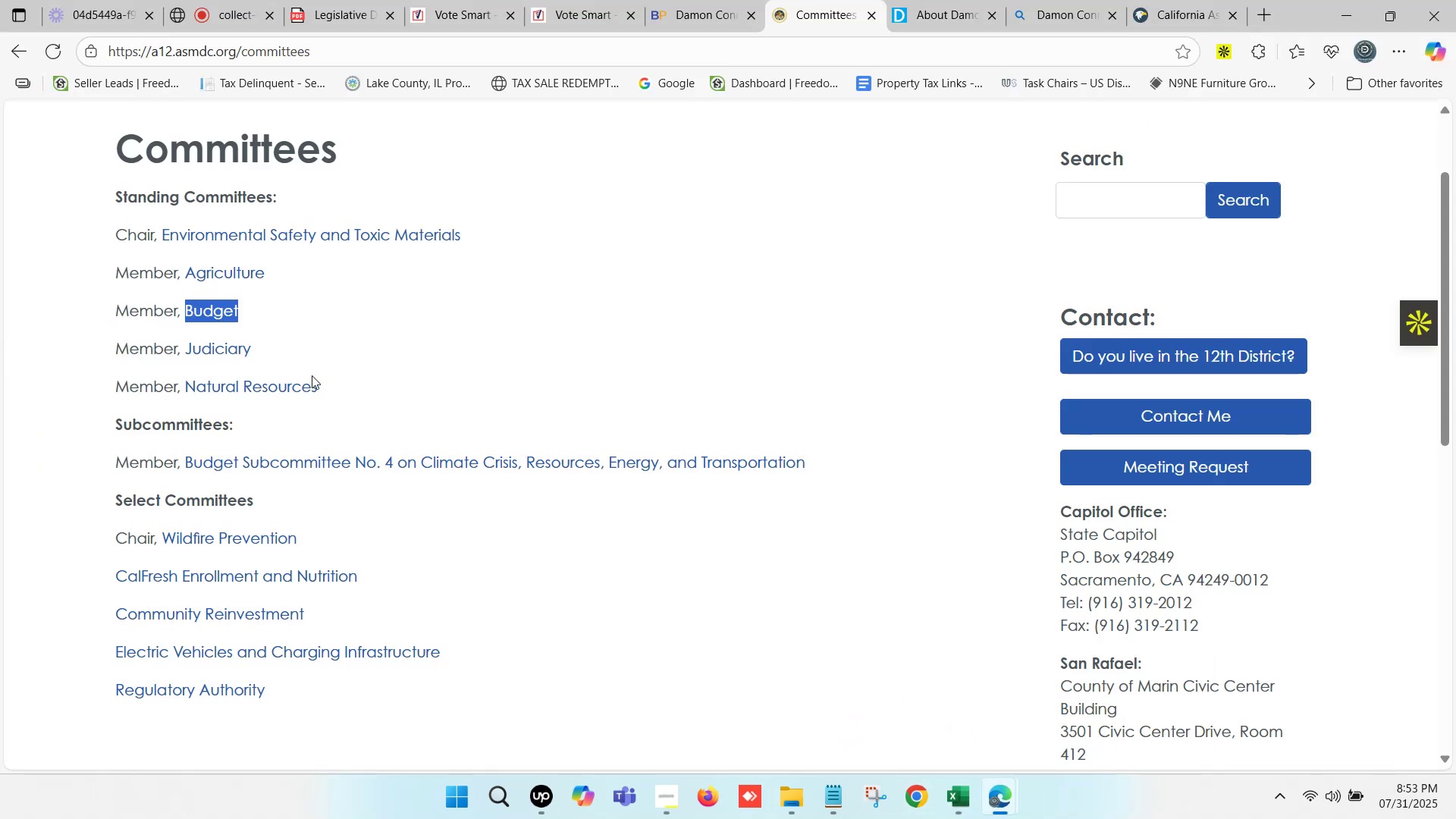 
left_click_drag(start_coordinate=[268, 344], to_coordinate=[186, 351])
 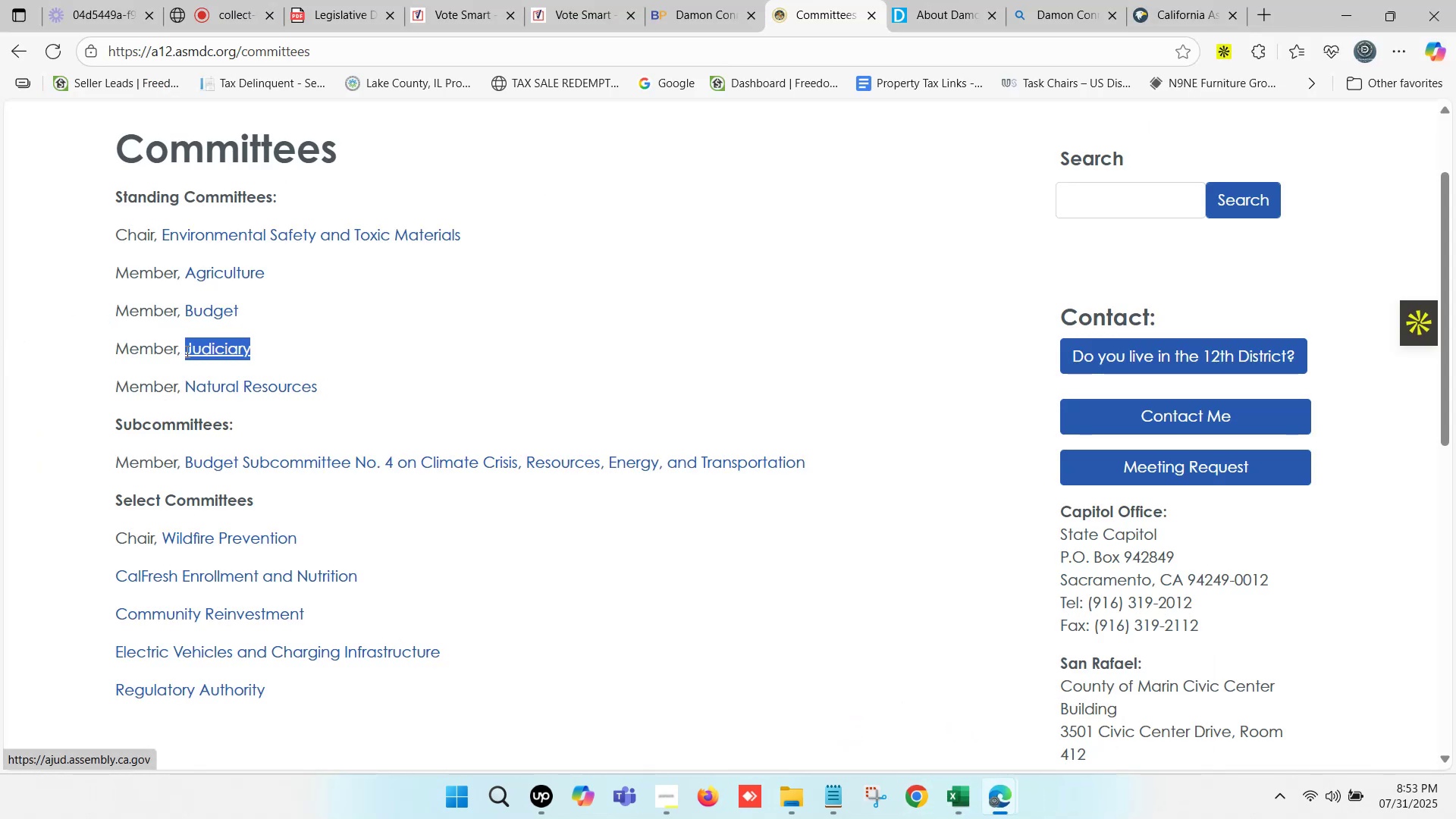 
key(Control+C)
 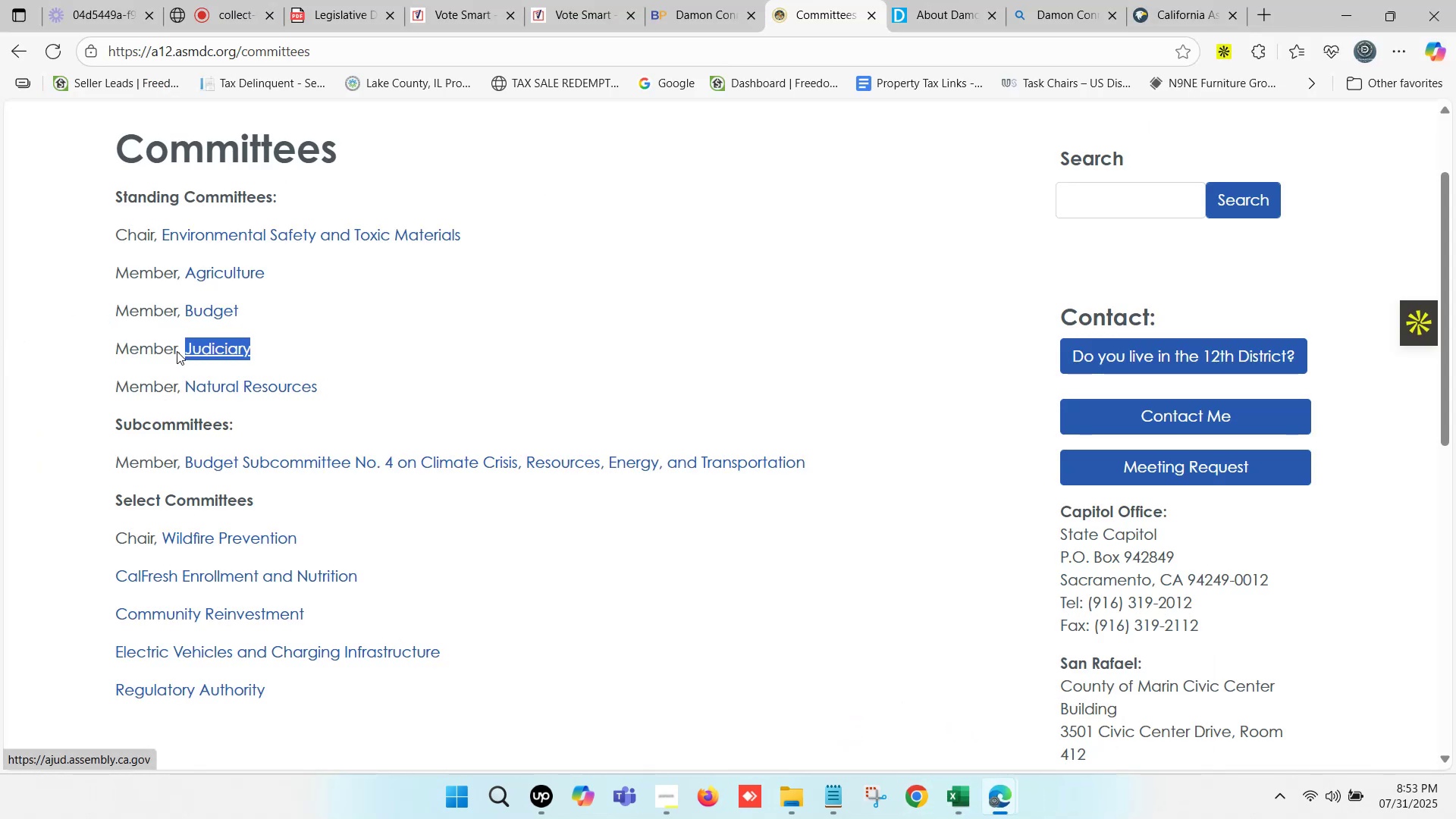 
key(Control+C)
 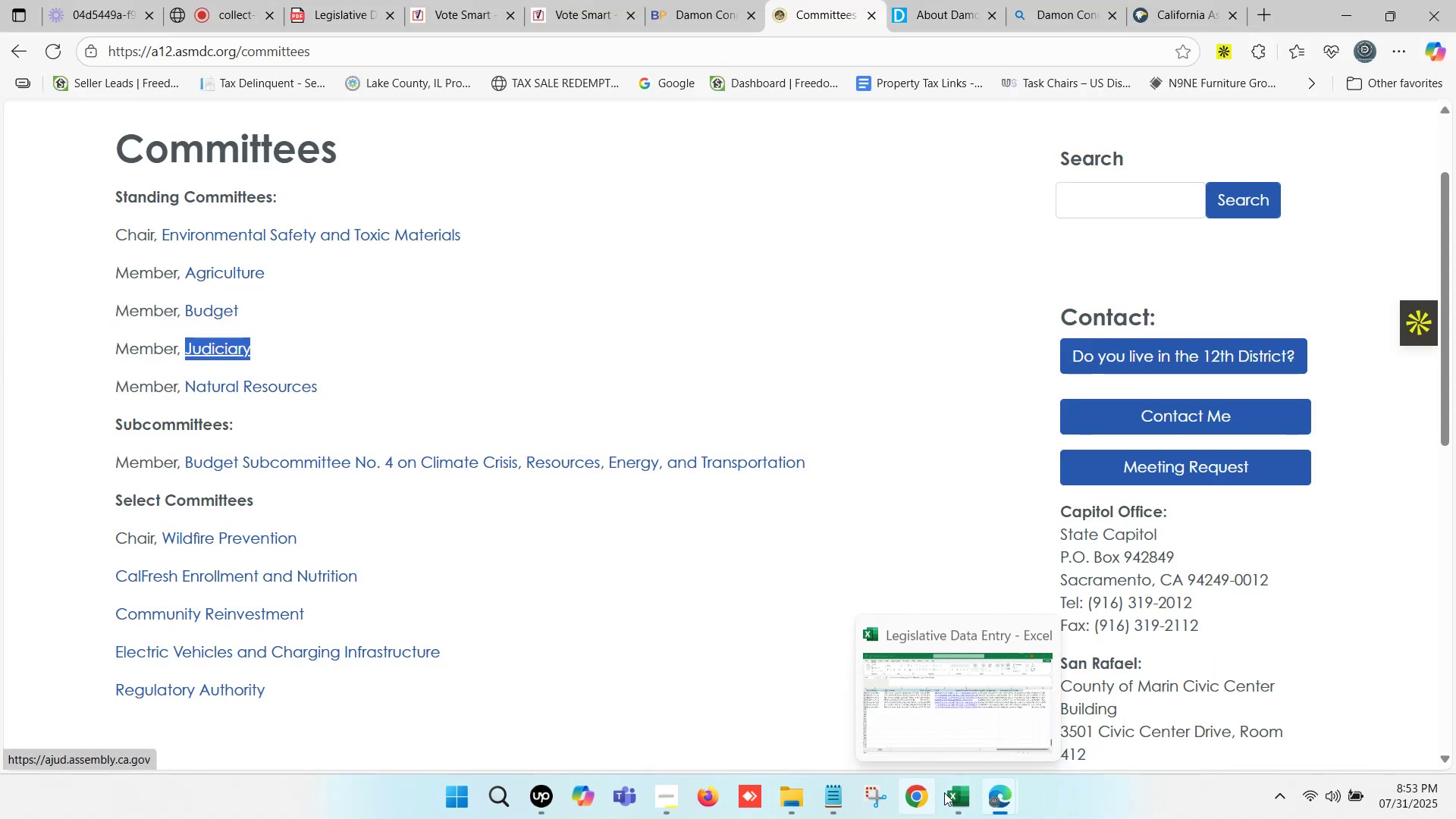 
key(Control+ControlLeft)
 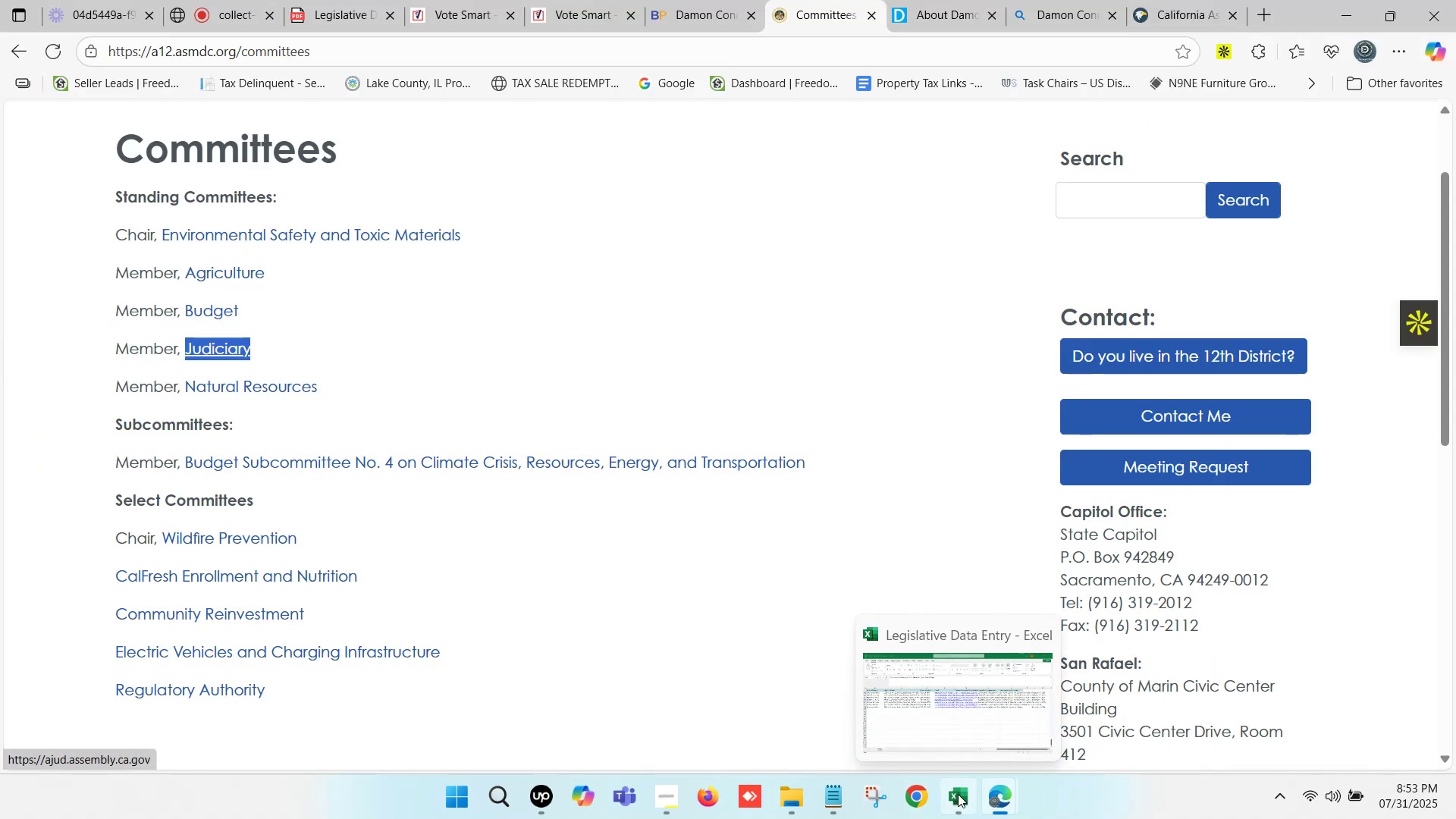 
key(Control+V)
 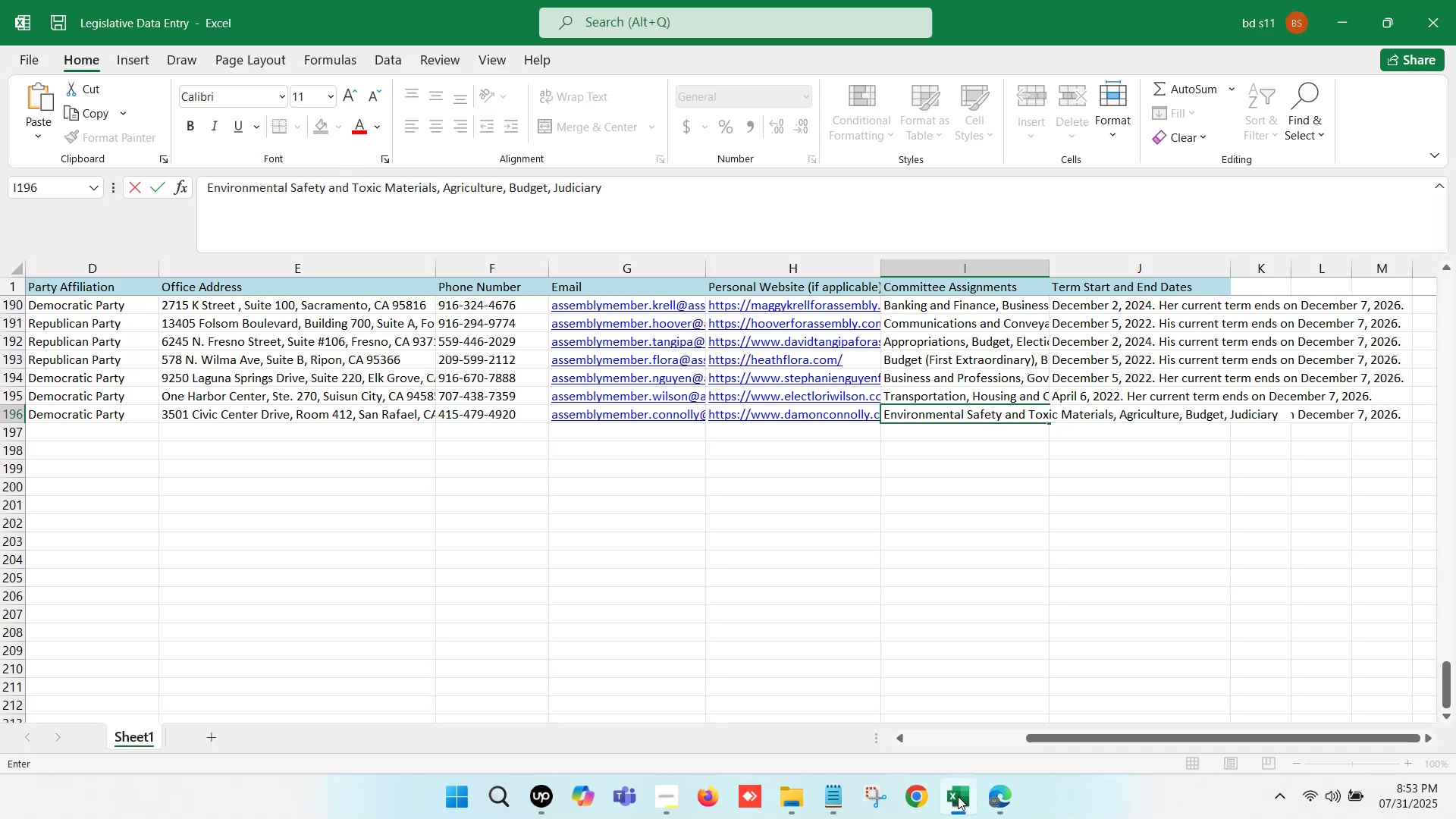 
key(Comma)
 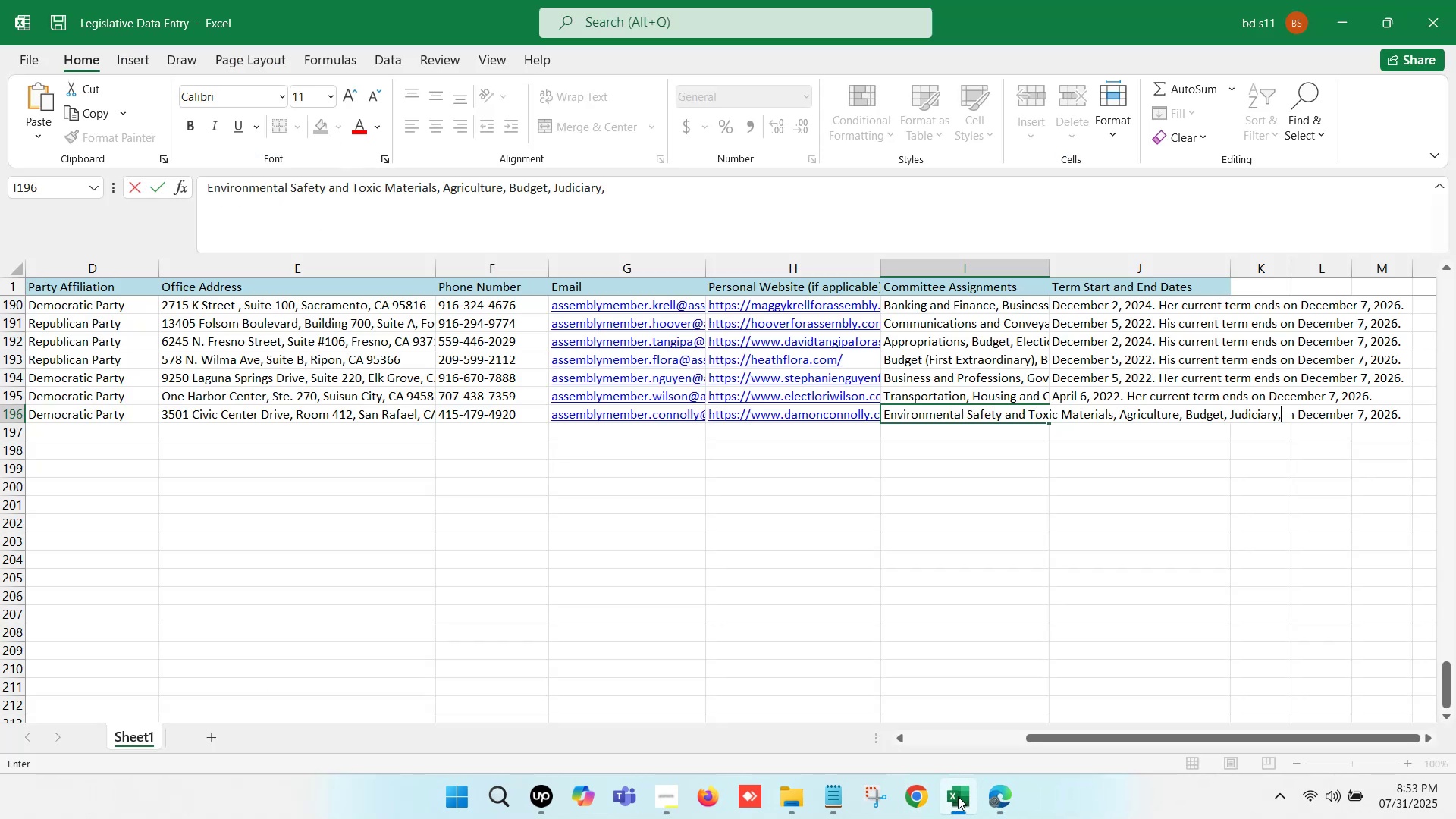 
key(Space)
 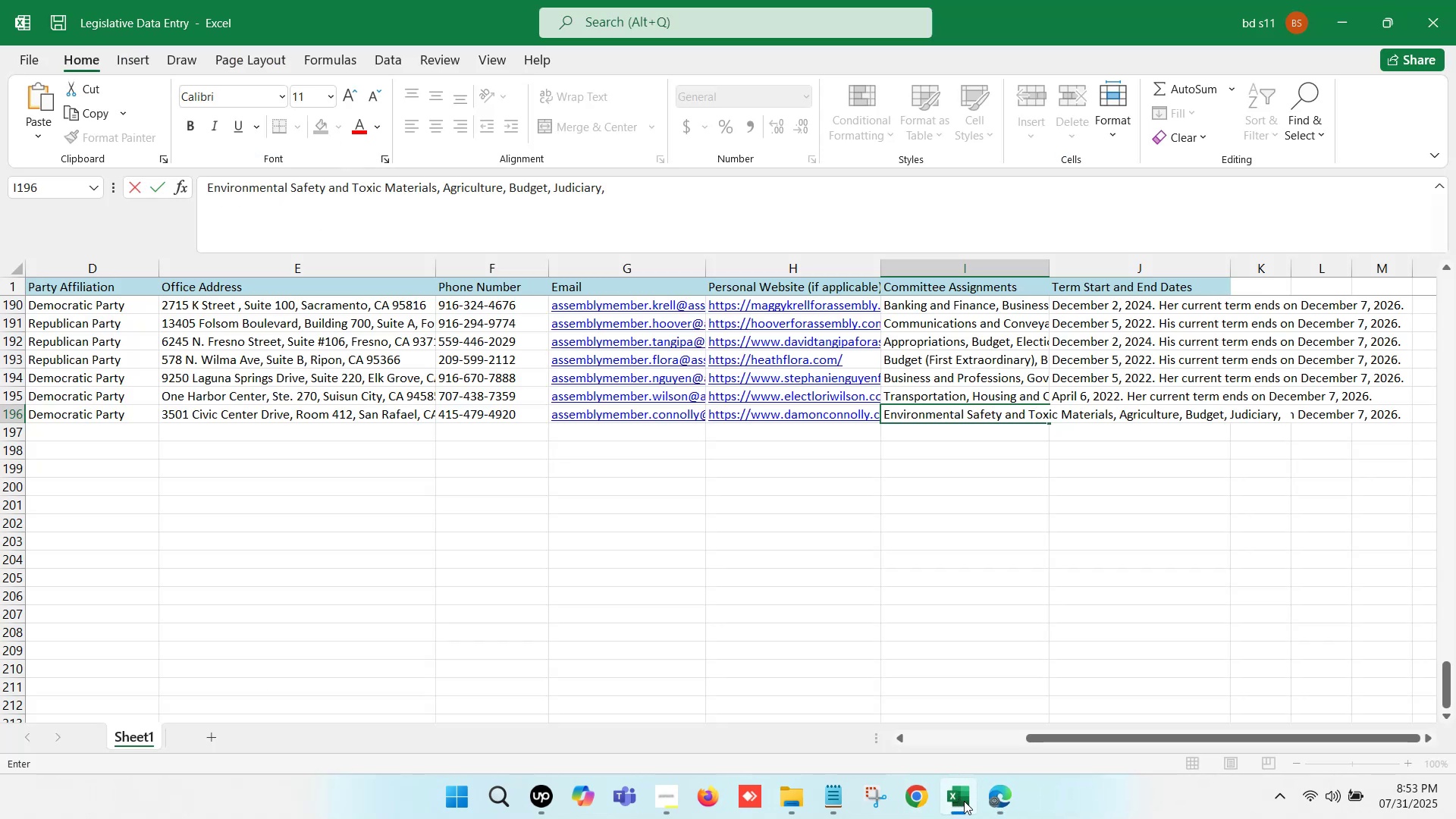 
left_click([997, 805])
 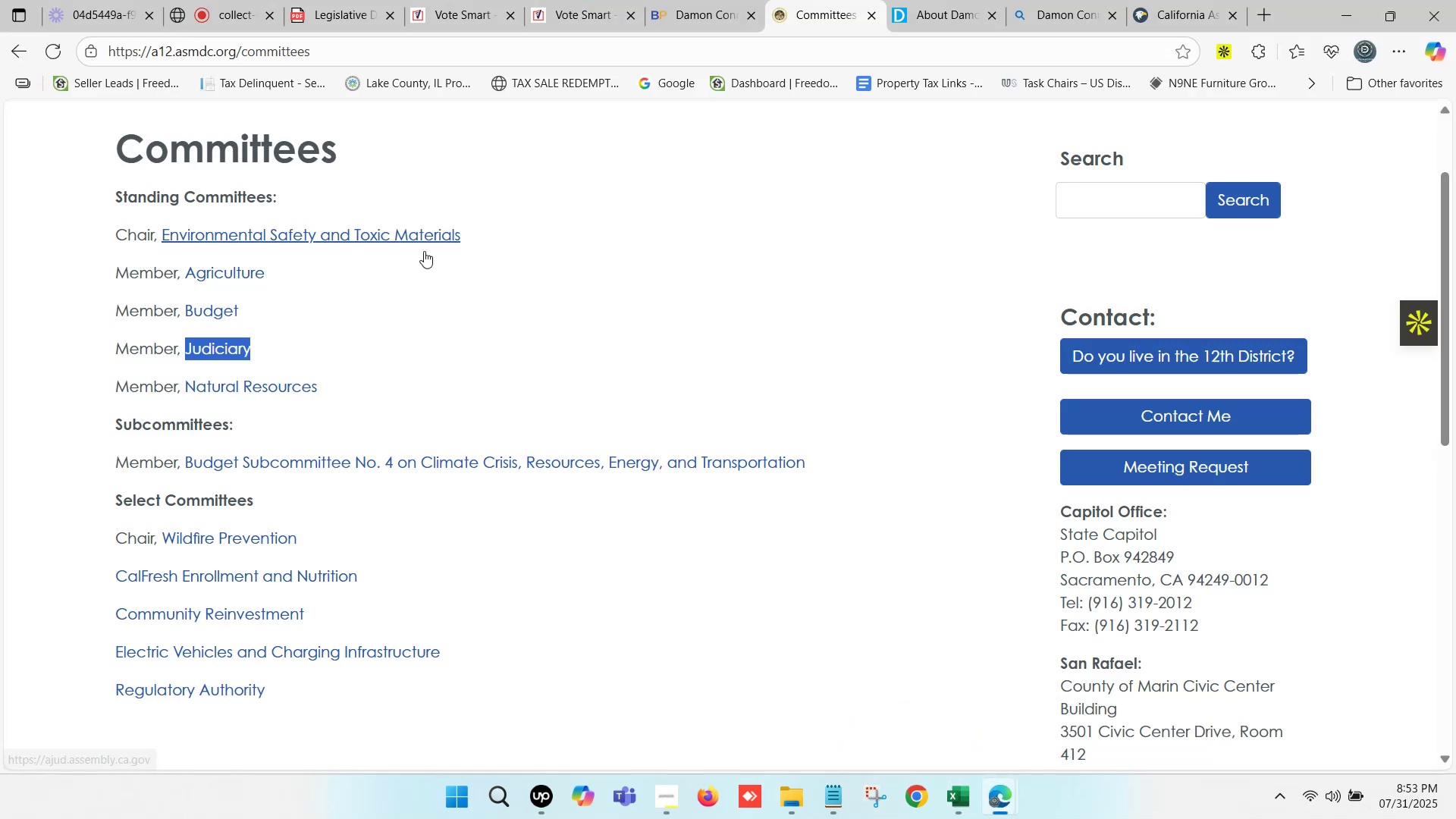 
left_click_drag(start_coordinate=[343, 400], to_coordinate=[177, 380])
 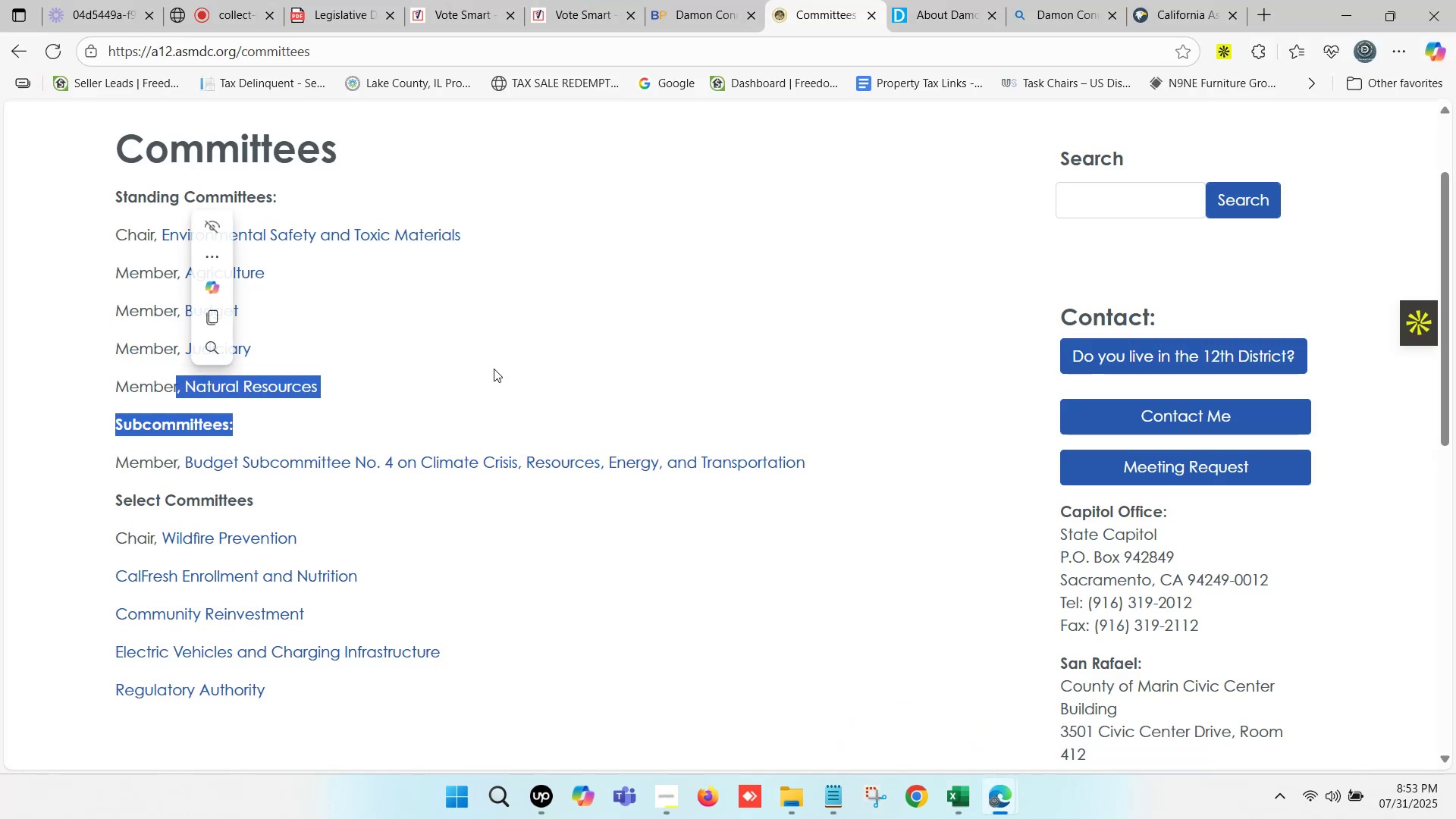 
left_click([496, 365])
 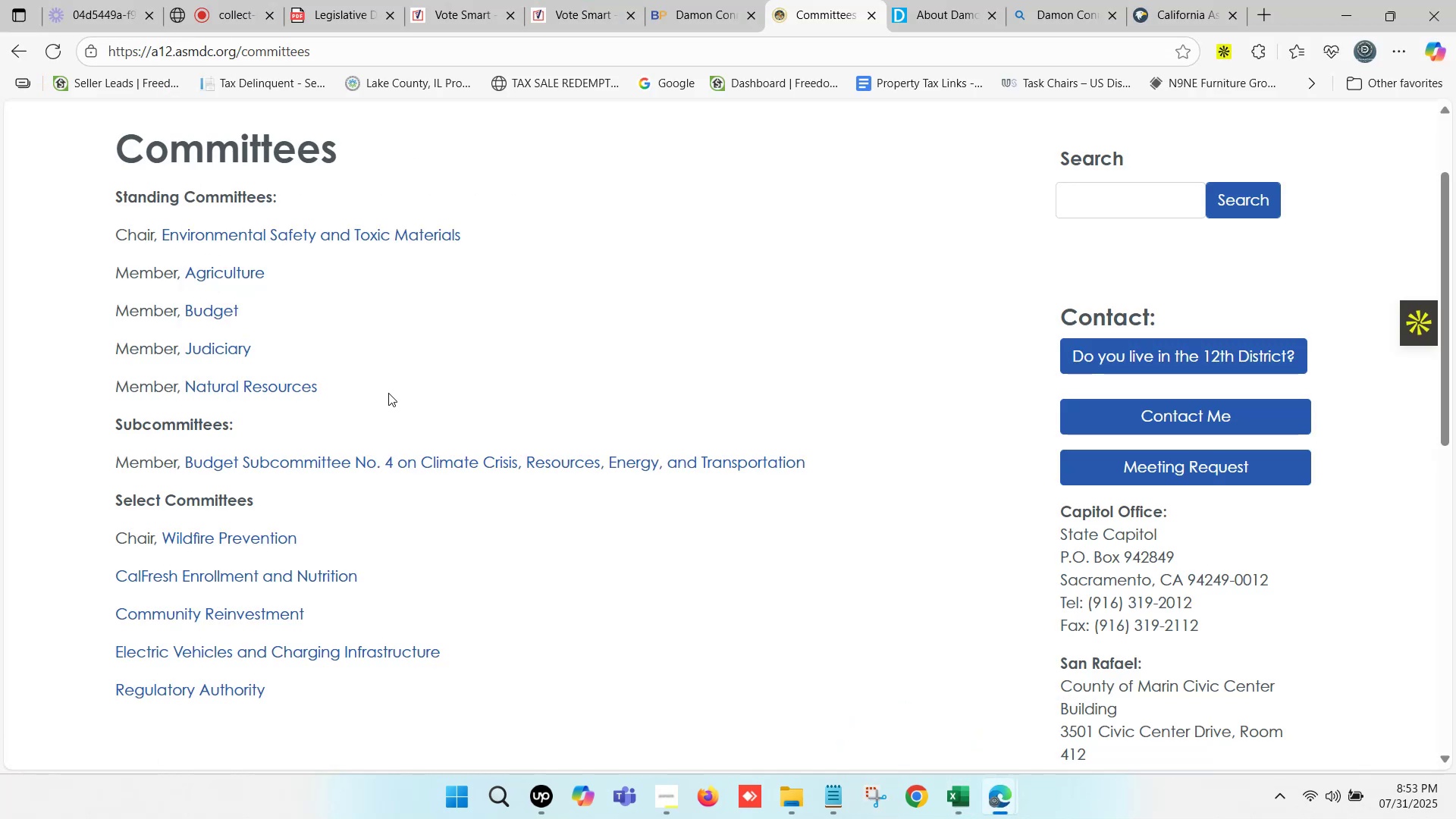 
left_click_drag(start_coordinate=[357, 388], to_coordinate=[187, 390])
 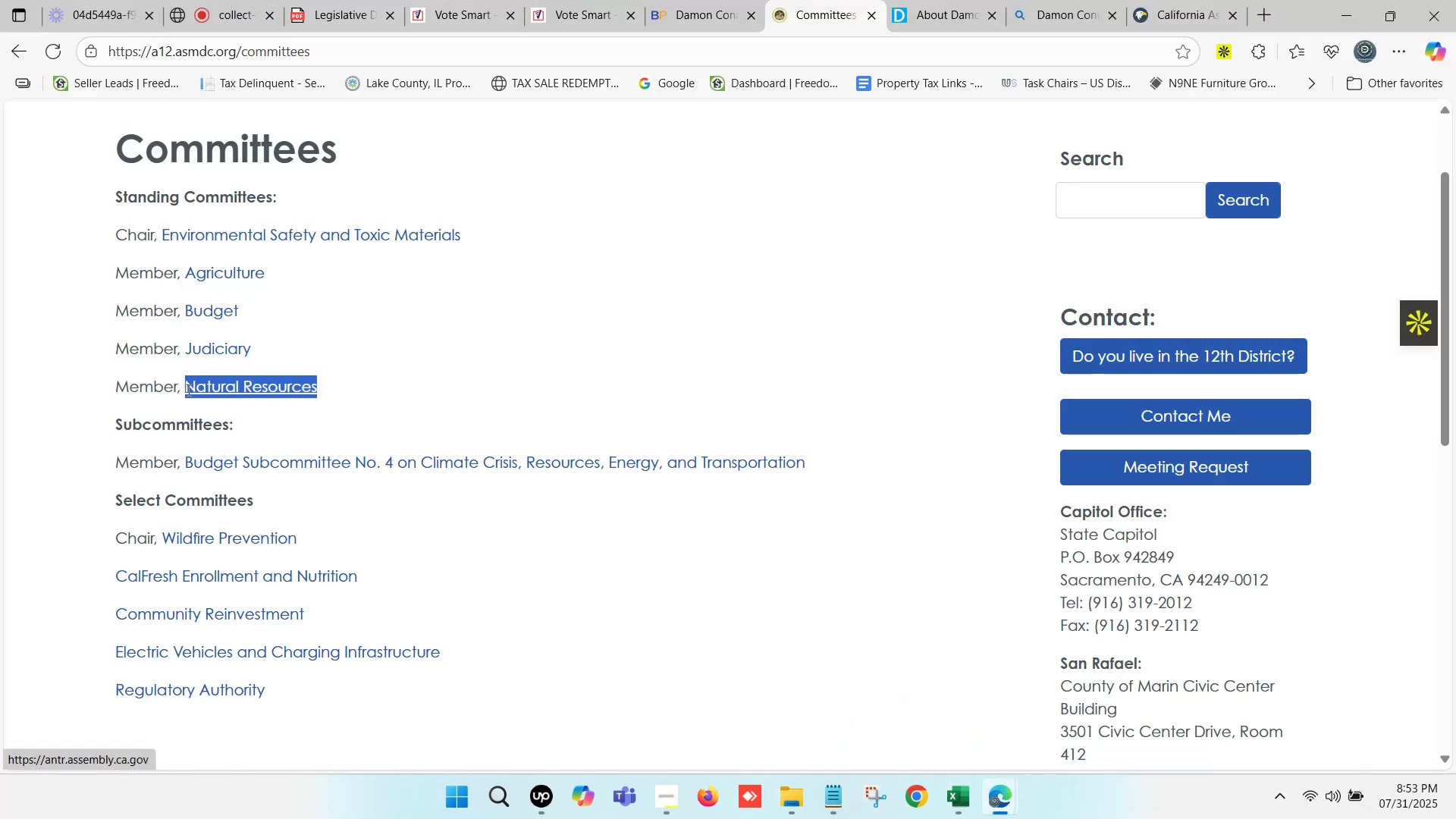 
key(Control+ControlLeft)
 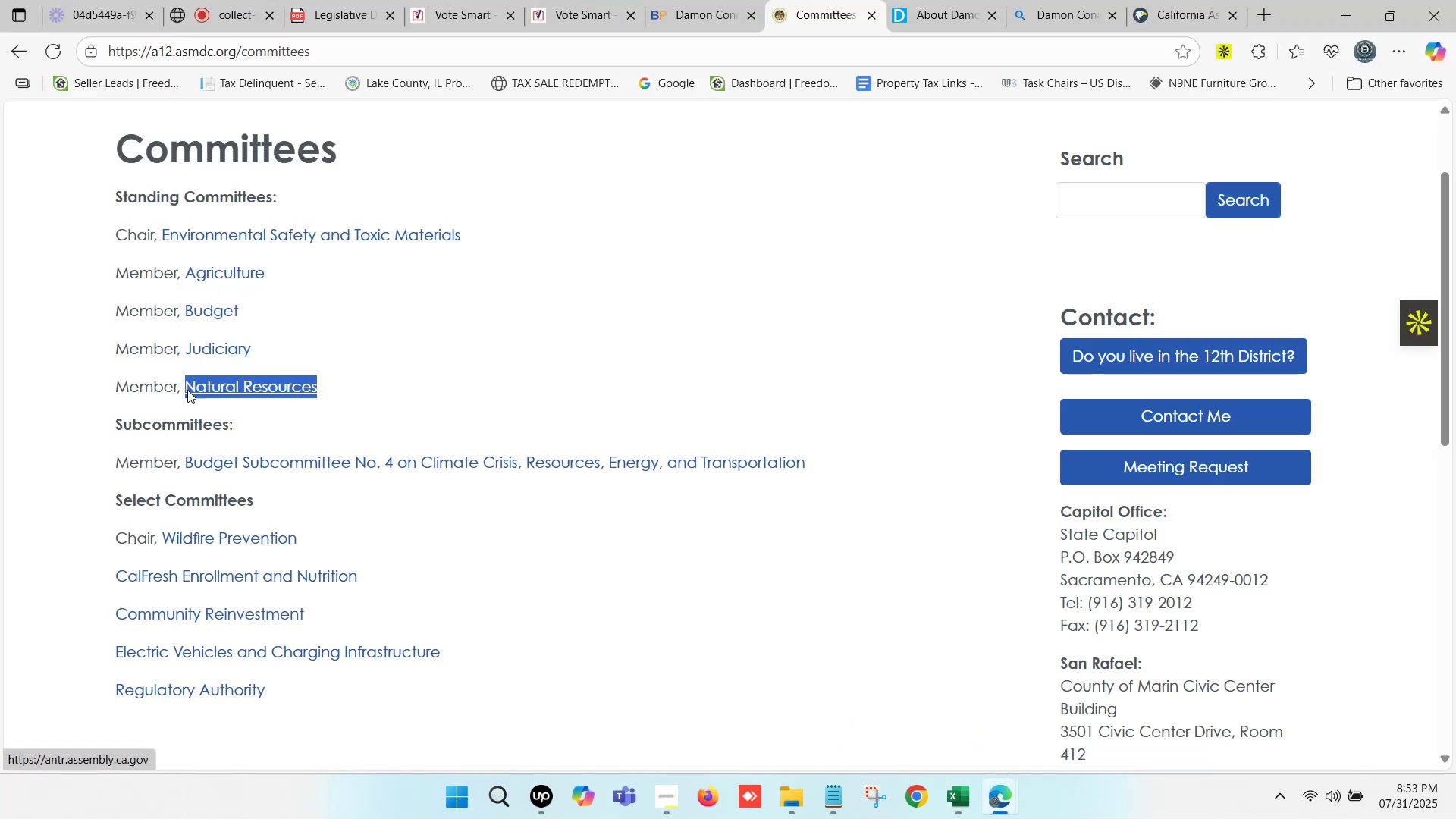 
key(Control+C)
 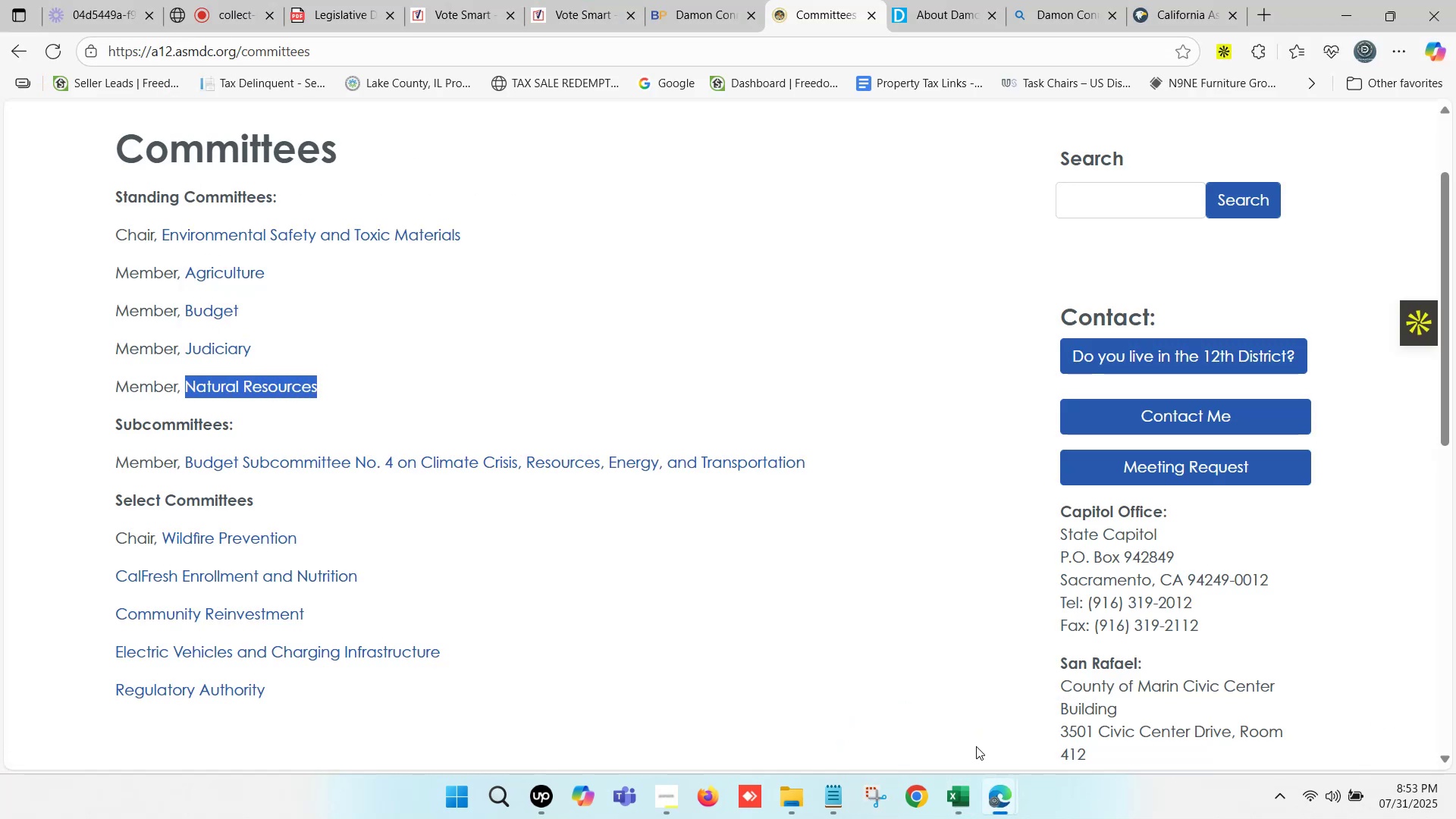 
left_click([969, 787])
 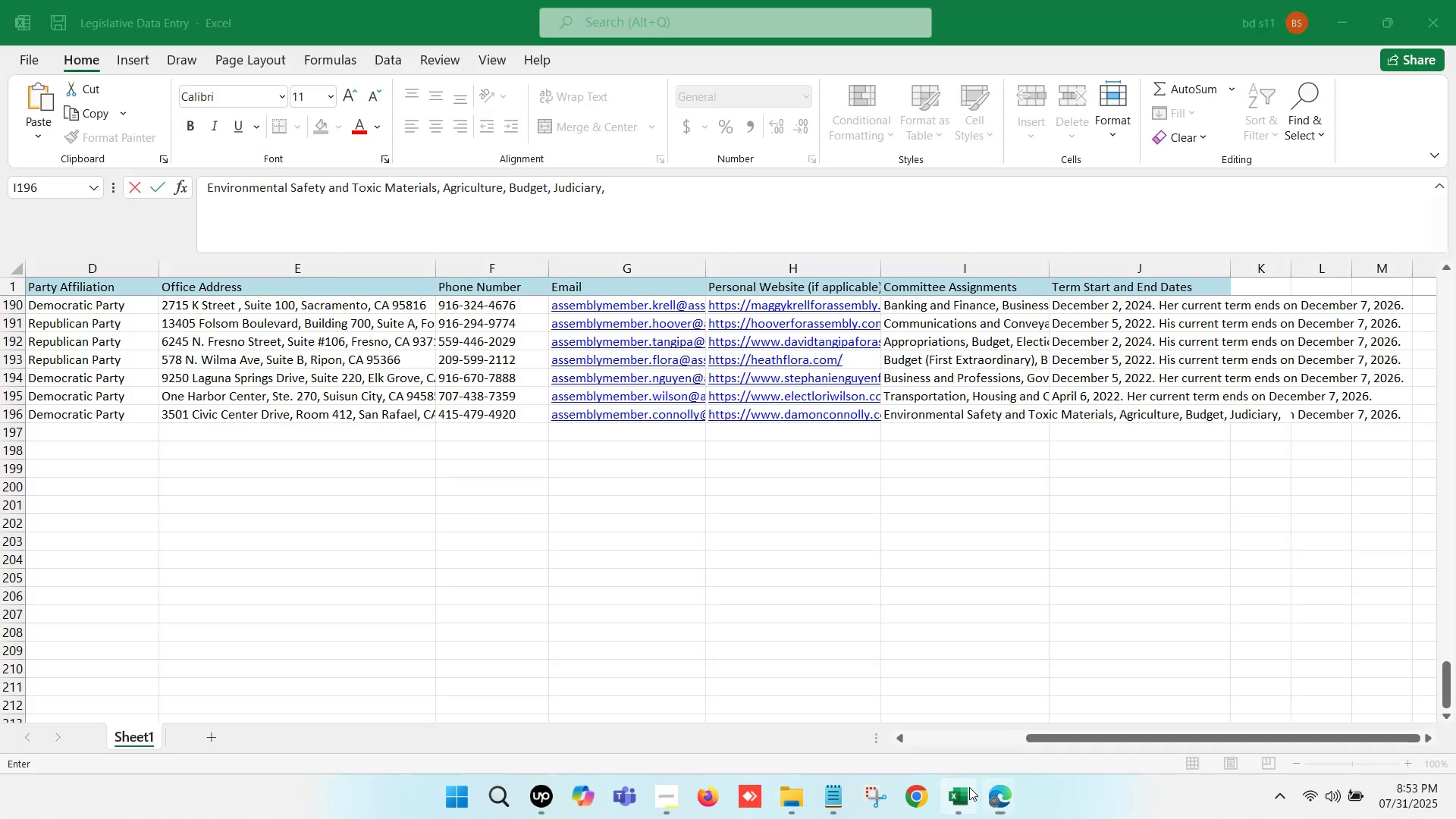 
key(Control+ControlLeft)
 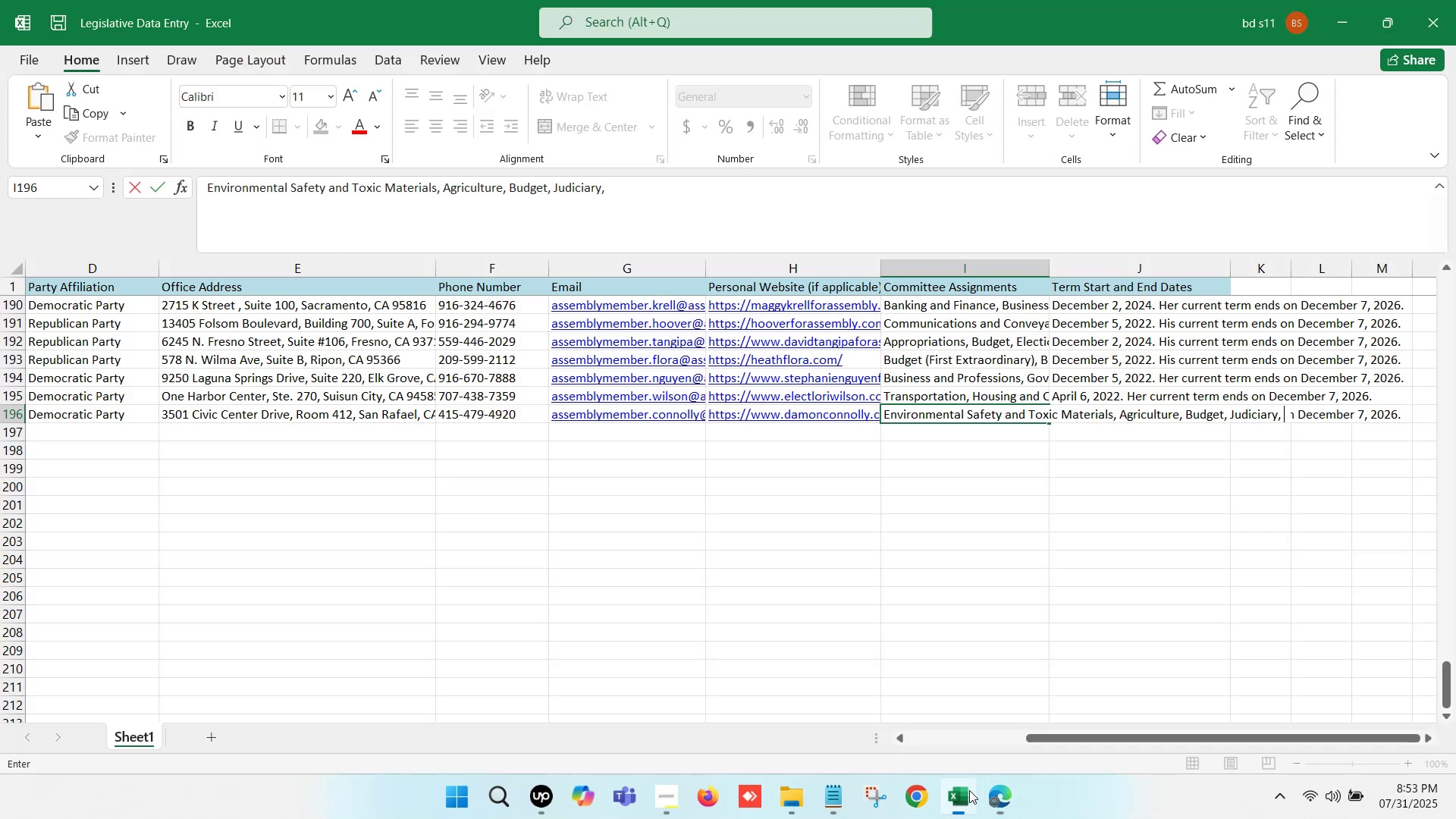 
key(Control+V)
 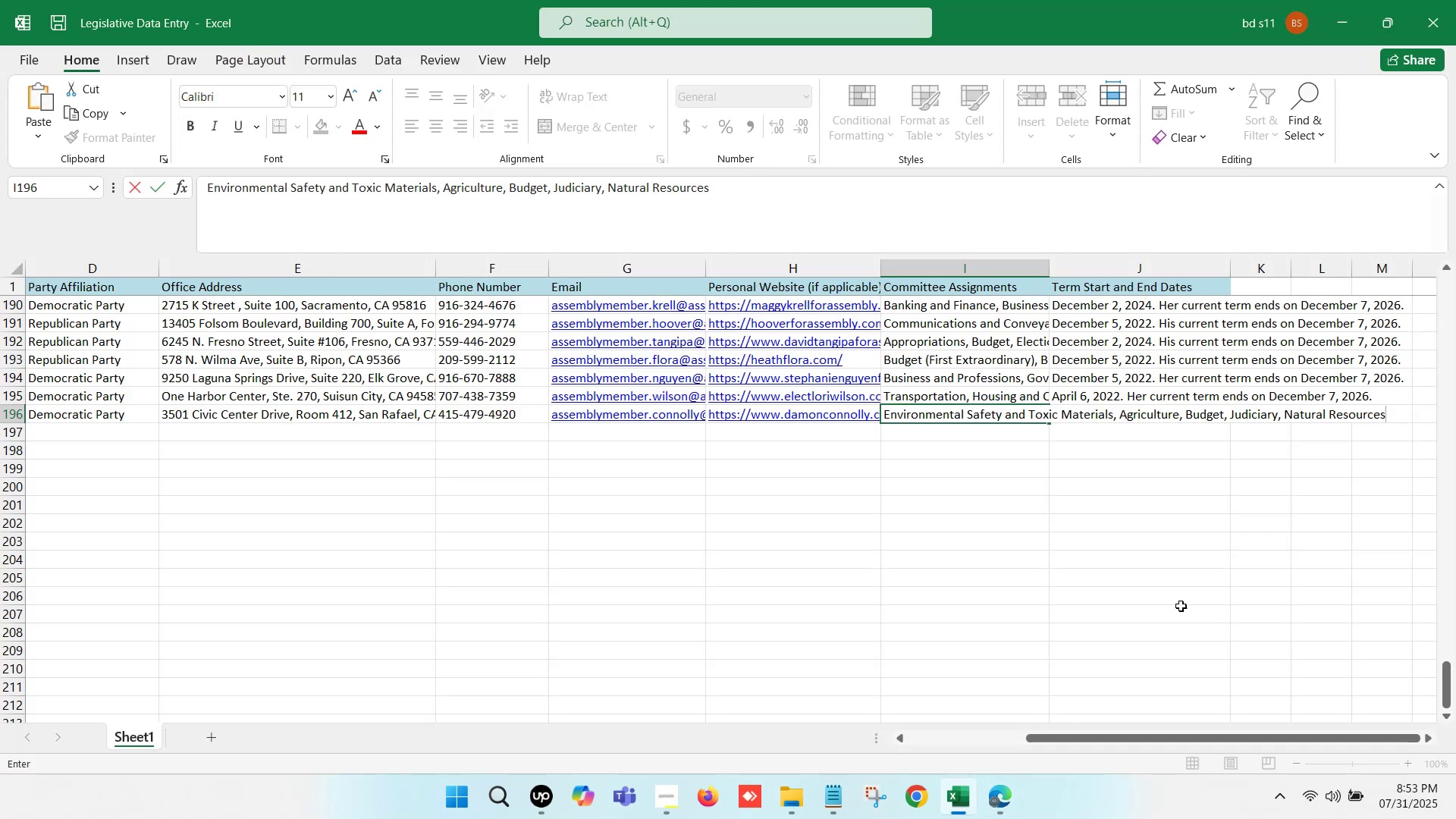 
left_click([1154, 523])
 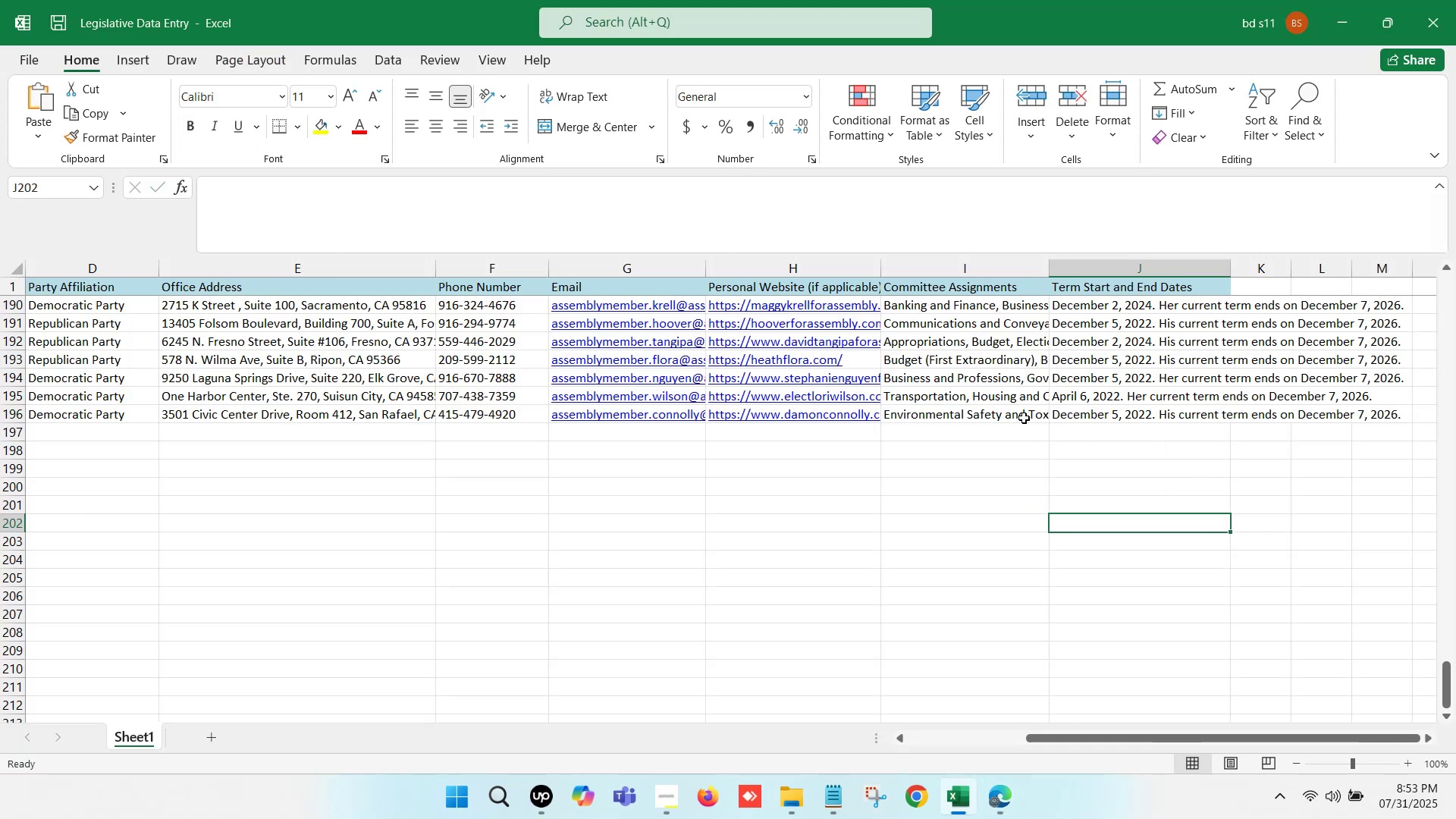 
left_click([1003, 431])
 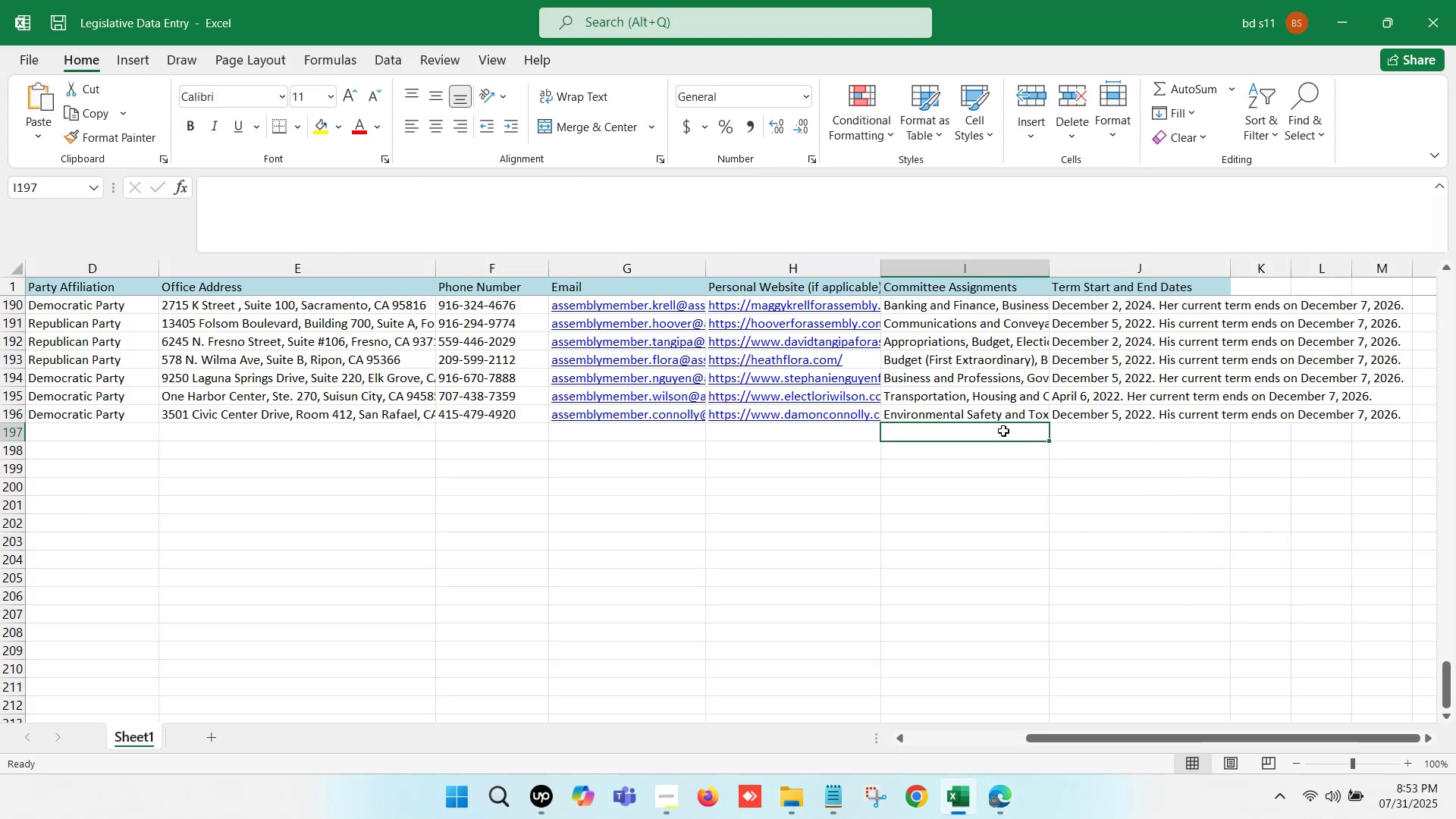 
hold_key(key=ArrowLeft, duration=1.53)
 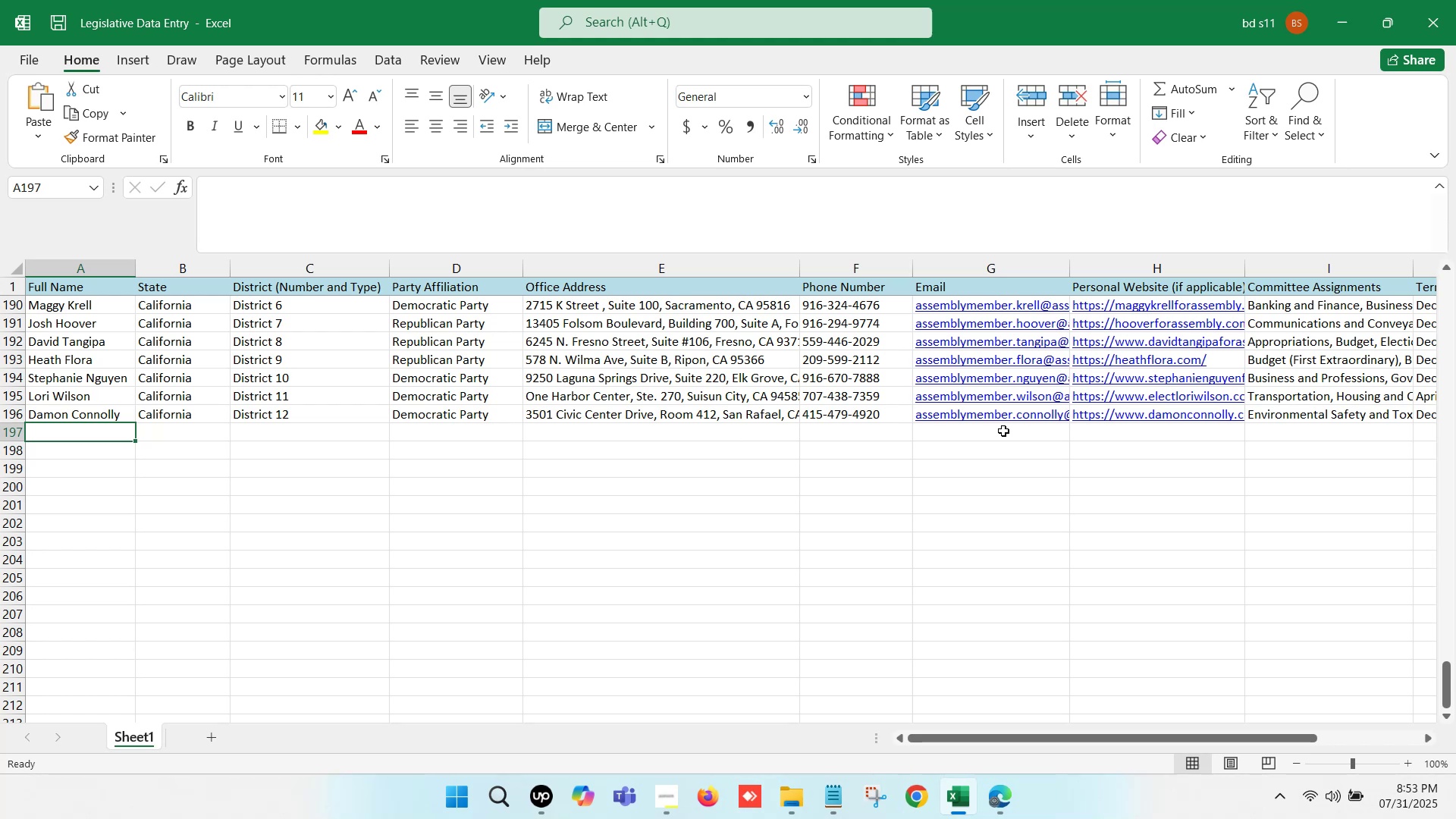 
key(ArrowLeft)
 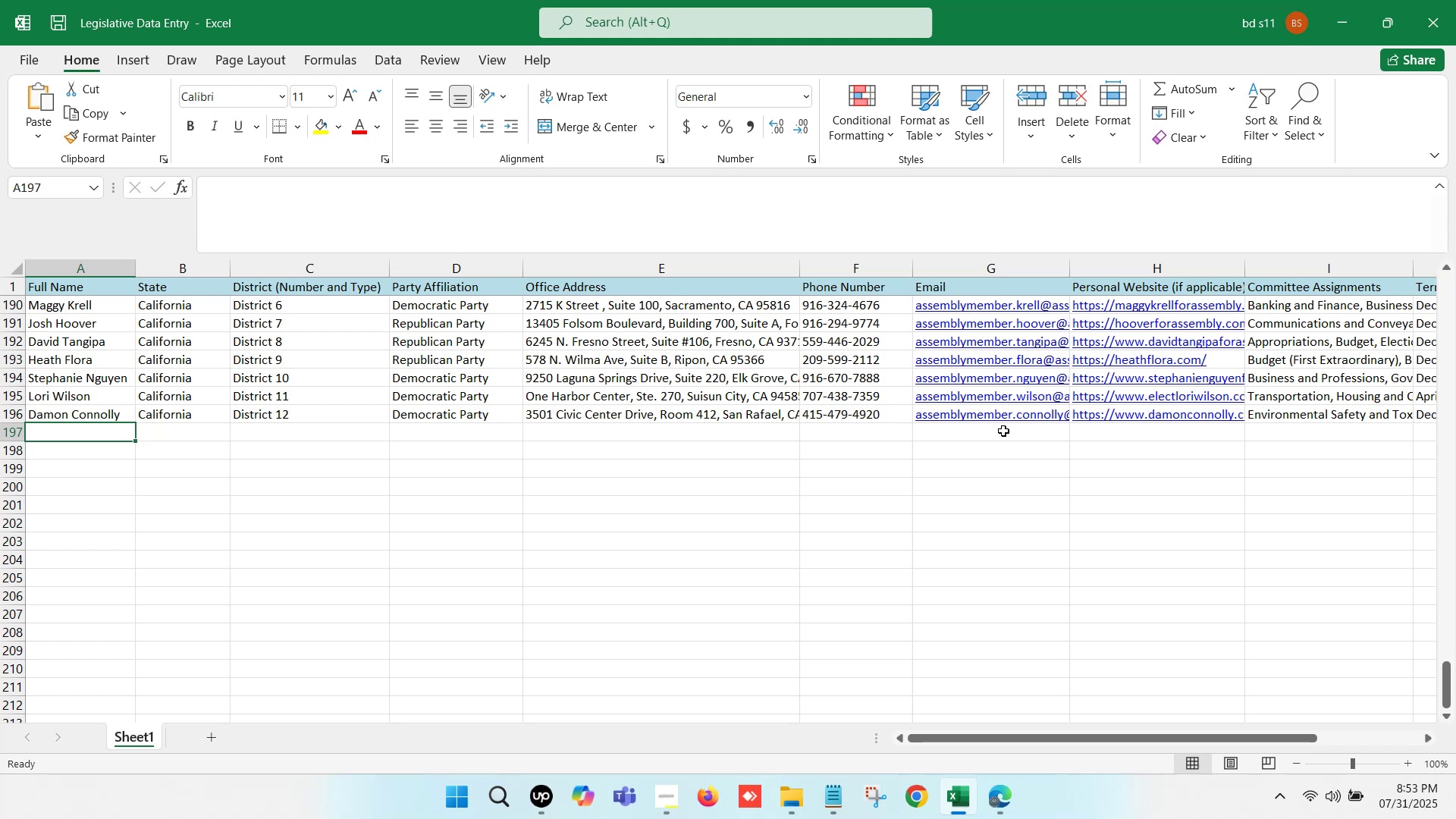 
key(ArrowLeft)
 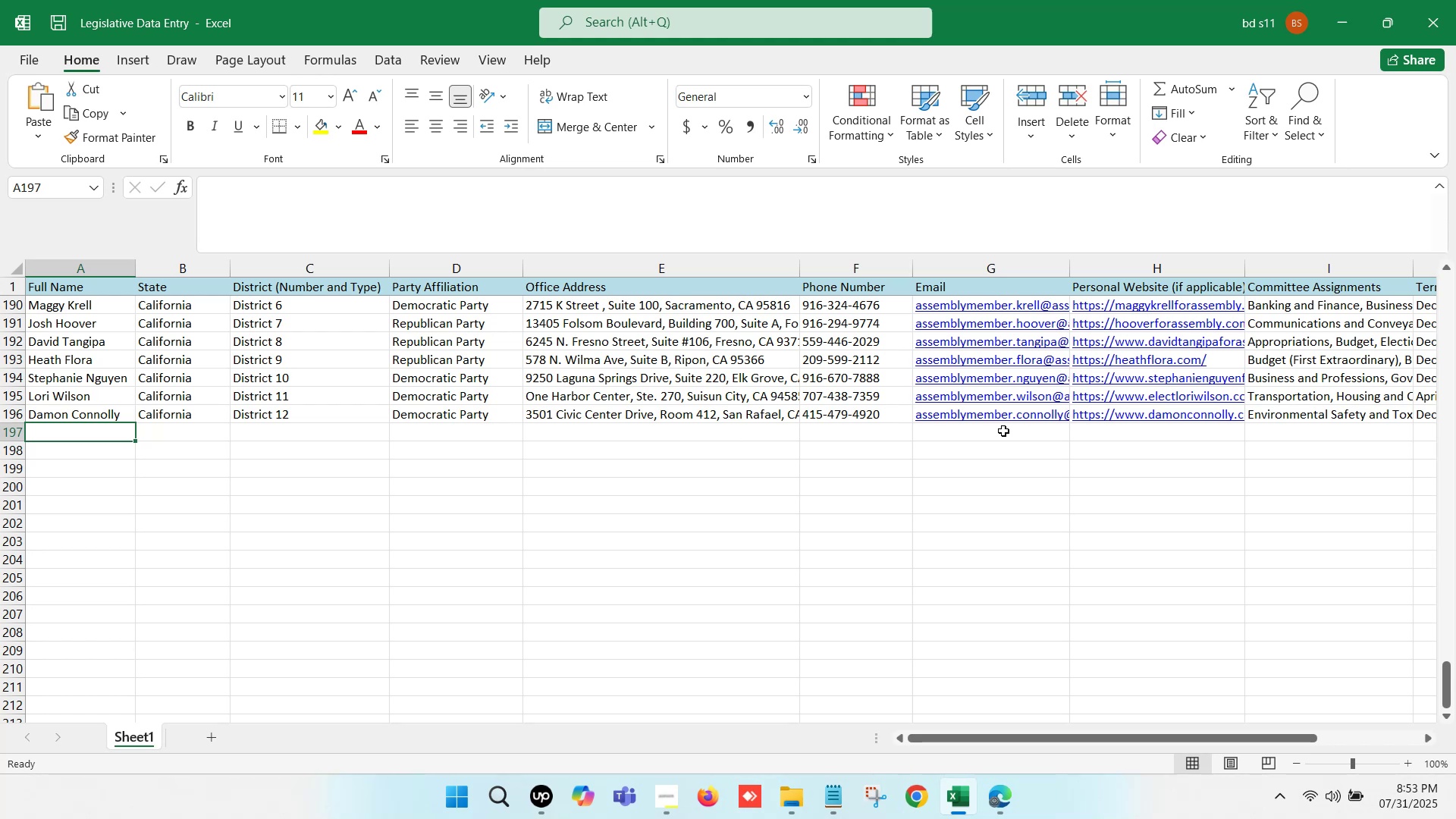 
hold_key(key=ArrowLeft, duration=0.6)
 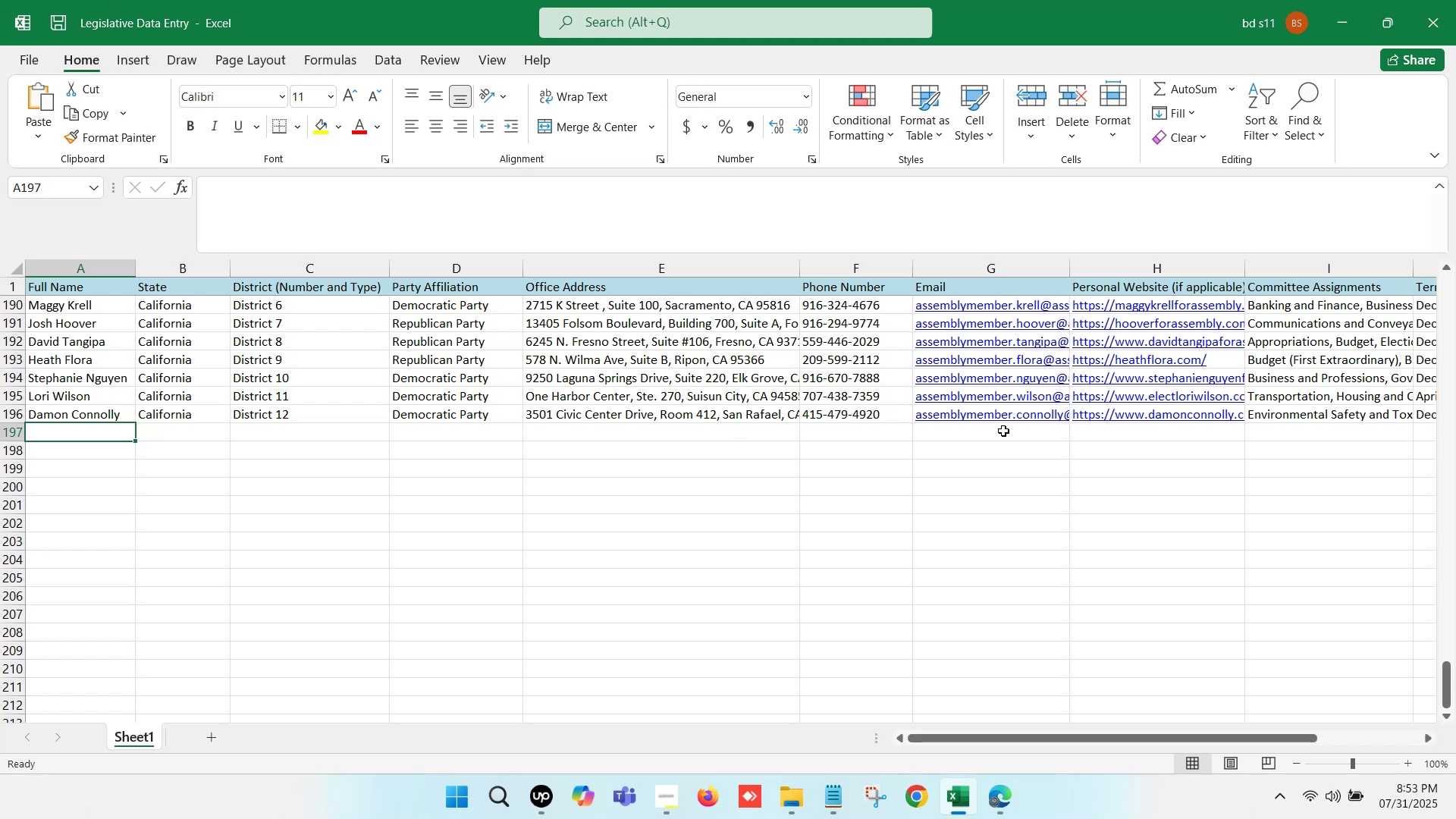 
wait(7.63)
 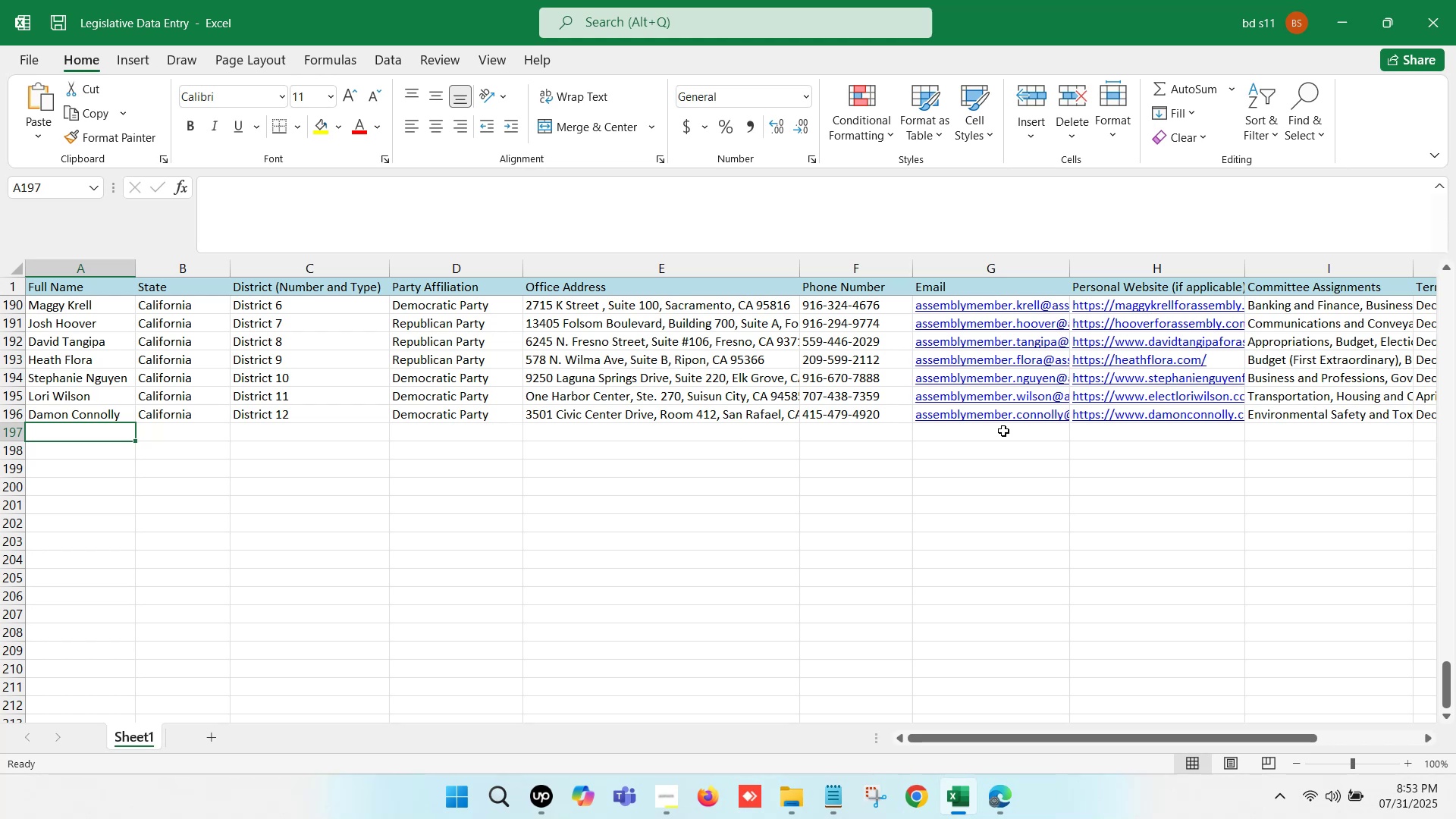 
hold_key(key=ArrowLeft, duration=0.45)
 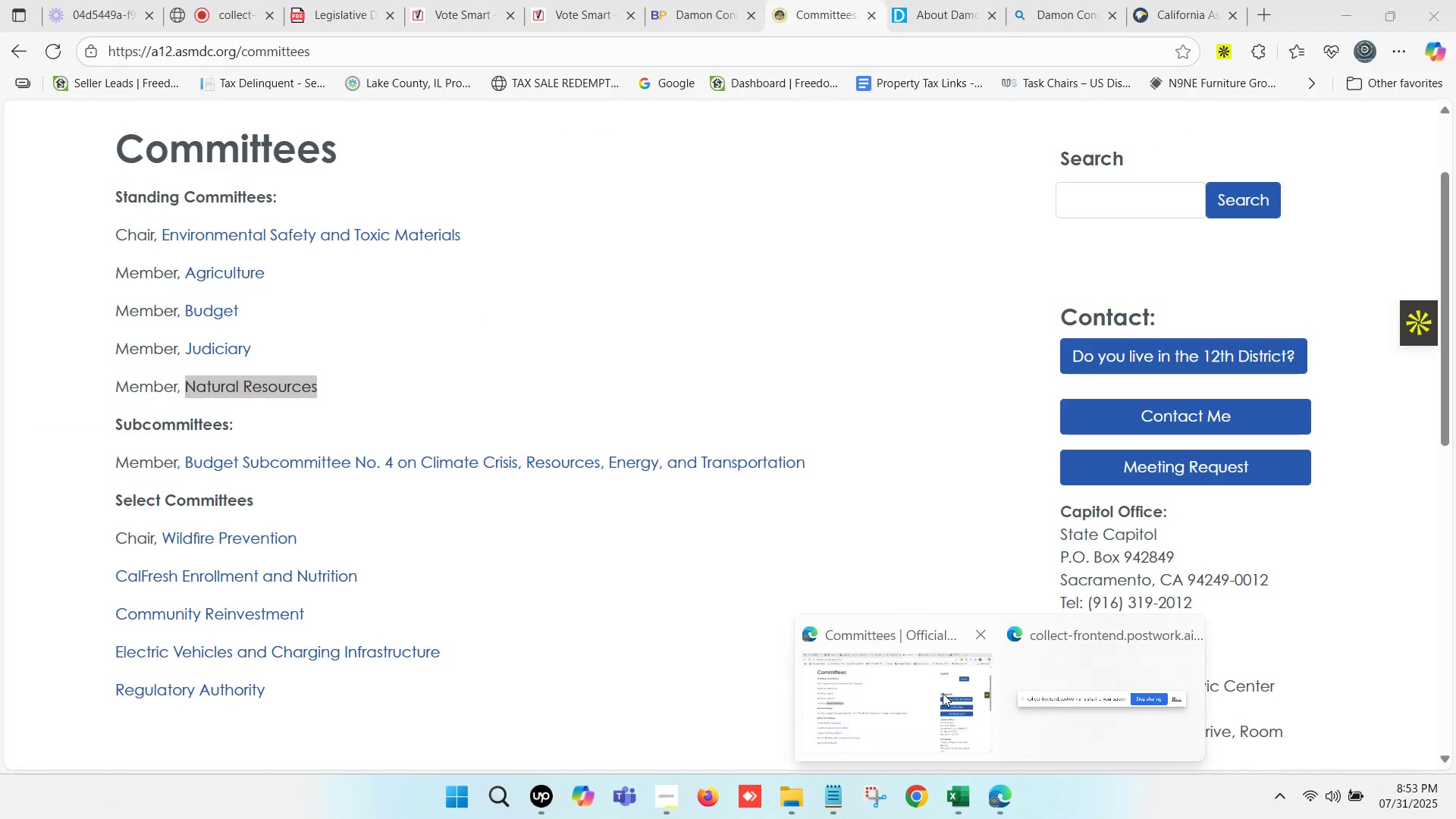 
left_click([853, 0])
 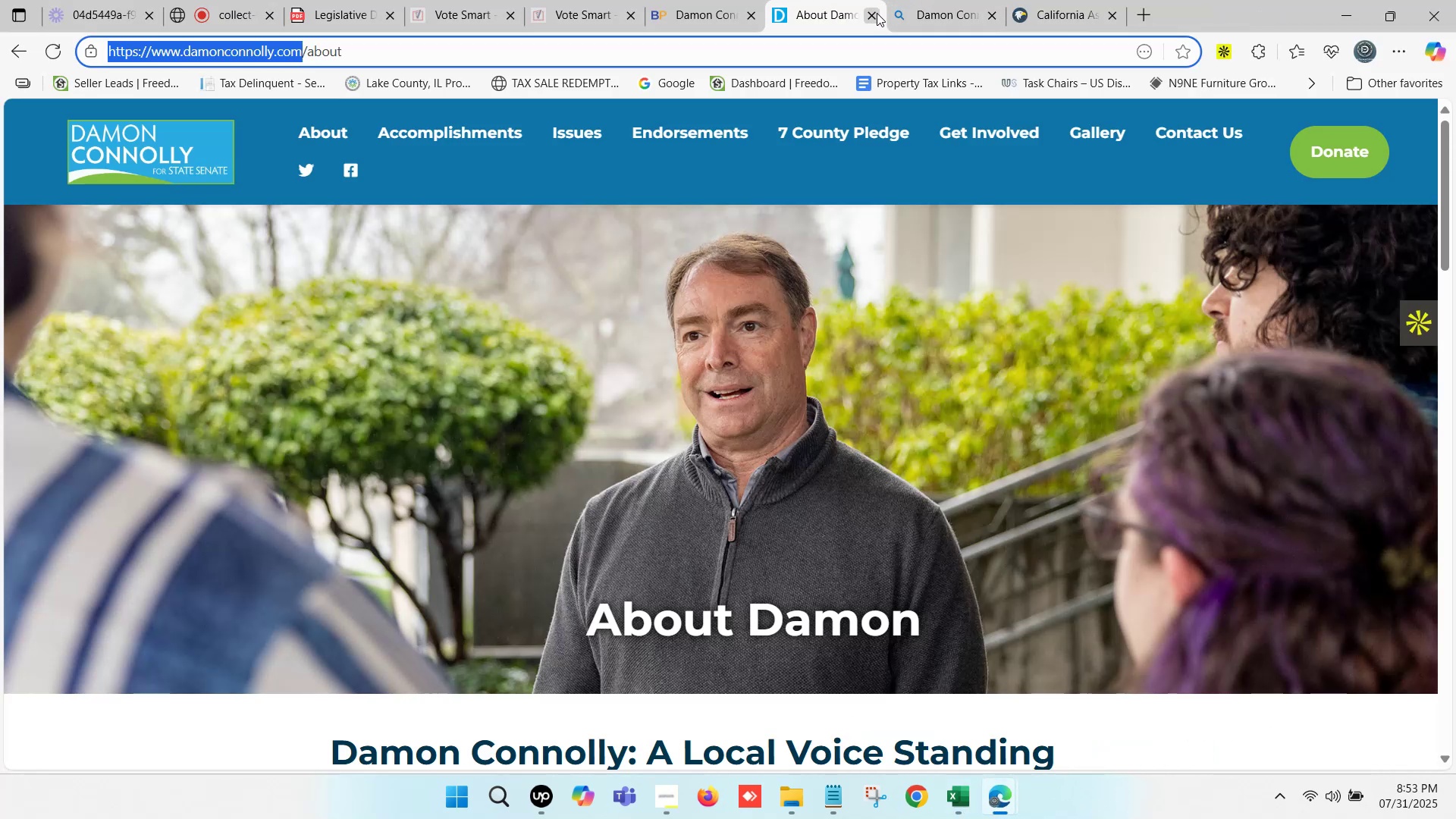 
left_click([877, 13])
 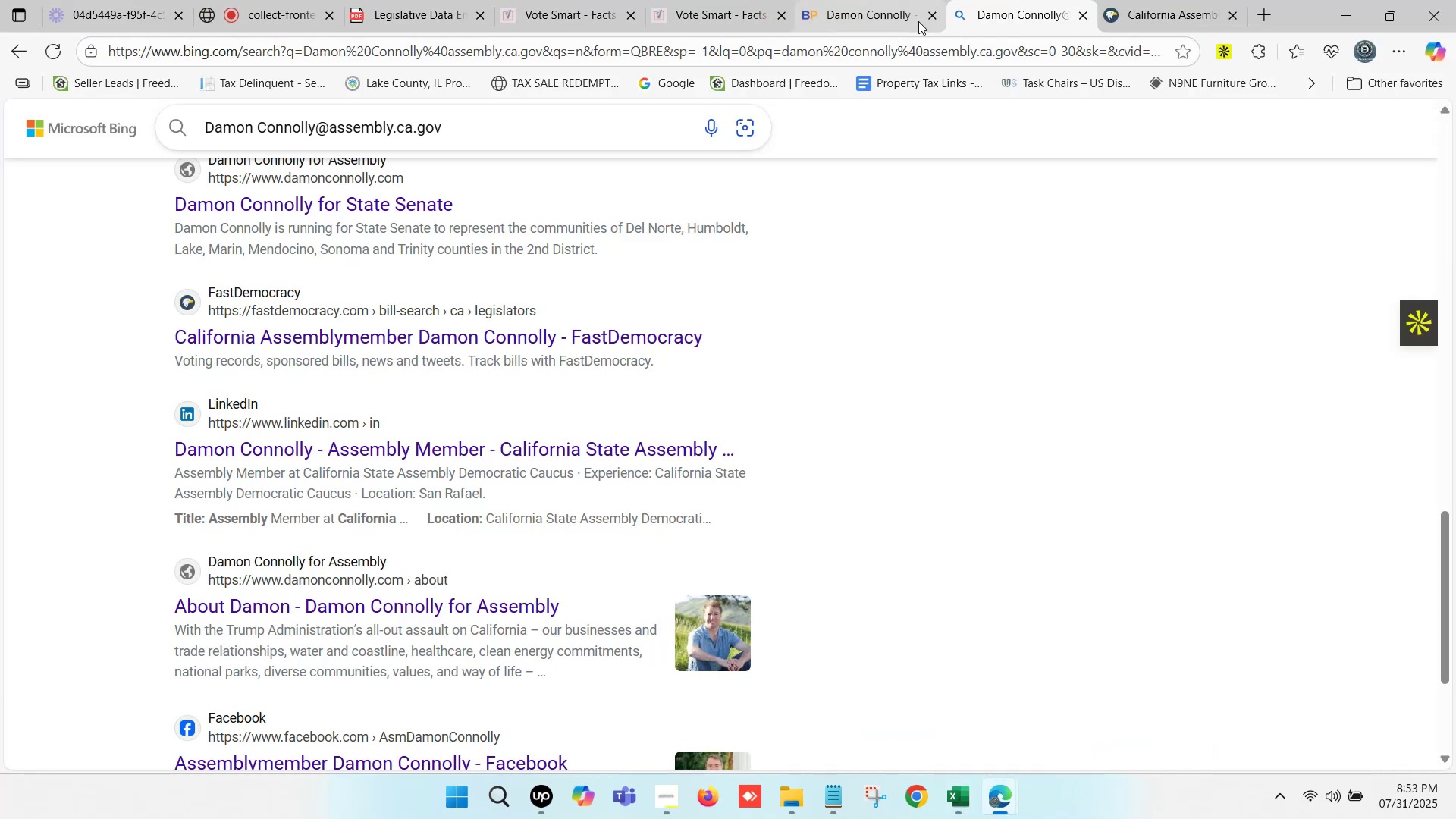 
left_click([891, 0])
 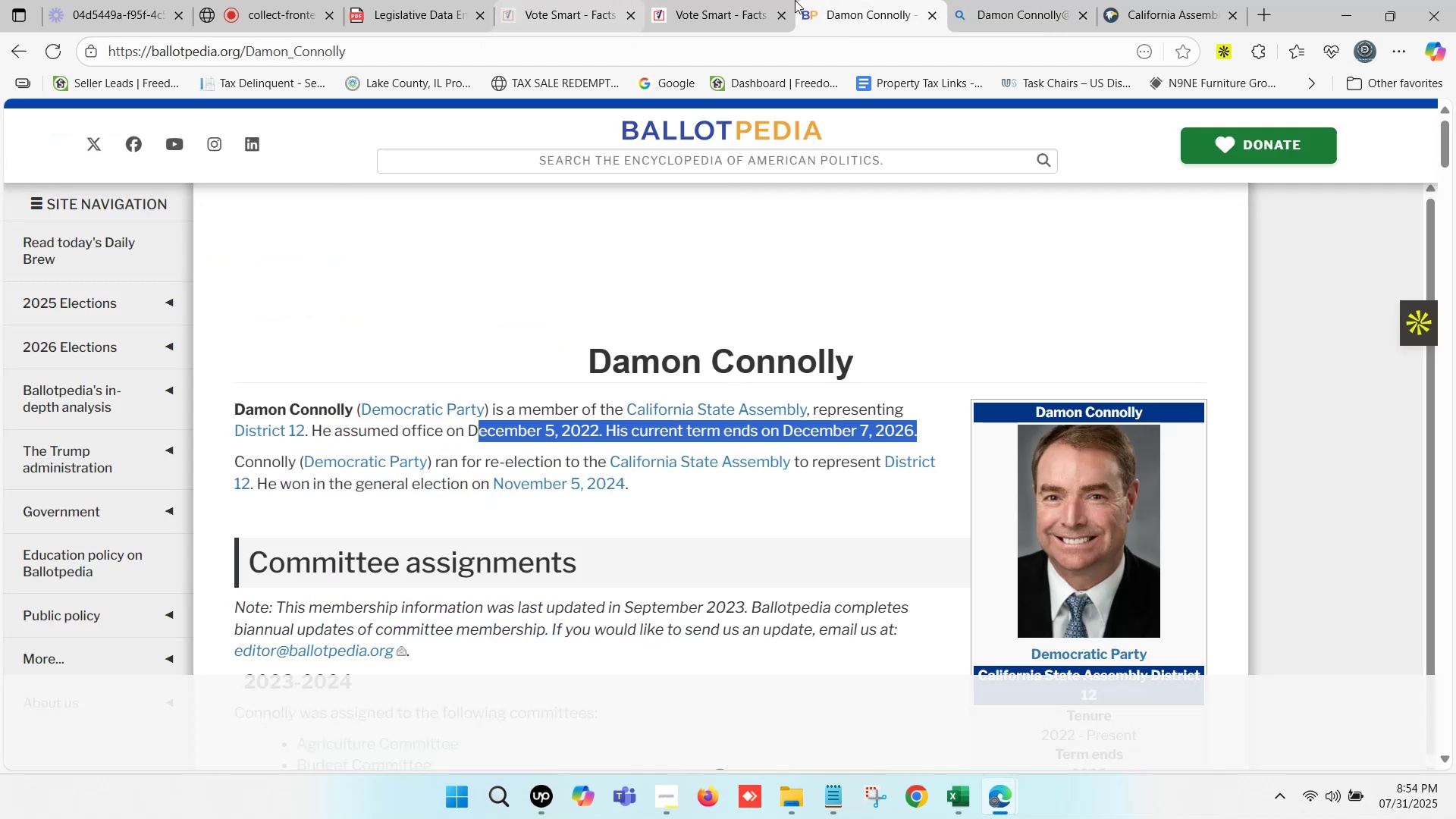 
left_click([758, 0])
 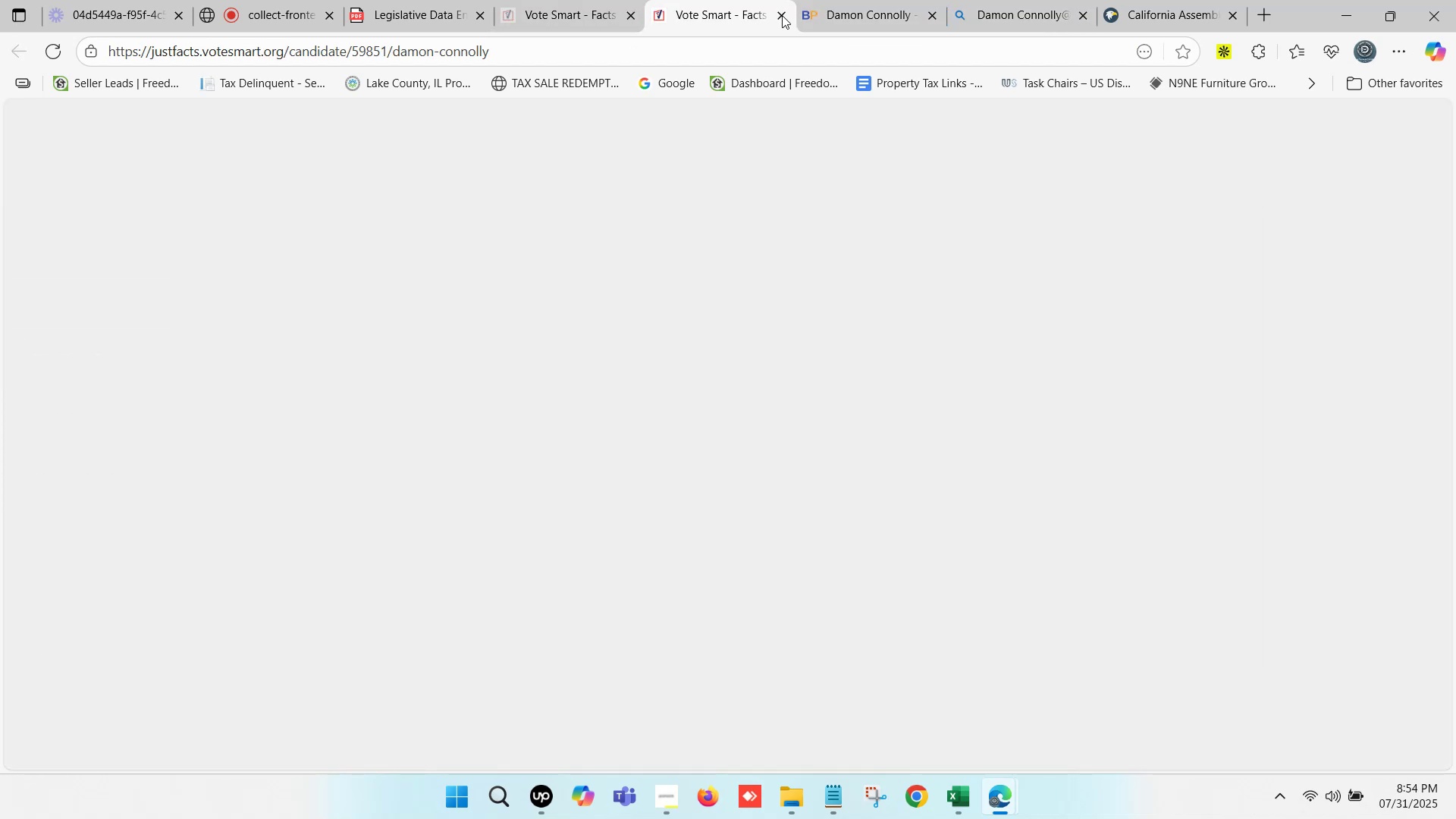 
left_click([782, 15])
 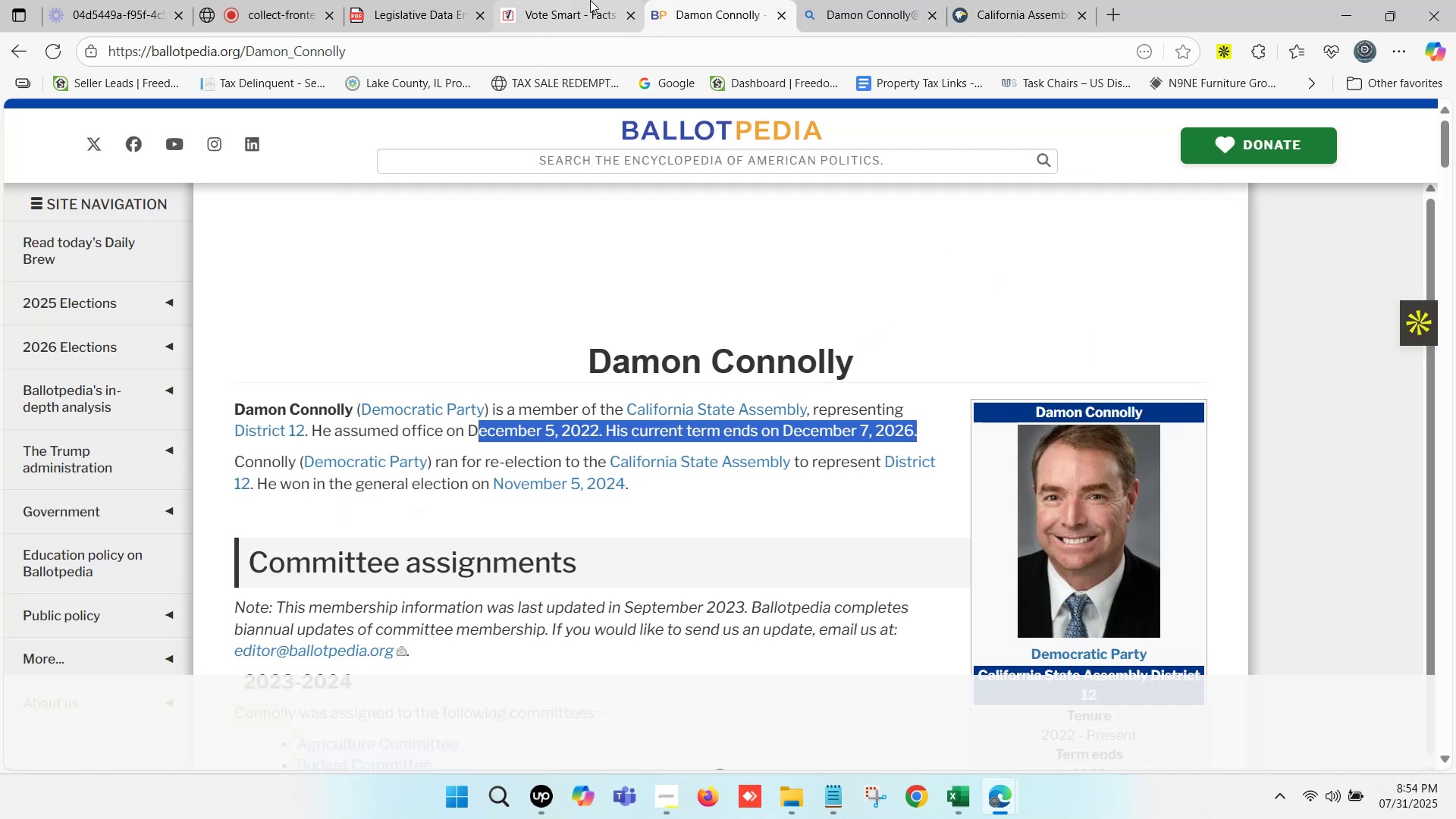 
left_click([585, 0])
 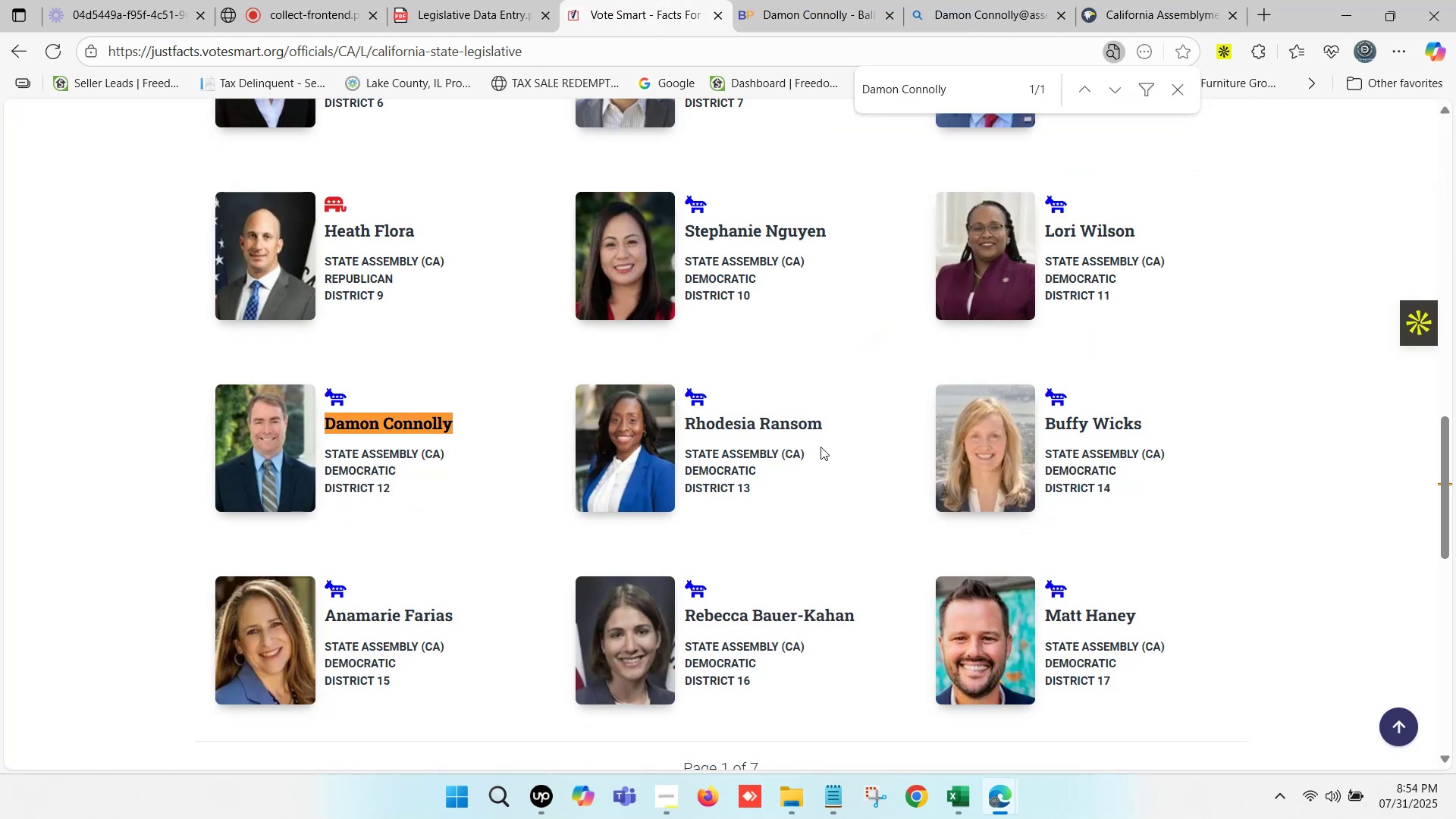 
left_click_drag(start_coordinate=[844, 425], to_coordinate=[670, 440])
 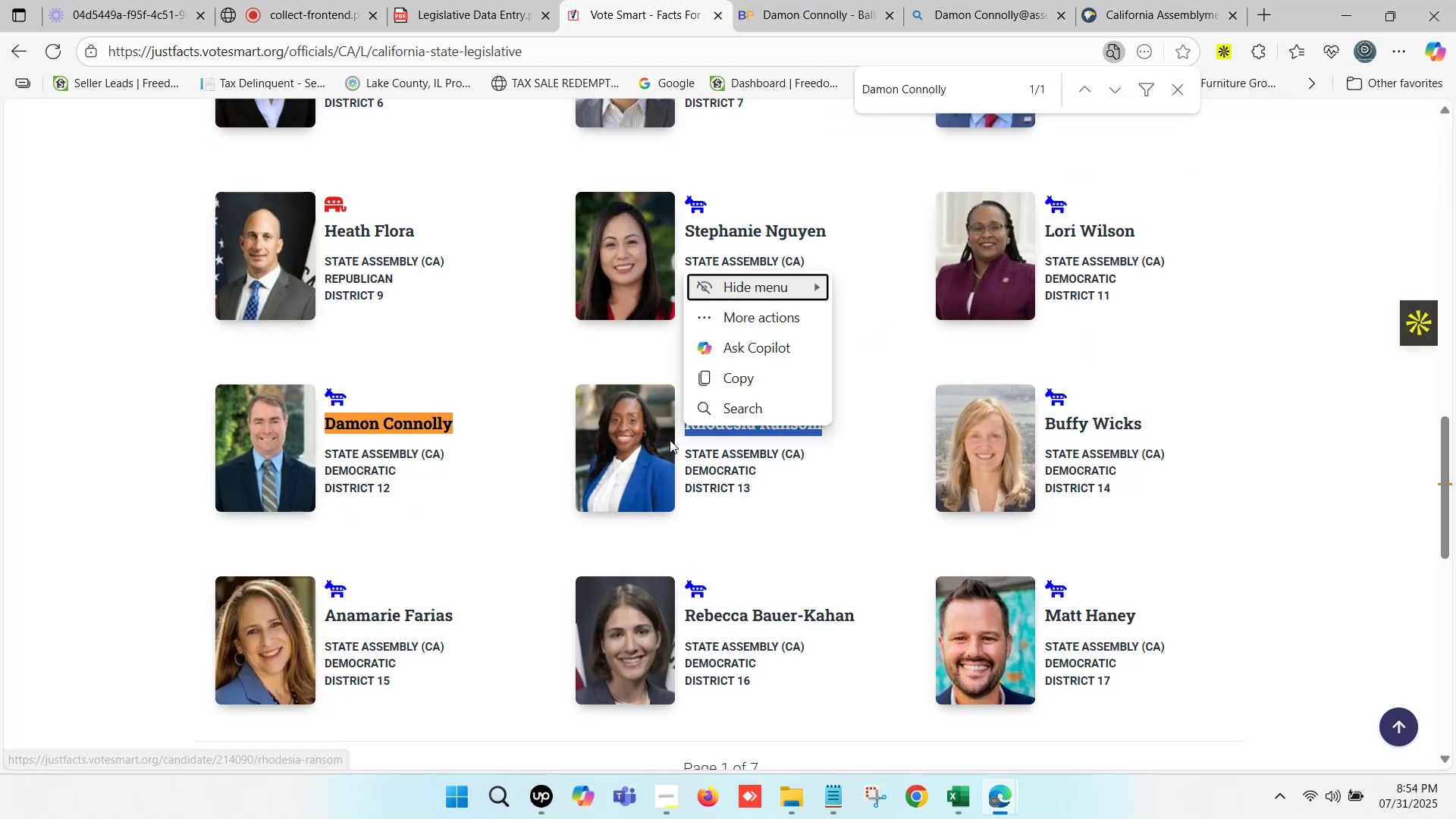 
key(Control+C)
 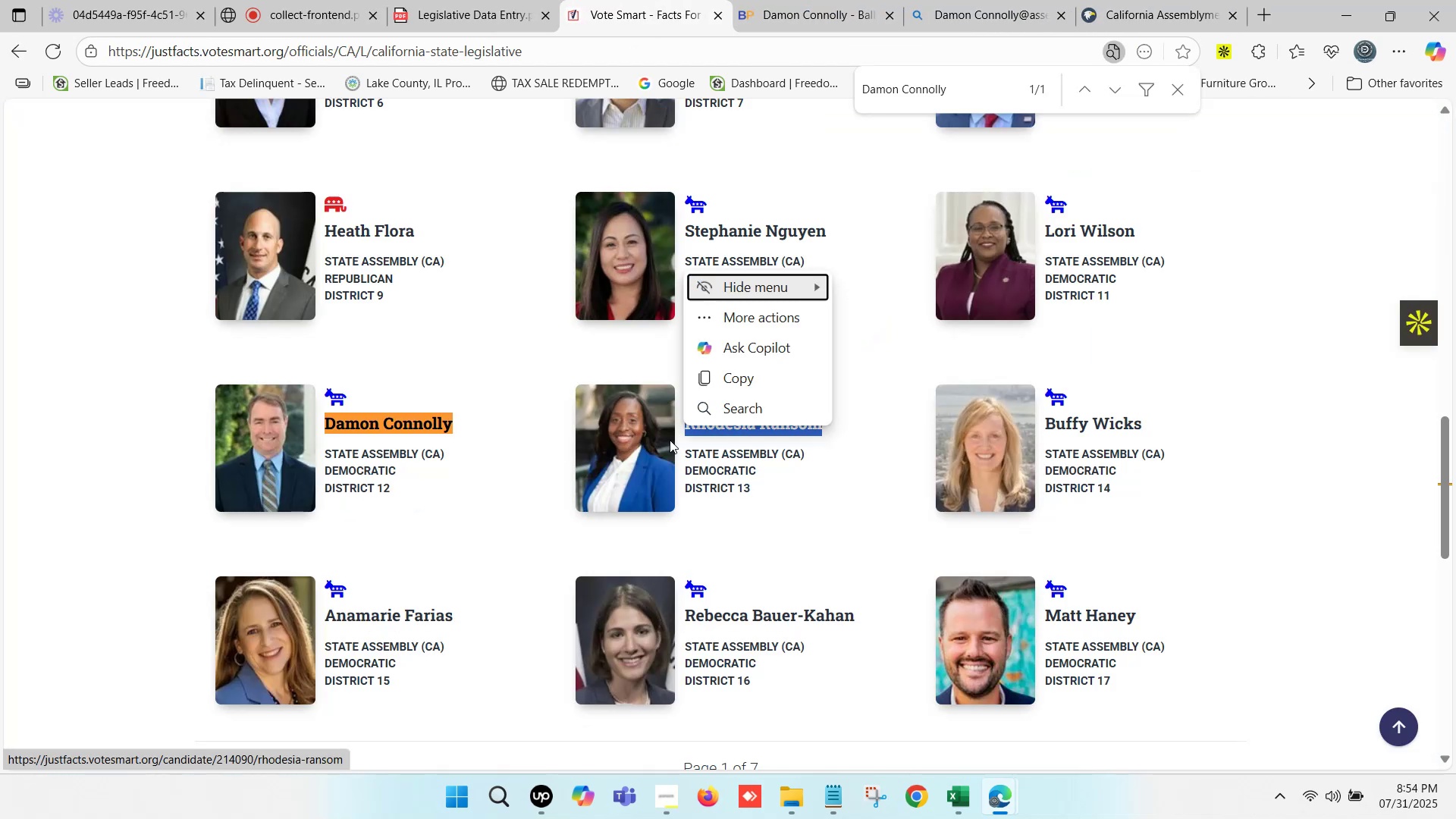 
key(Control+F)
 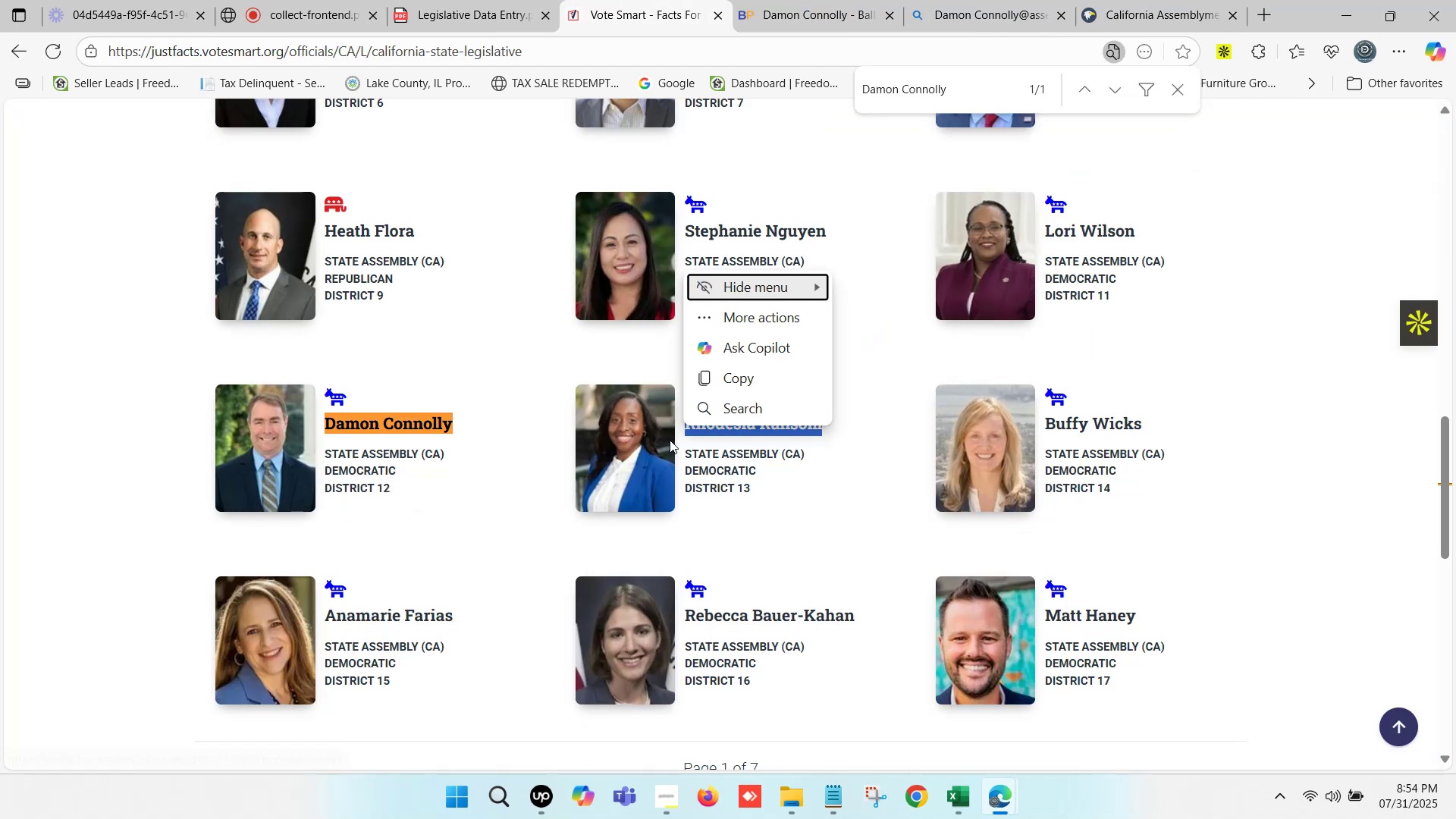 
key(Control+V)
 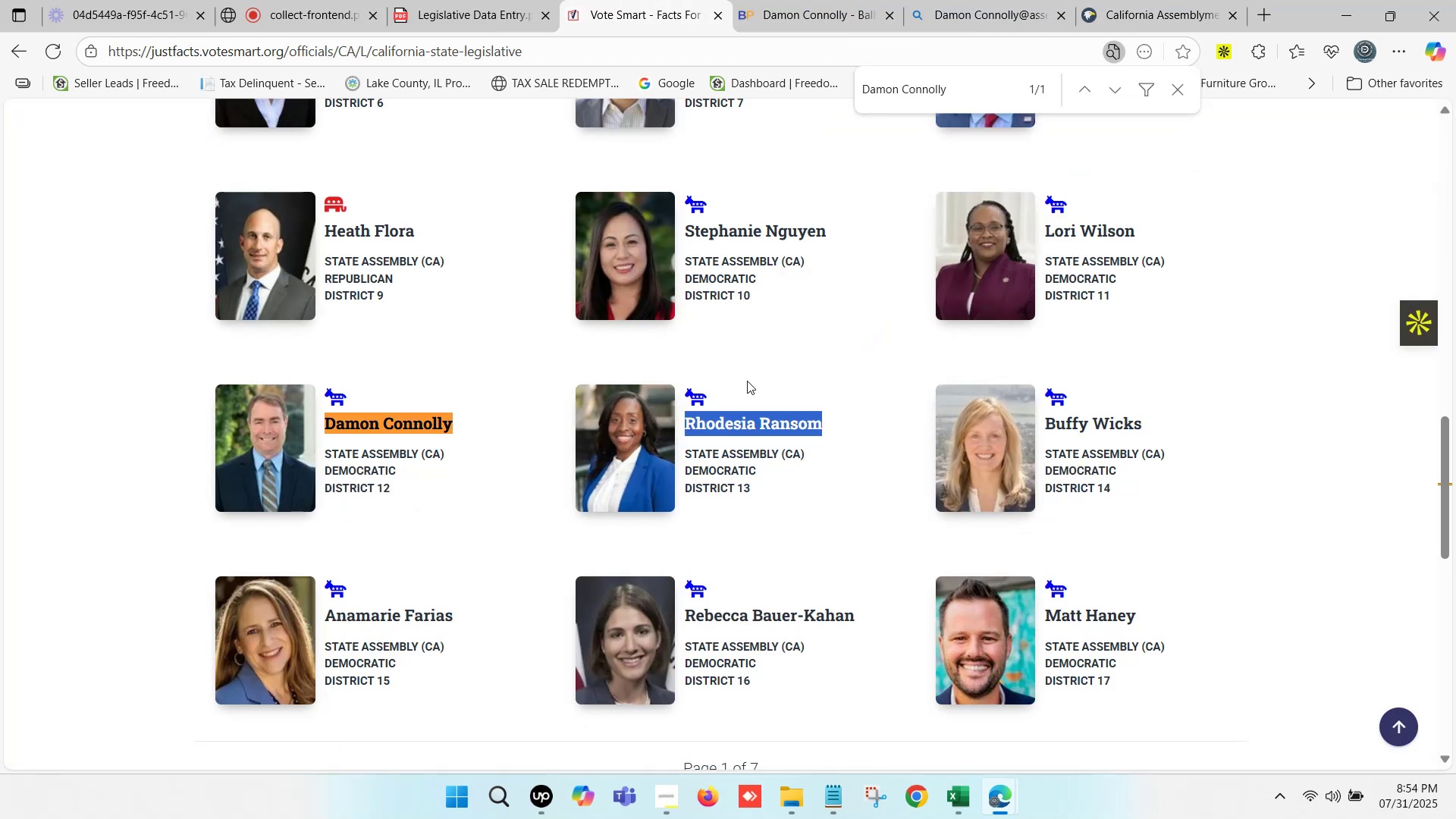 
left_click_drag(start_coordinate=[985, 83], to_coordinate=[711, 83])
 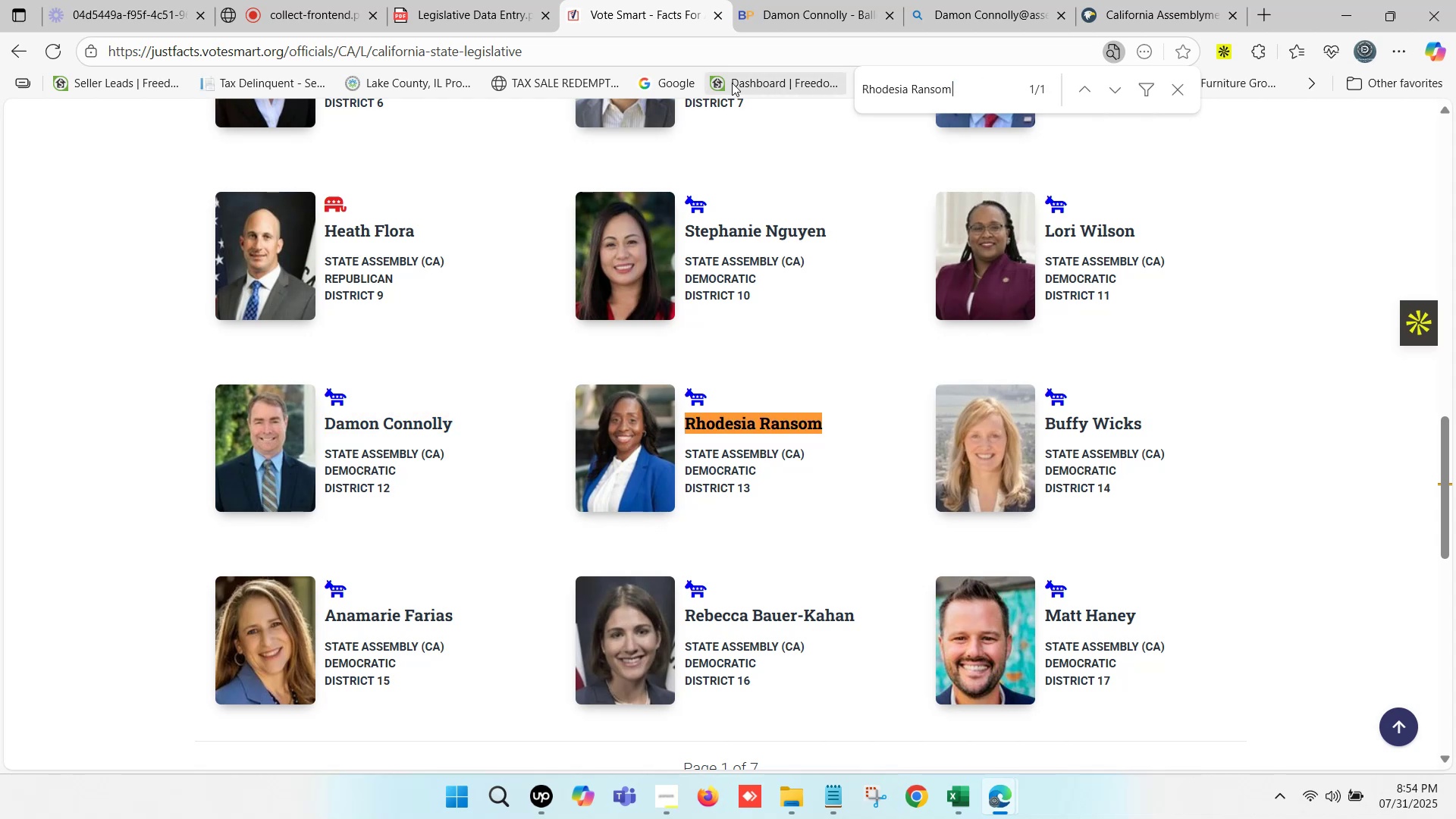 
key(Control+ControlLeft)
 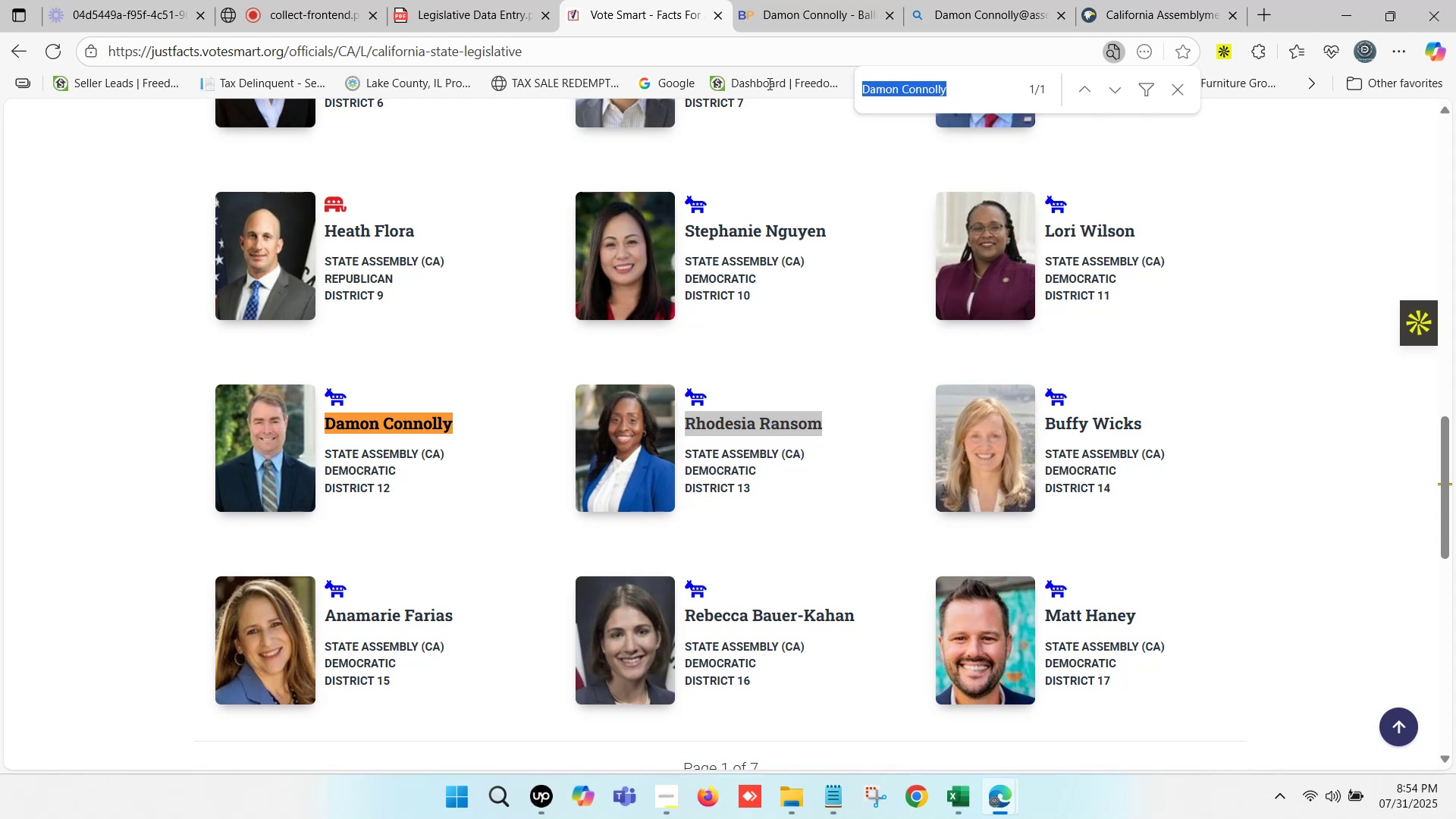 
key(Control+V)
 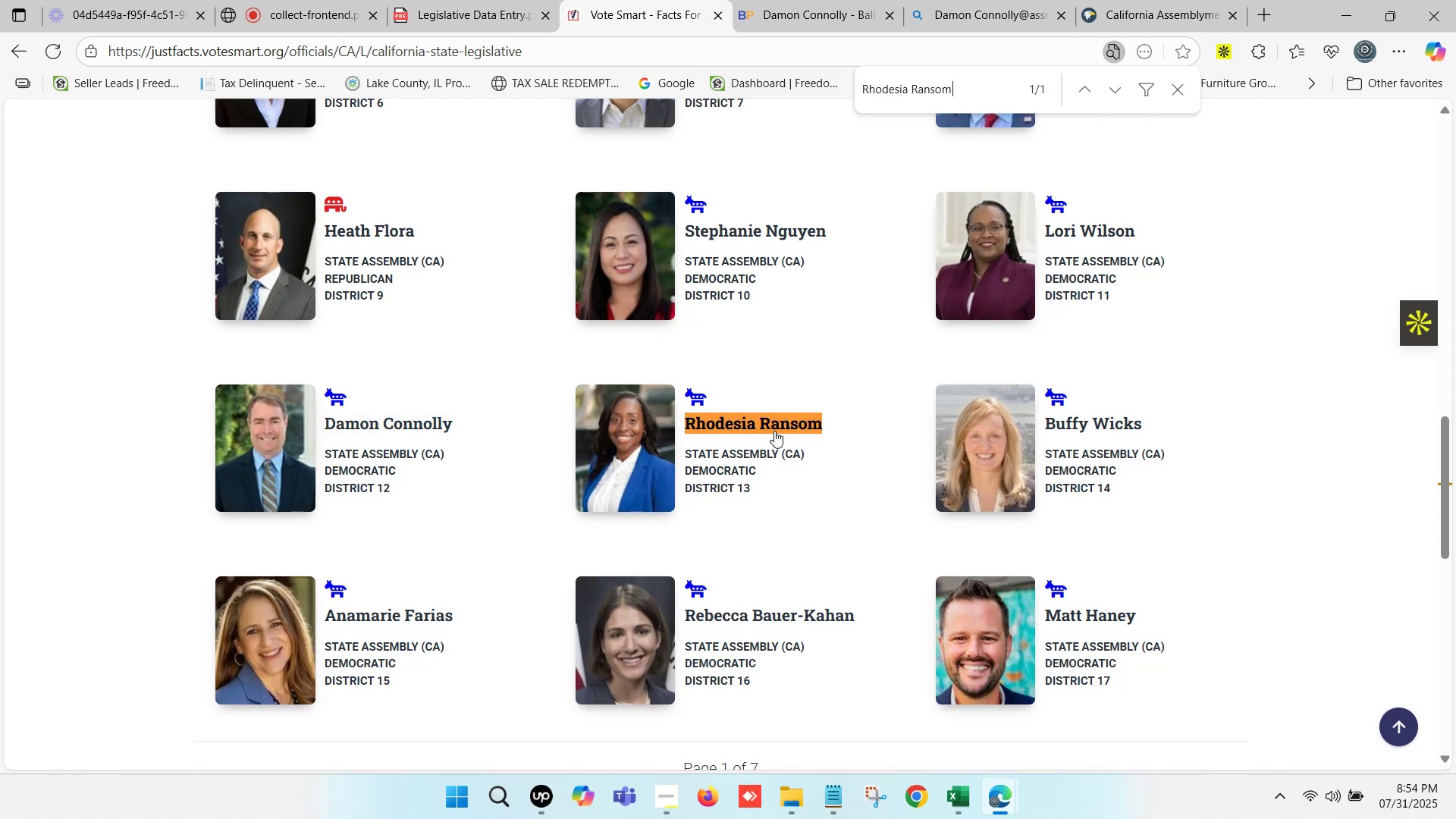 
left_click([769, 427])
 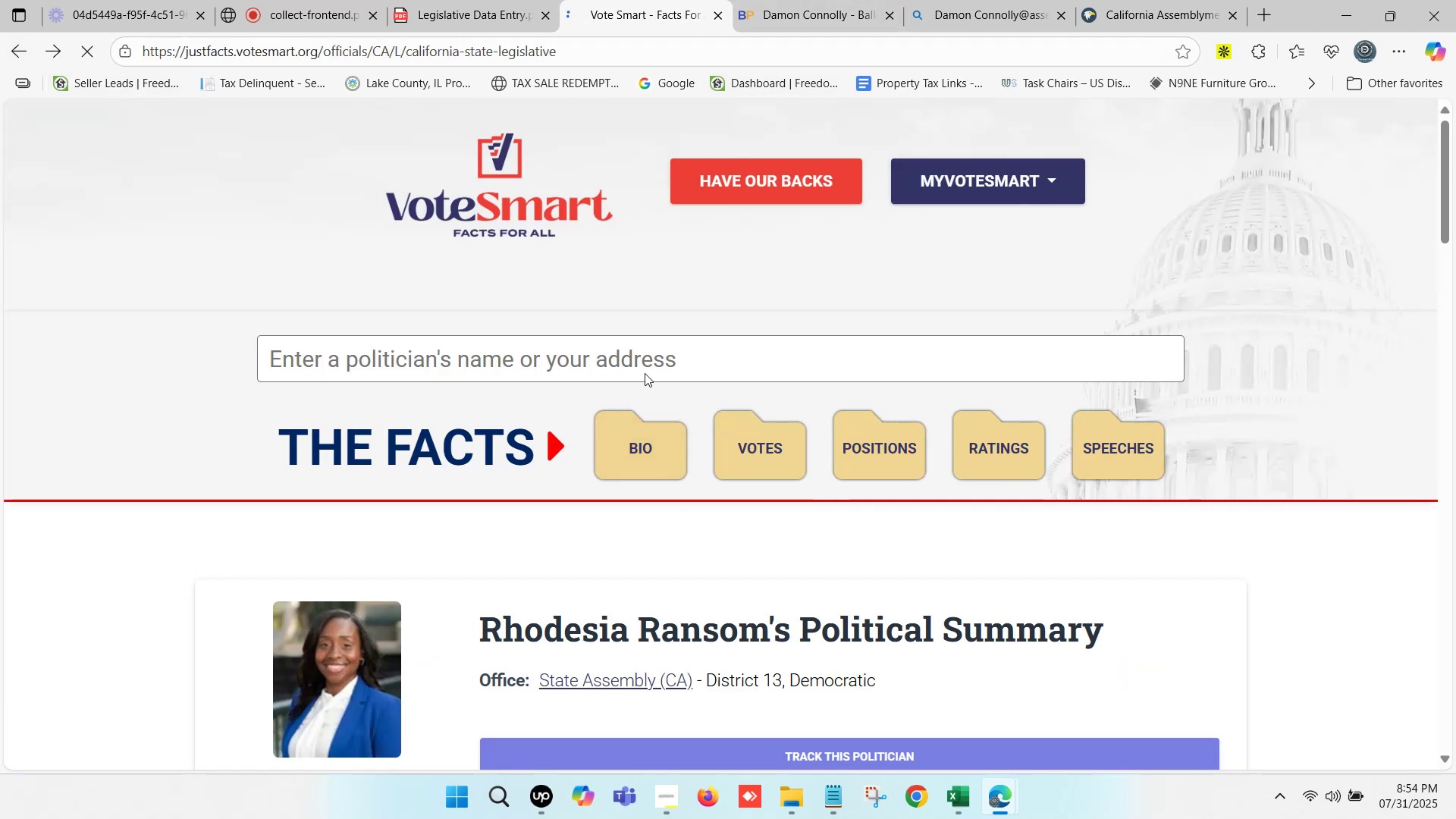 
wait(6.37)
 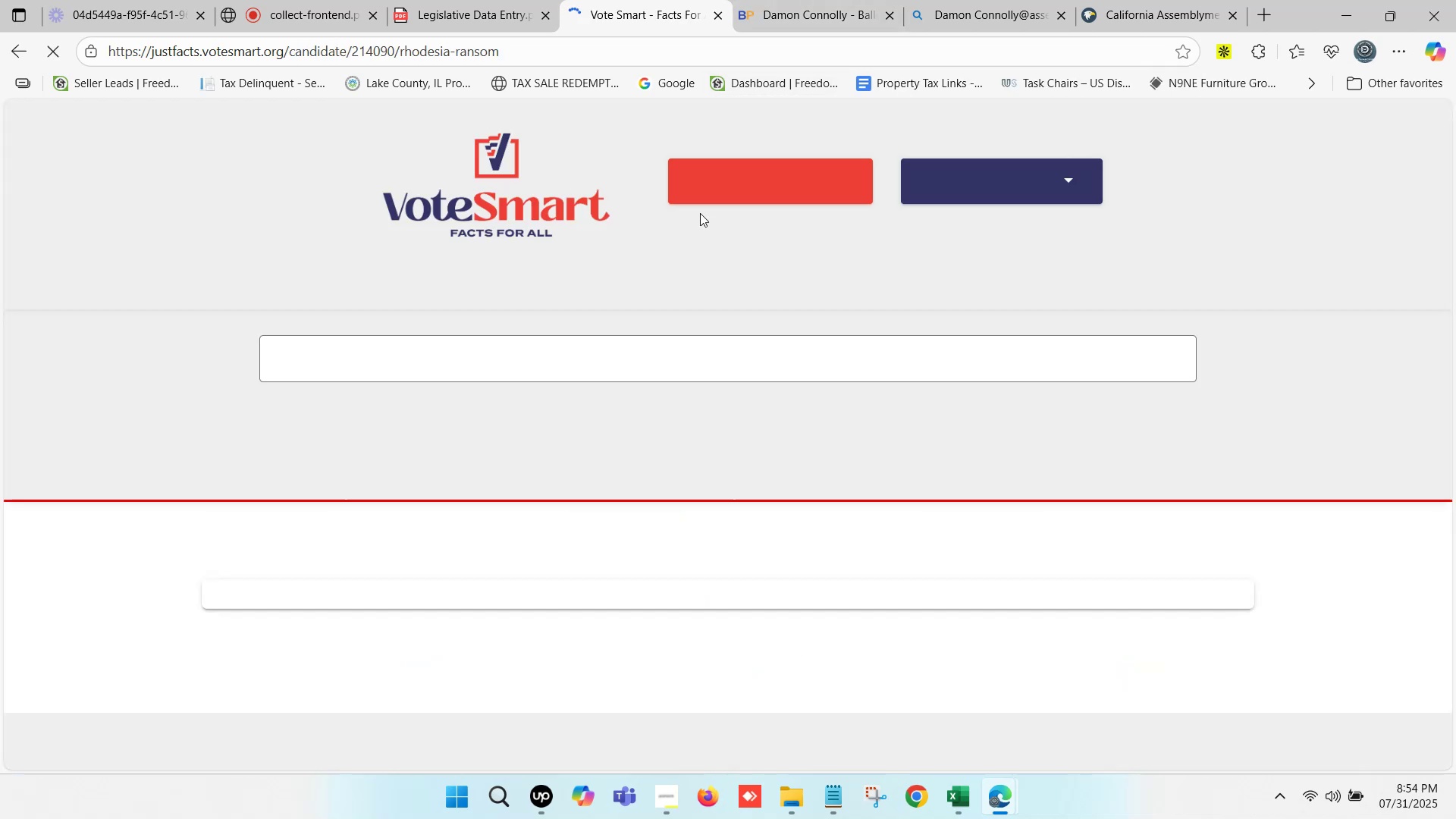 
left_click_drag(start_coordinate=[837, 364], to_coordinate=[680, 364])
 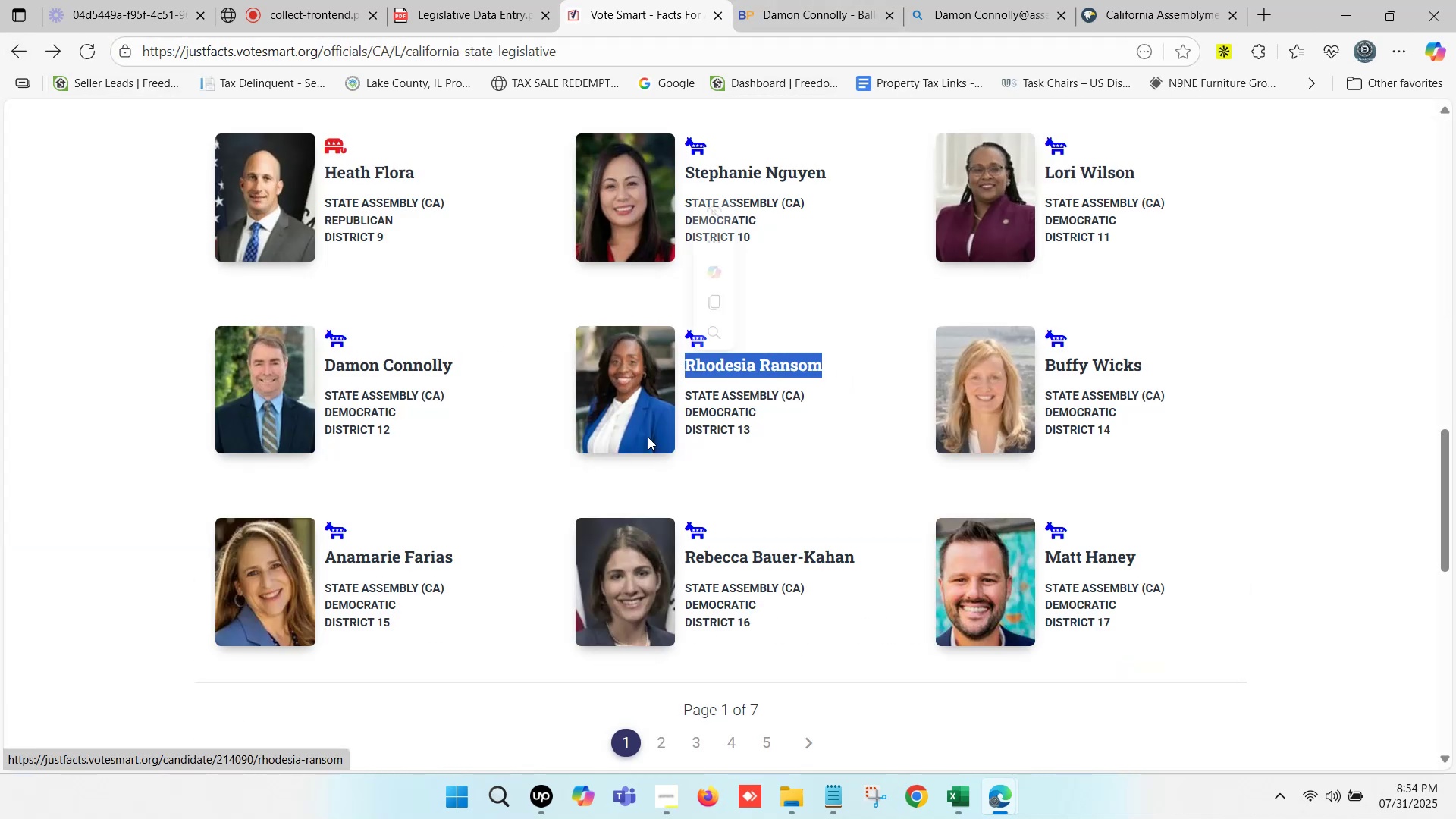 
key(Control+C)
 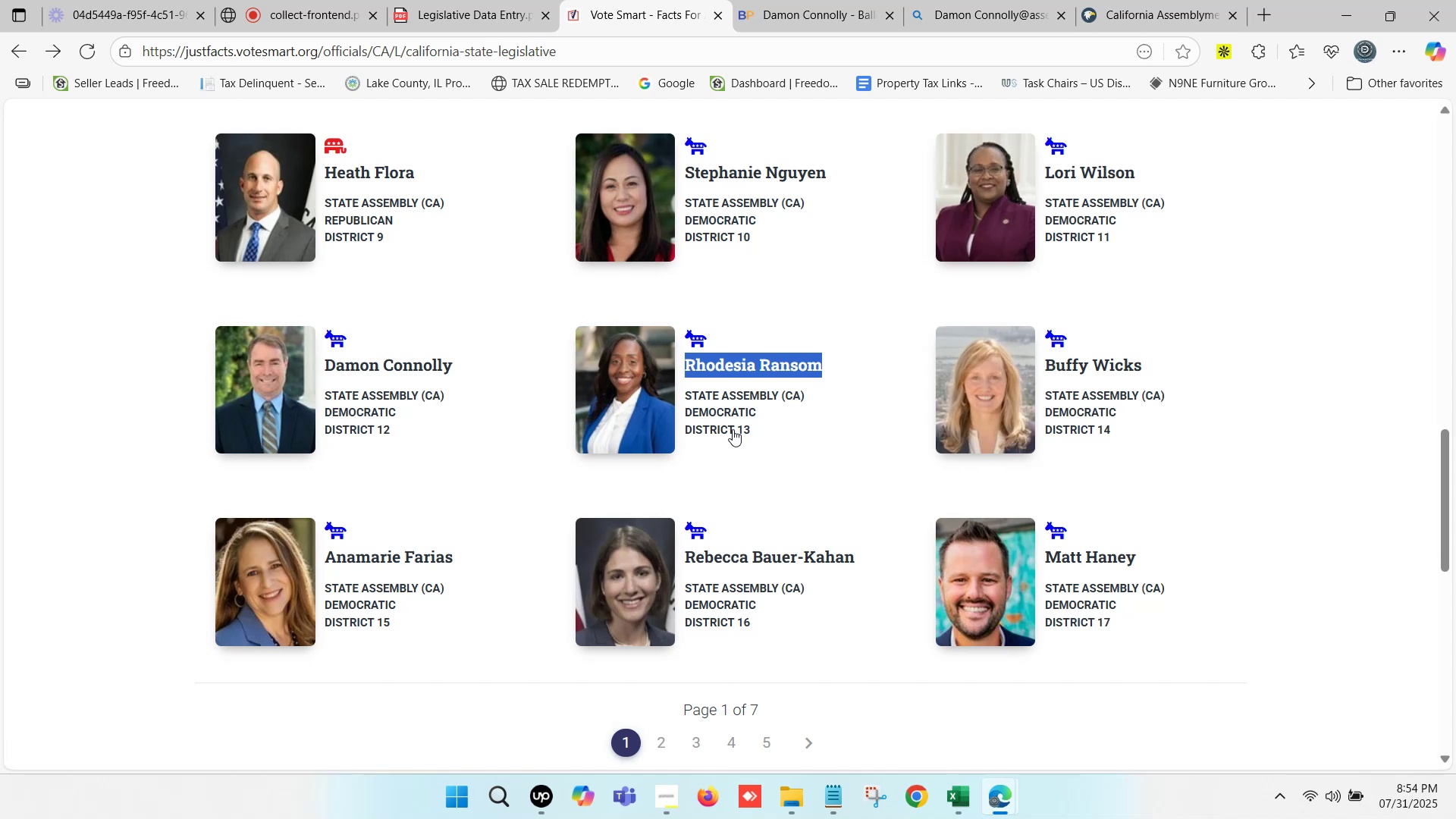 
key(Control+F)
 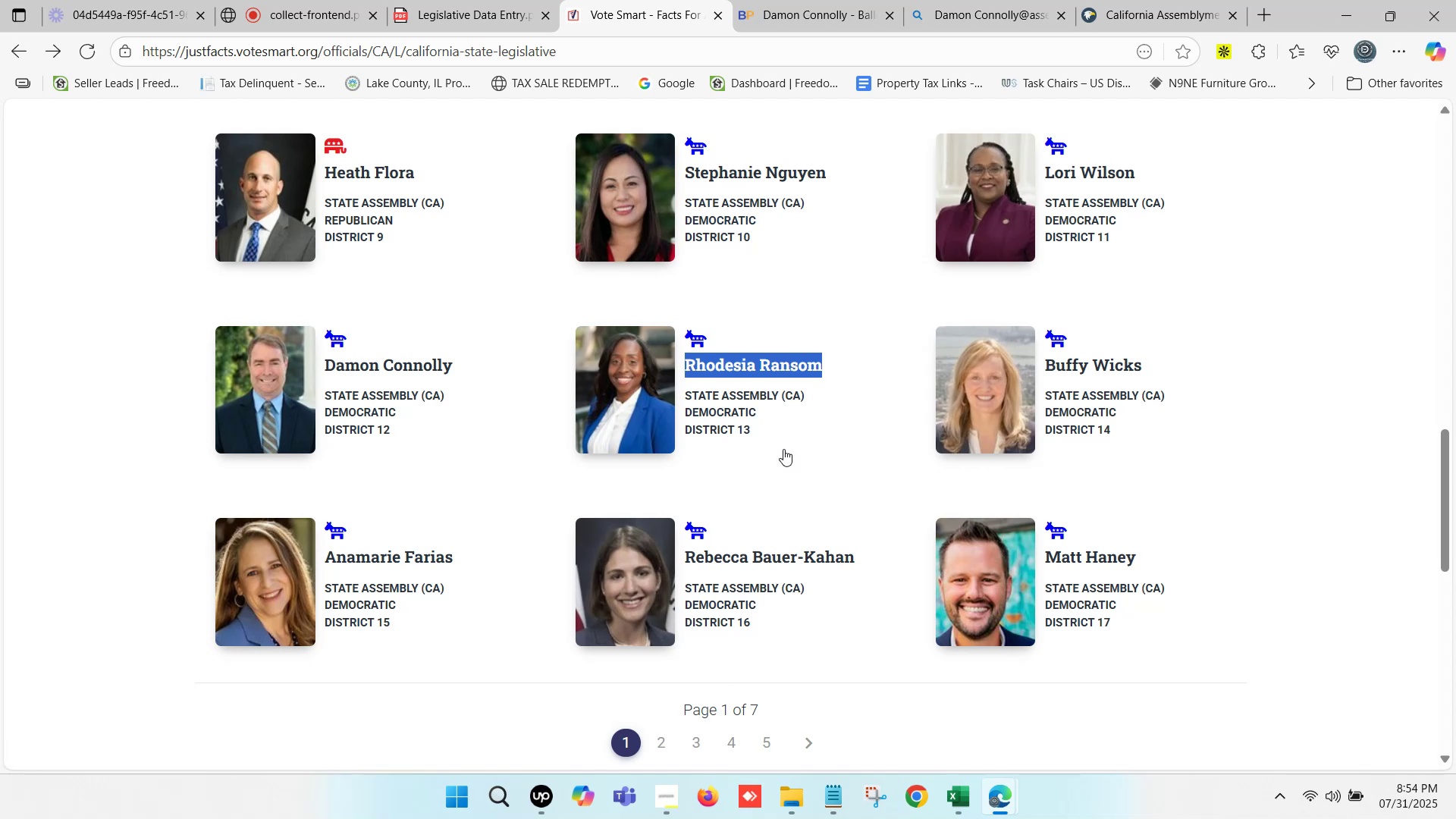 
key(Control+V)
 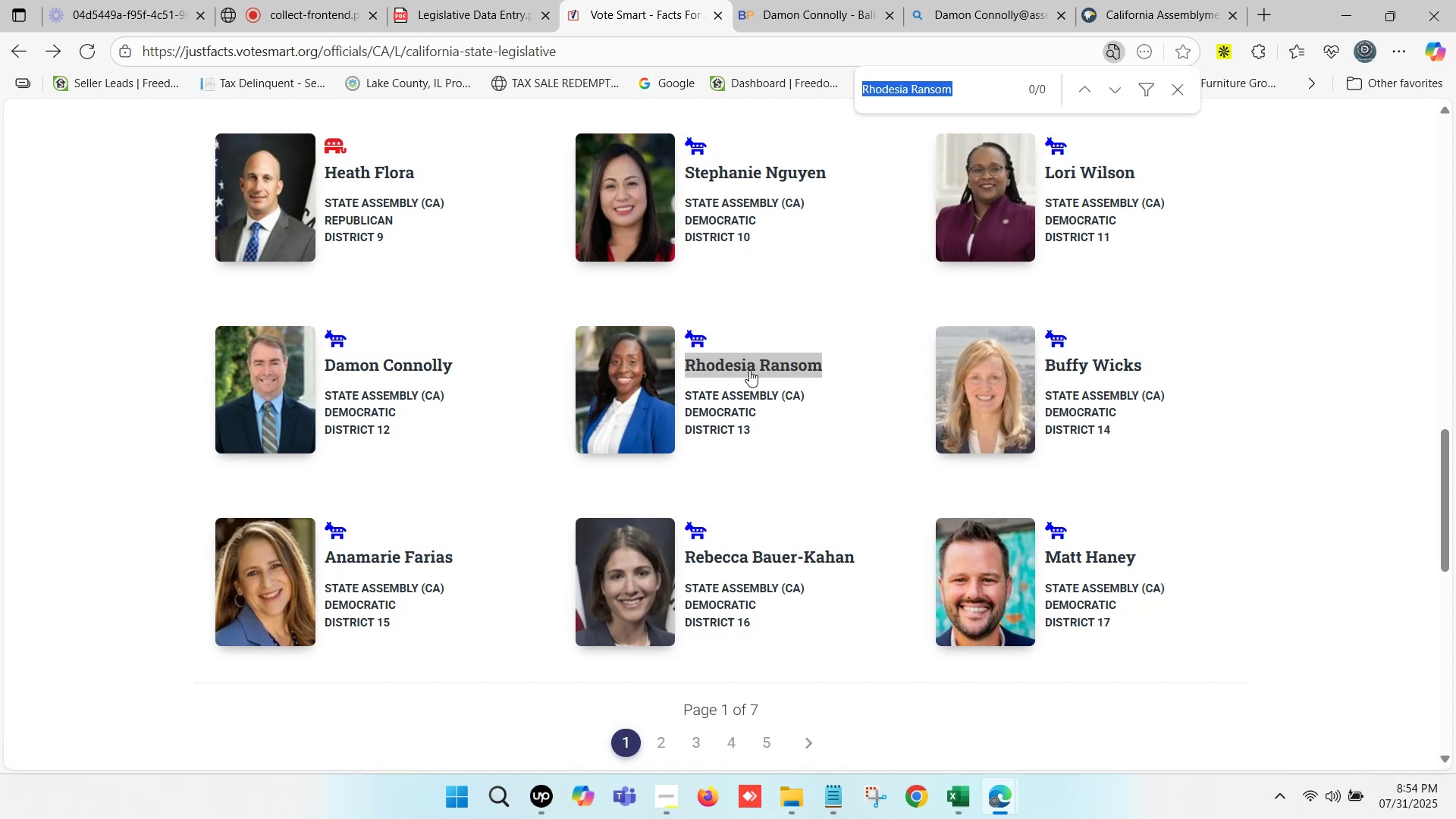 
hold_key(key=ControlLeft, duration=0.54)
 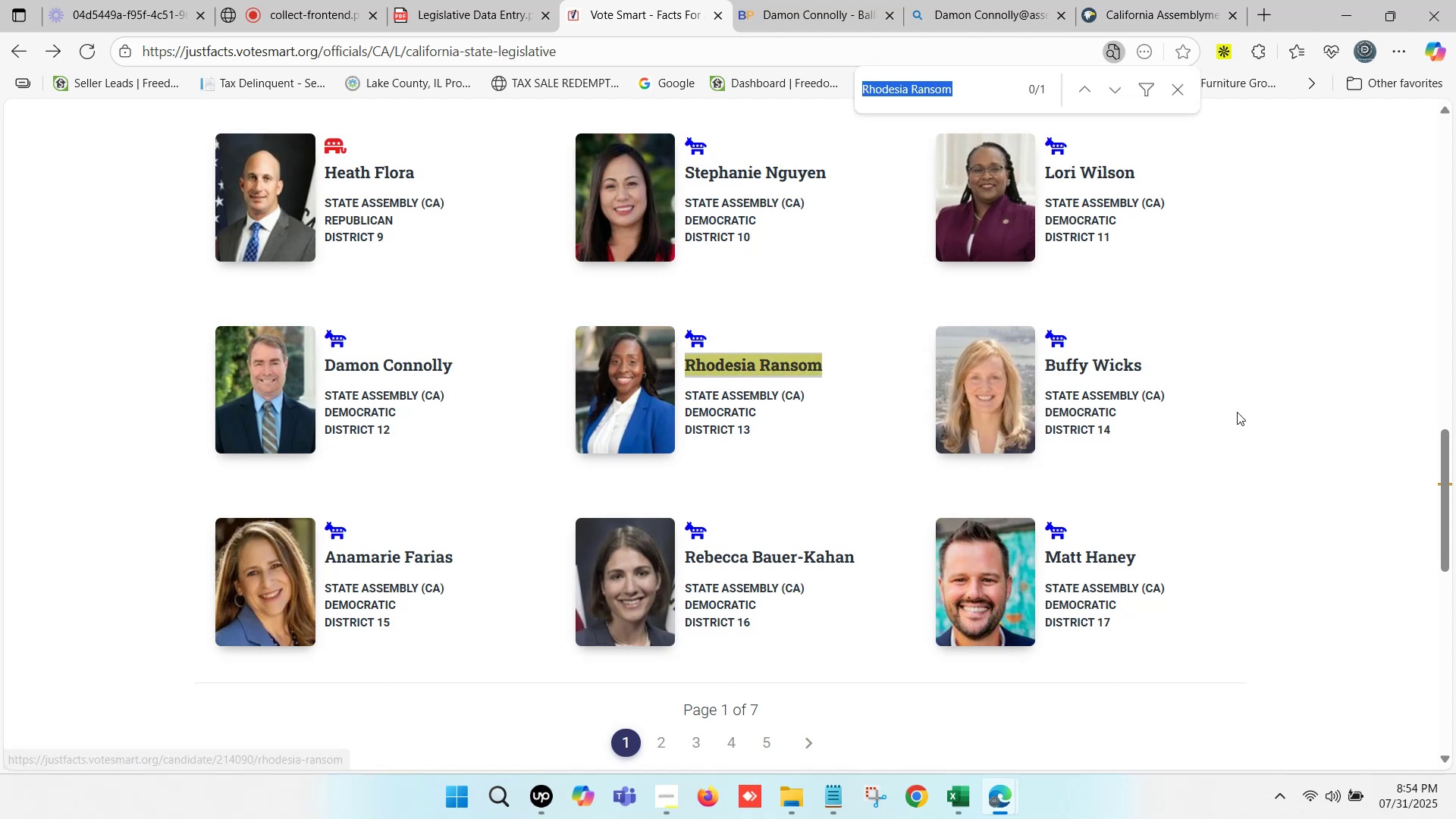 
left_click([1286, 344])
 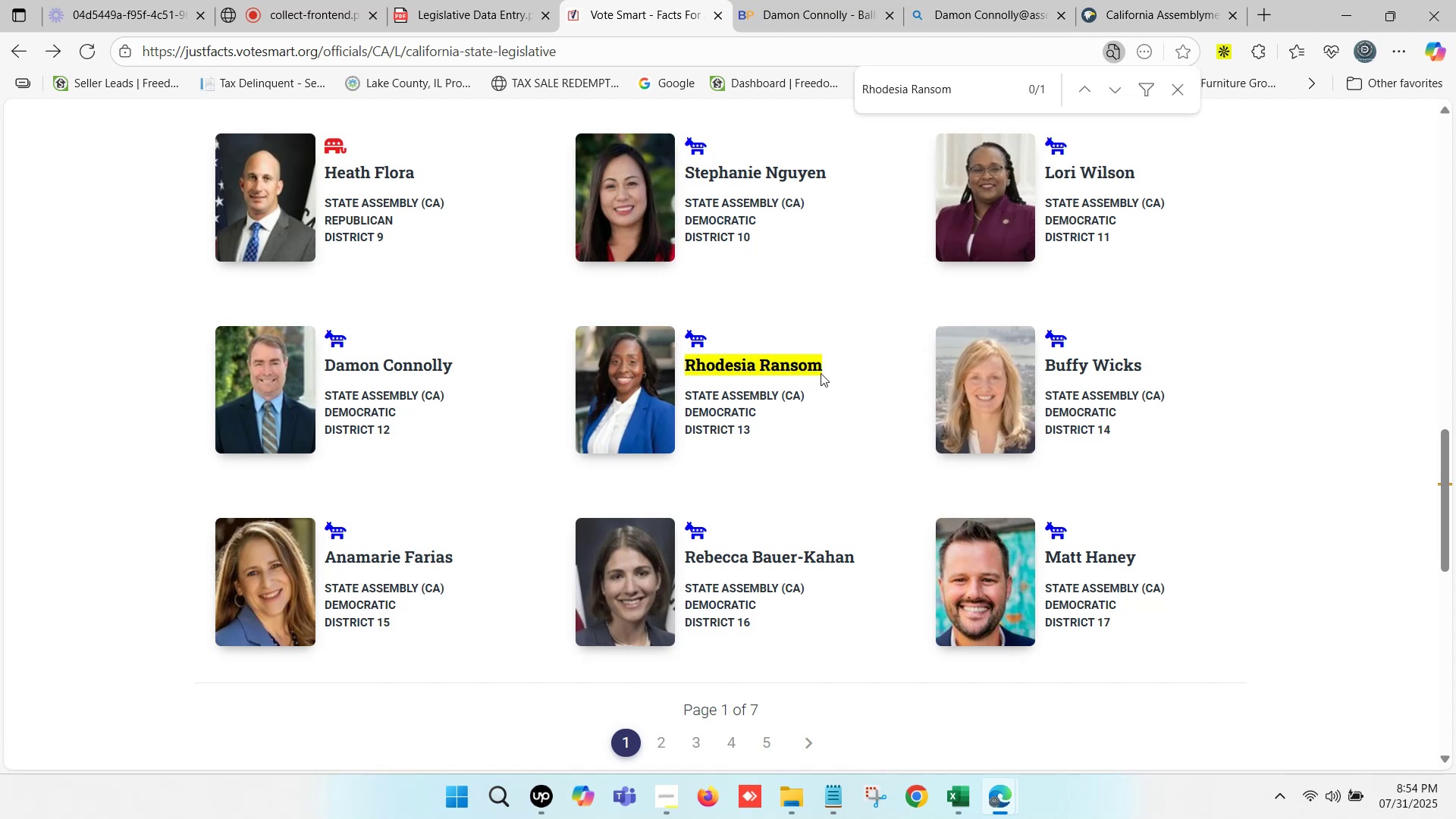 
key(Control+ControlLeft)
 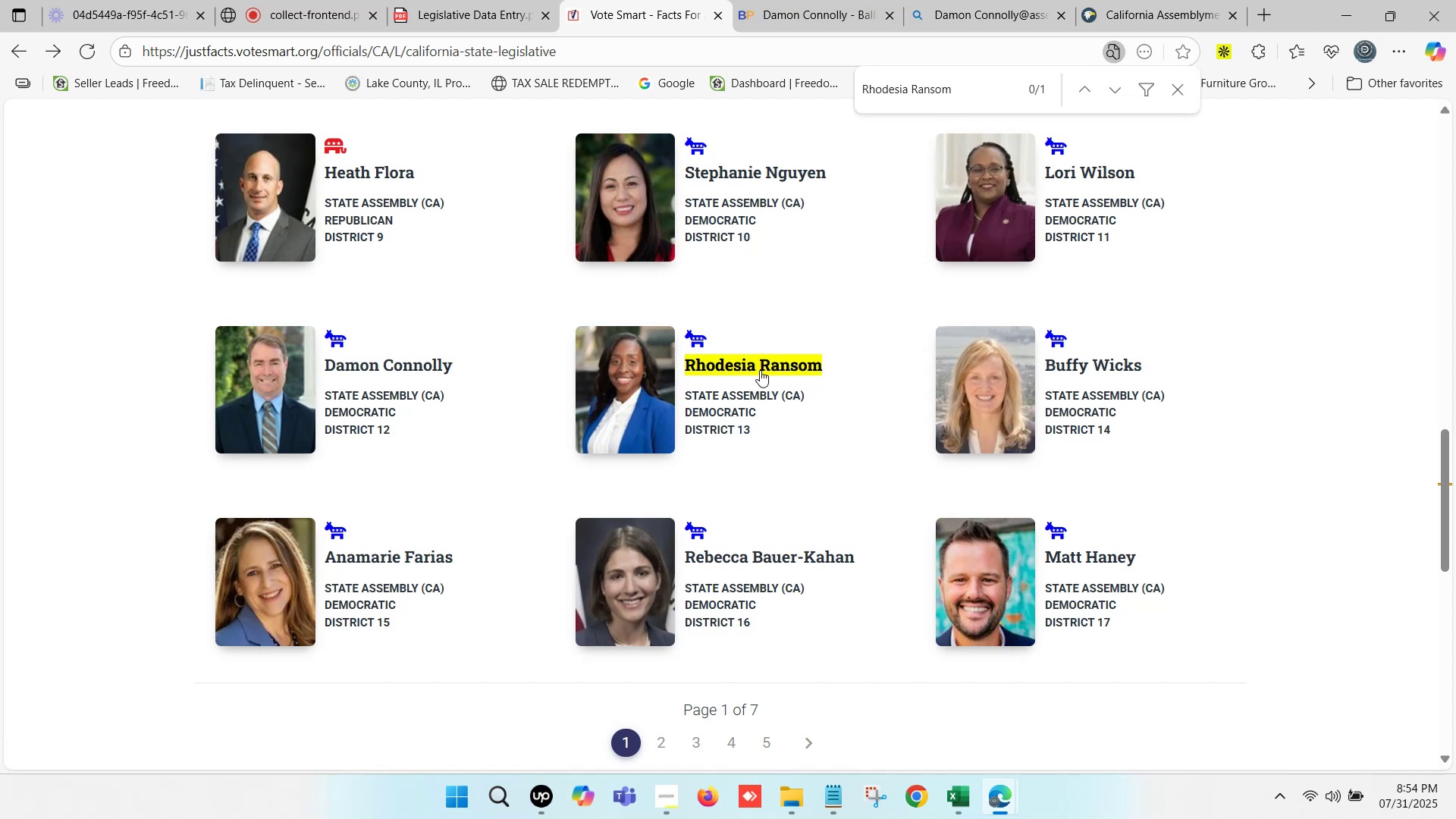 
left_click([760, 370])
 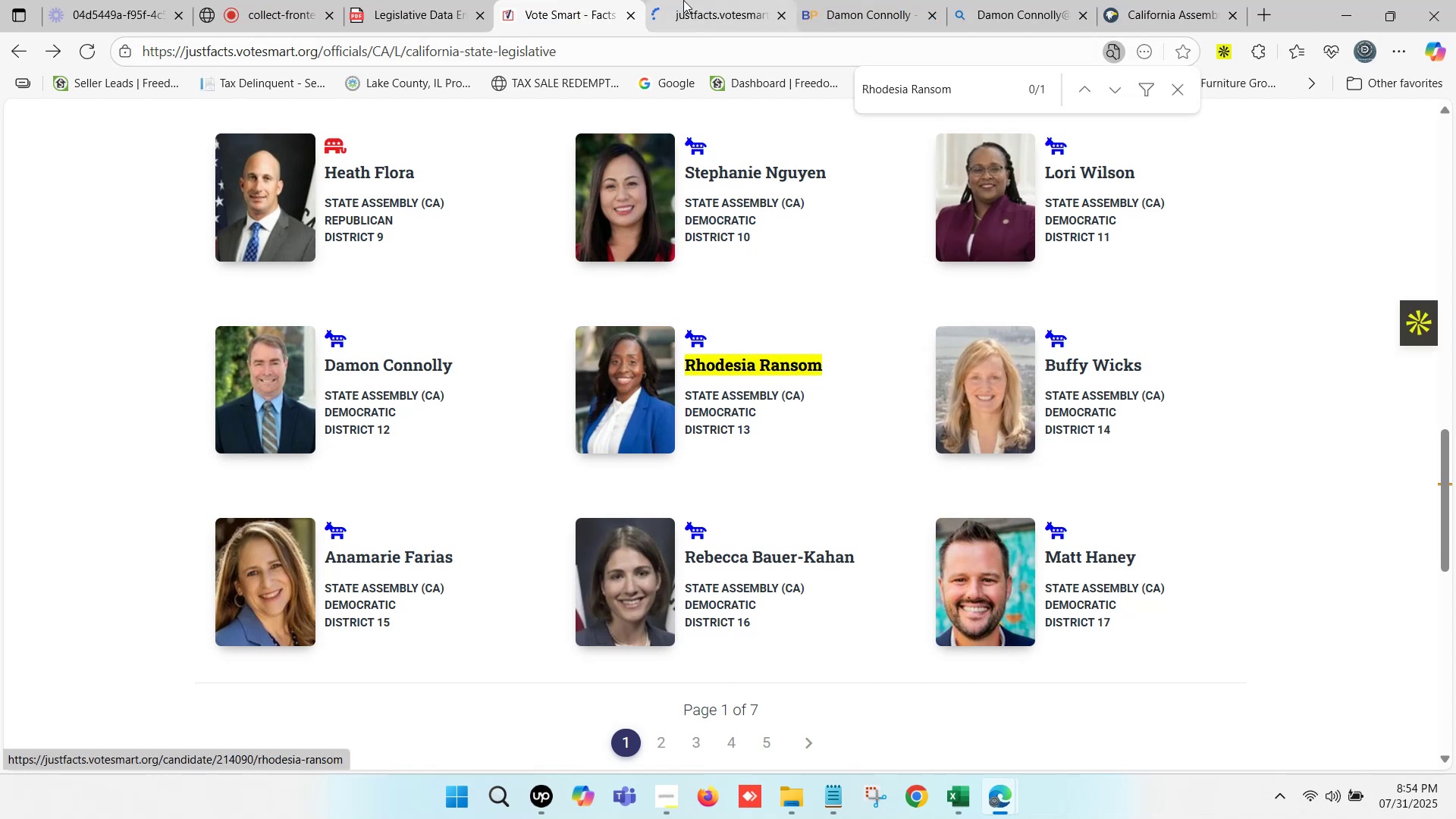 
left_click([739, 0])
 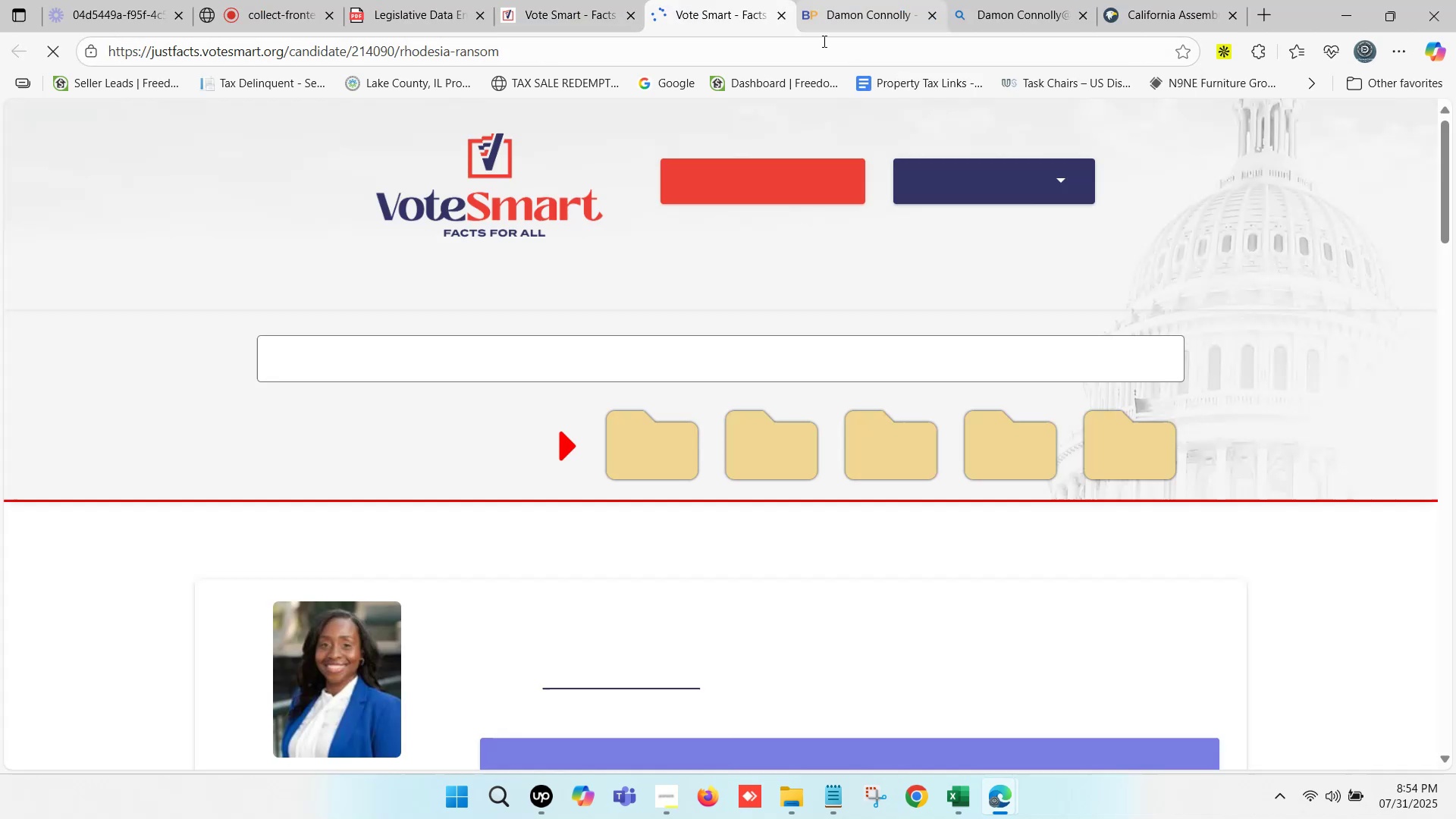 
scroll: coordinate [585, 458], scroll_direction: up, amount: 10.0
 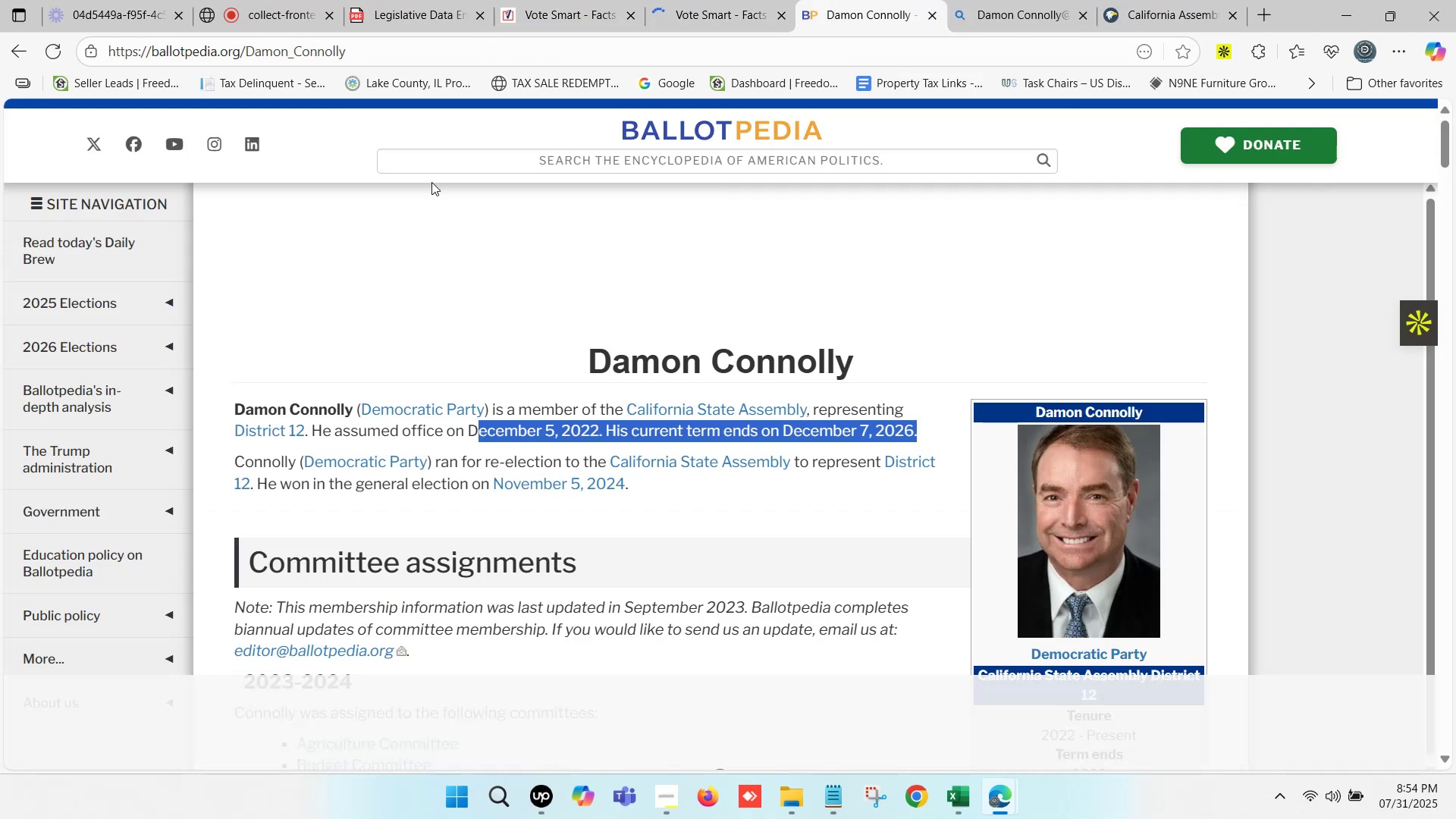 
key(Control+ControlLeft)
 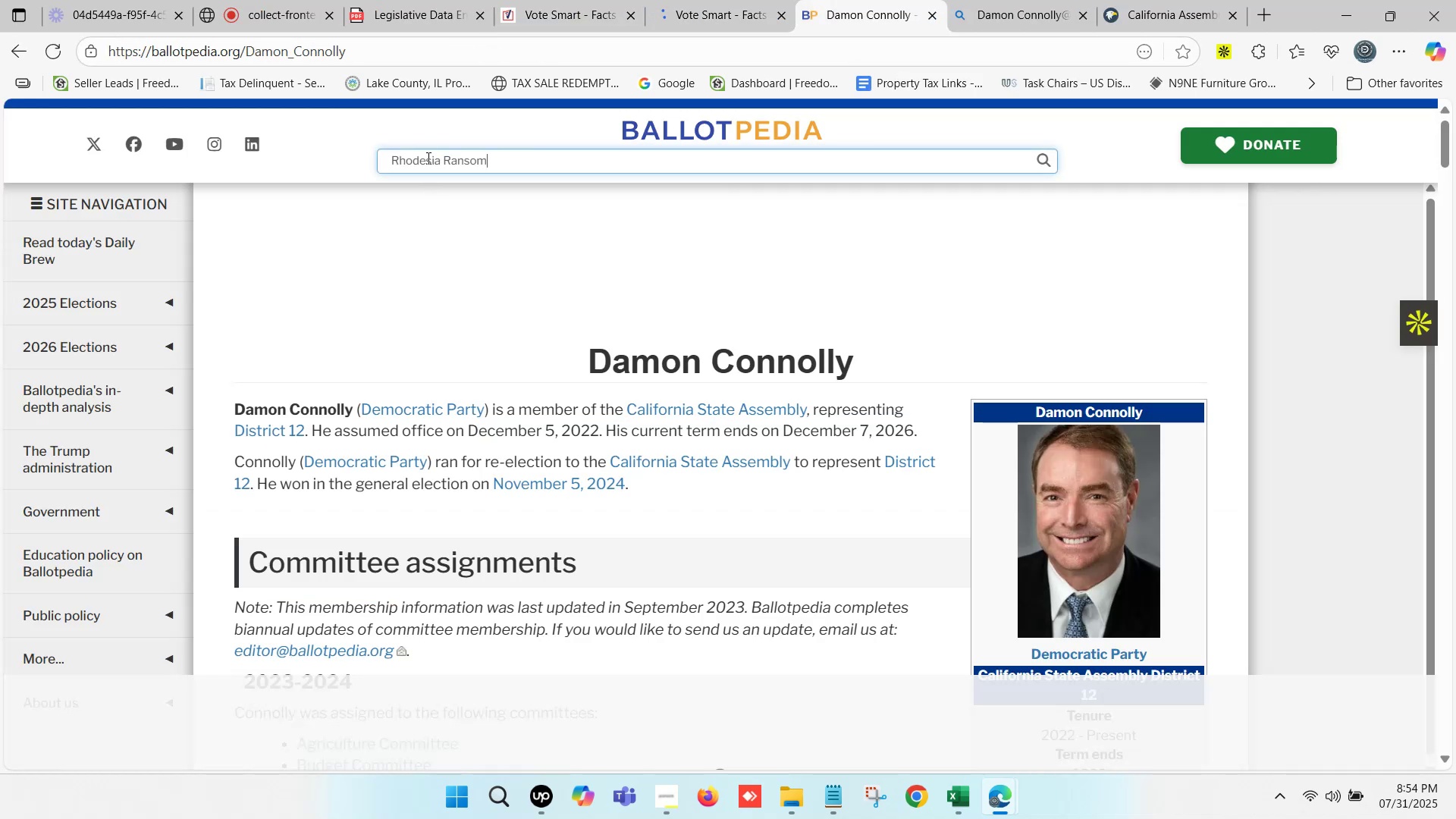 
left_click([426, 157])
 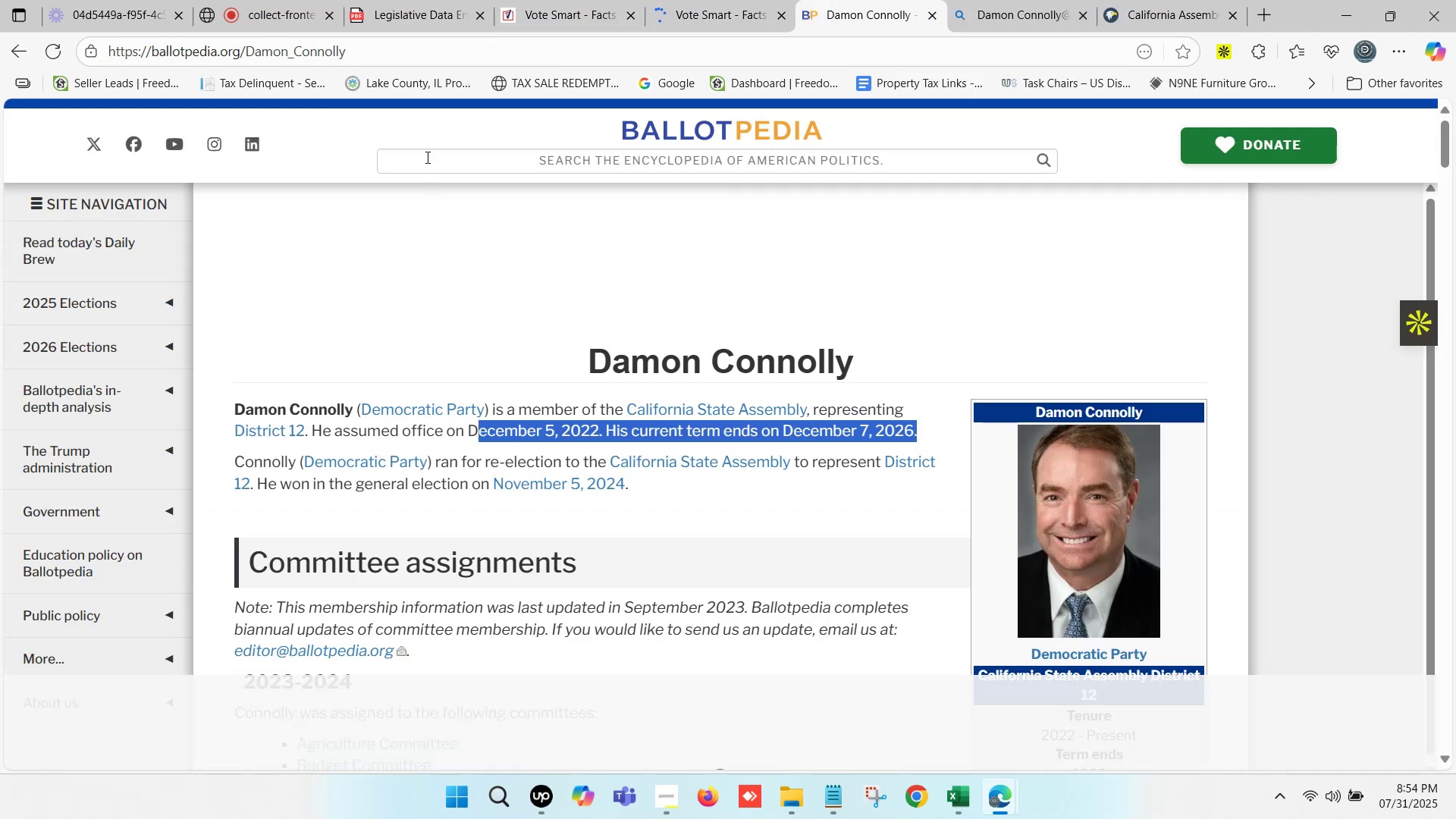 
key(Control+V)
 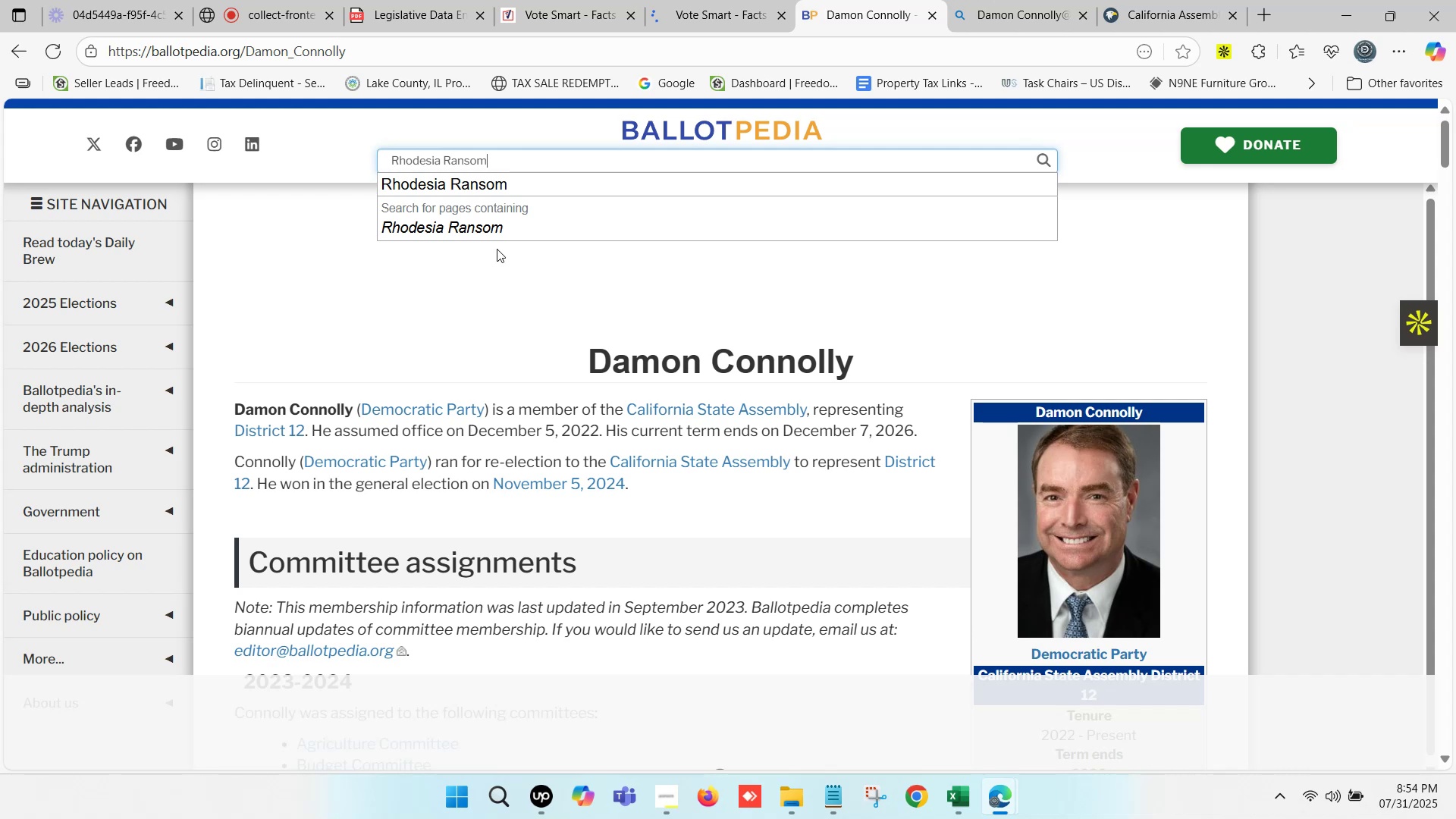 
left_click_drag(start_coordinate=[467, 188], to_coordinate=[472, 187])
 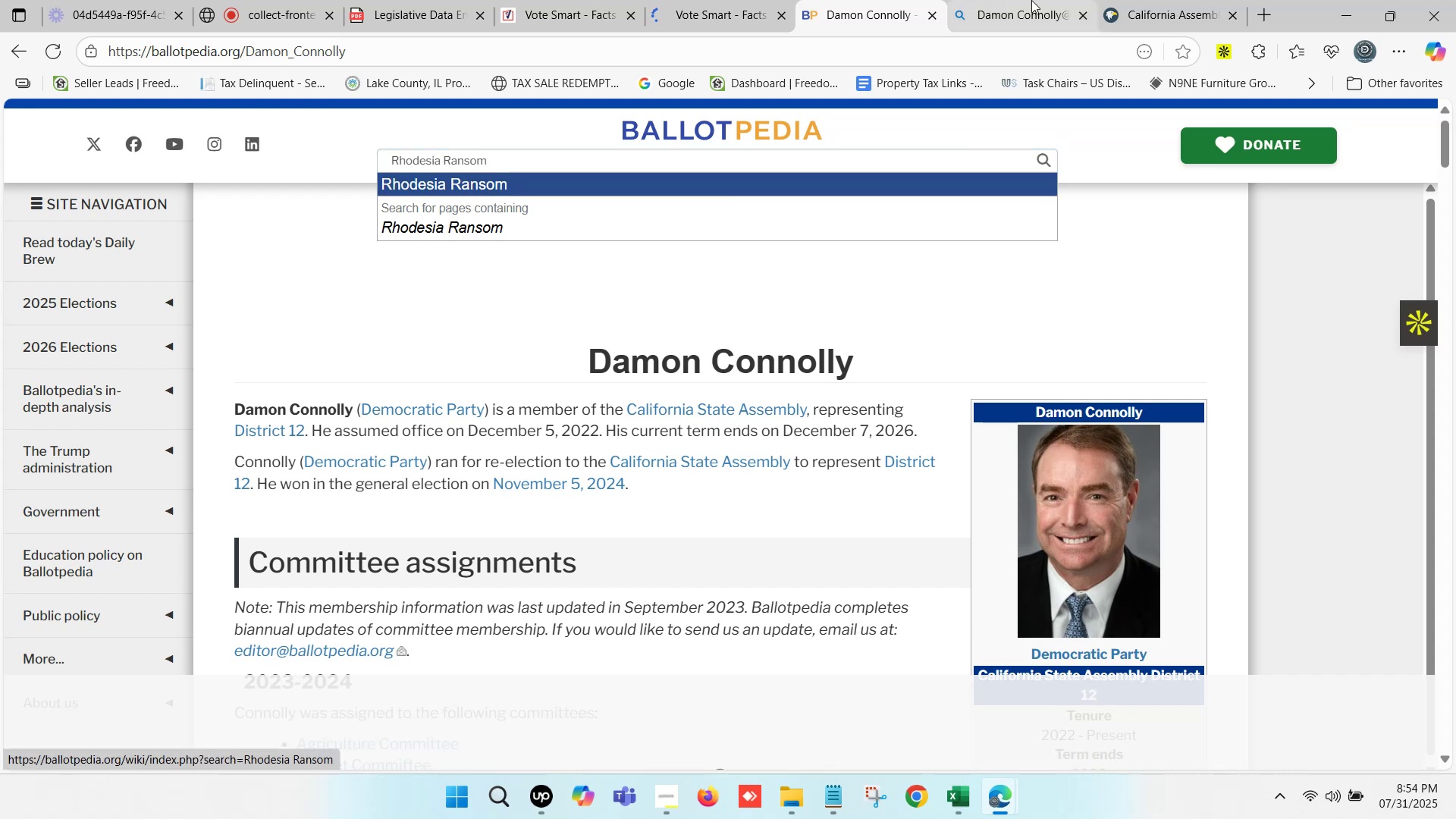 
left_click([1025, 0])
 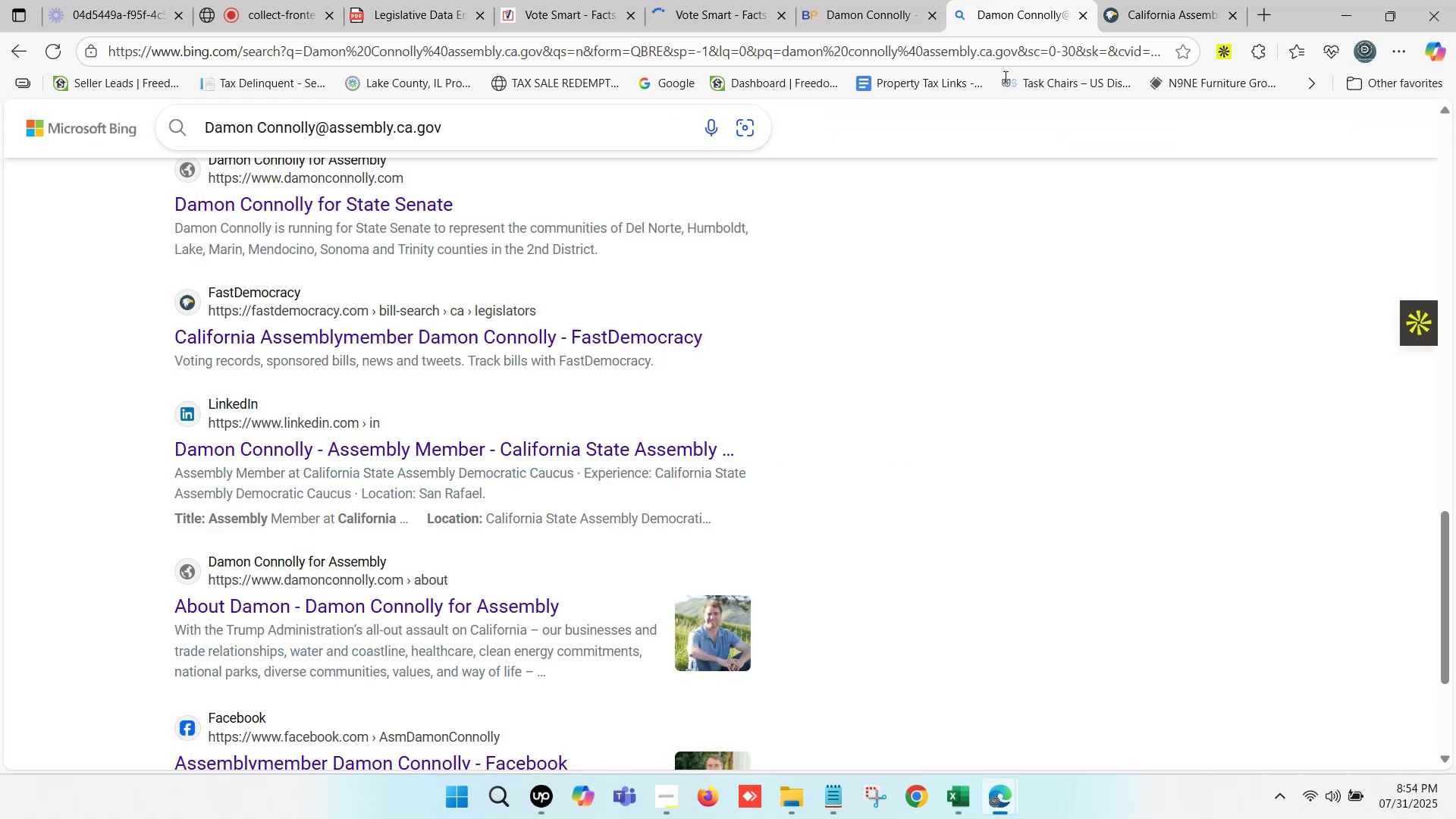 
scroll: coordinate [453, 206], scroll_direction: up, amount: 3.0
 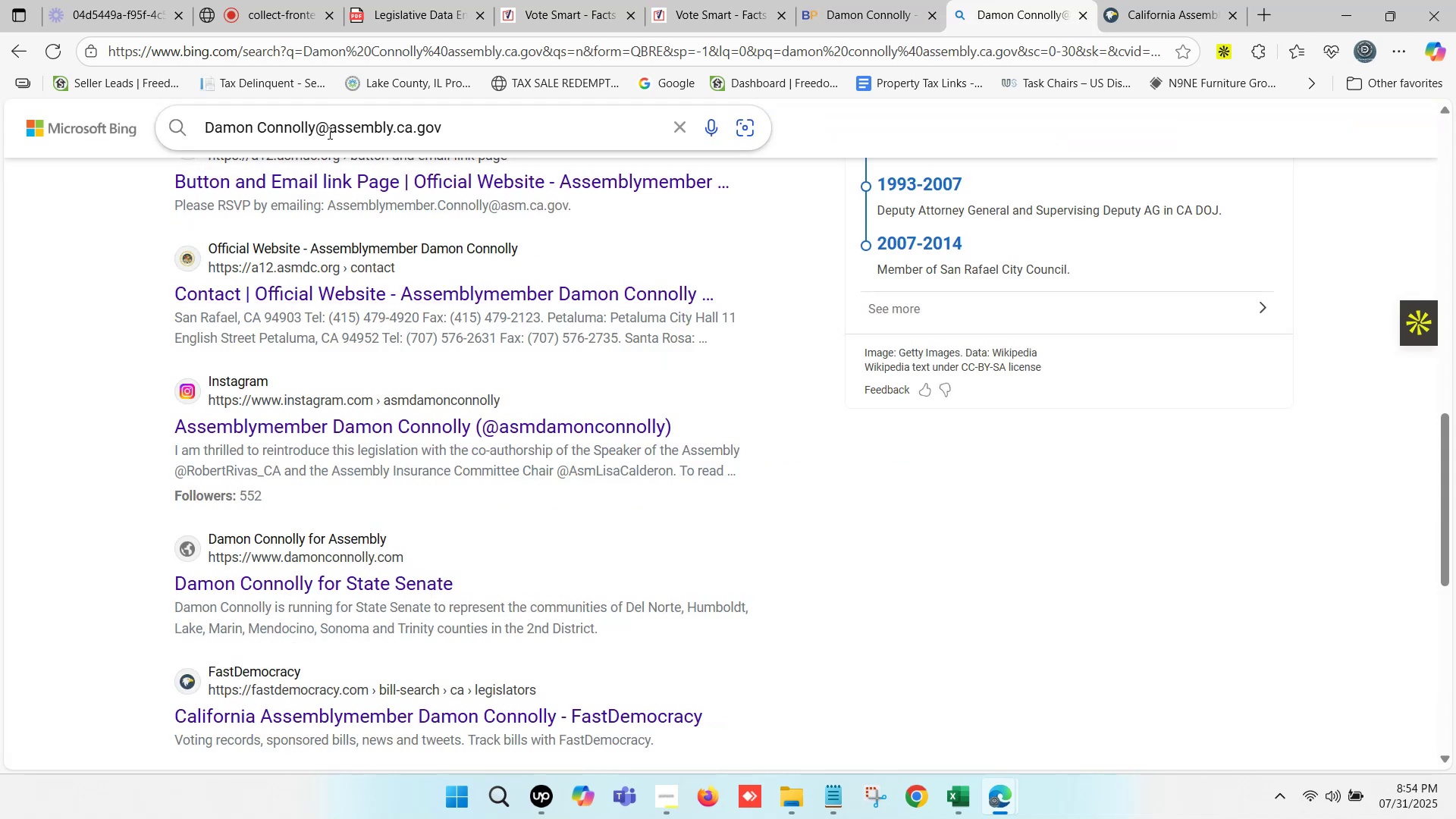 
left_click_drag(start_coordinate=[315, 127], to_coordinate=[0, 121])
 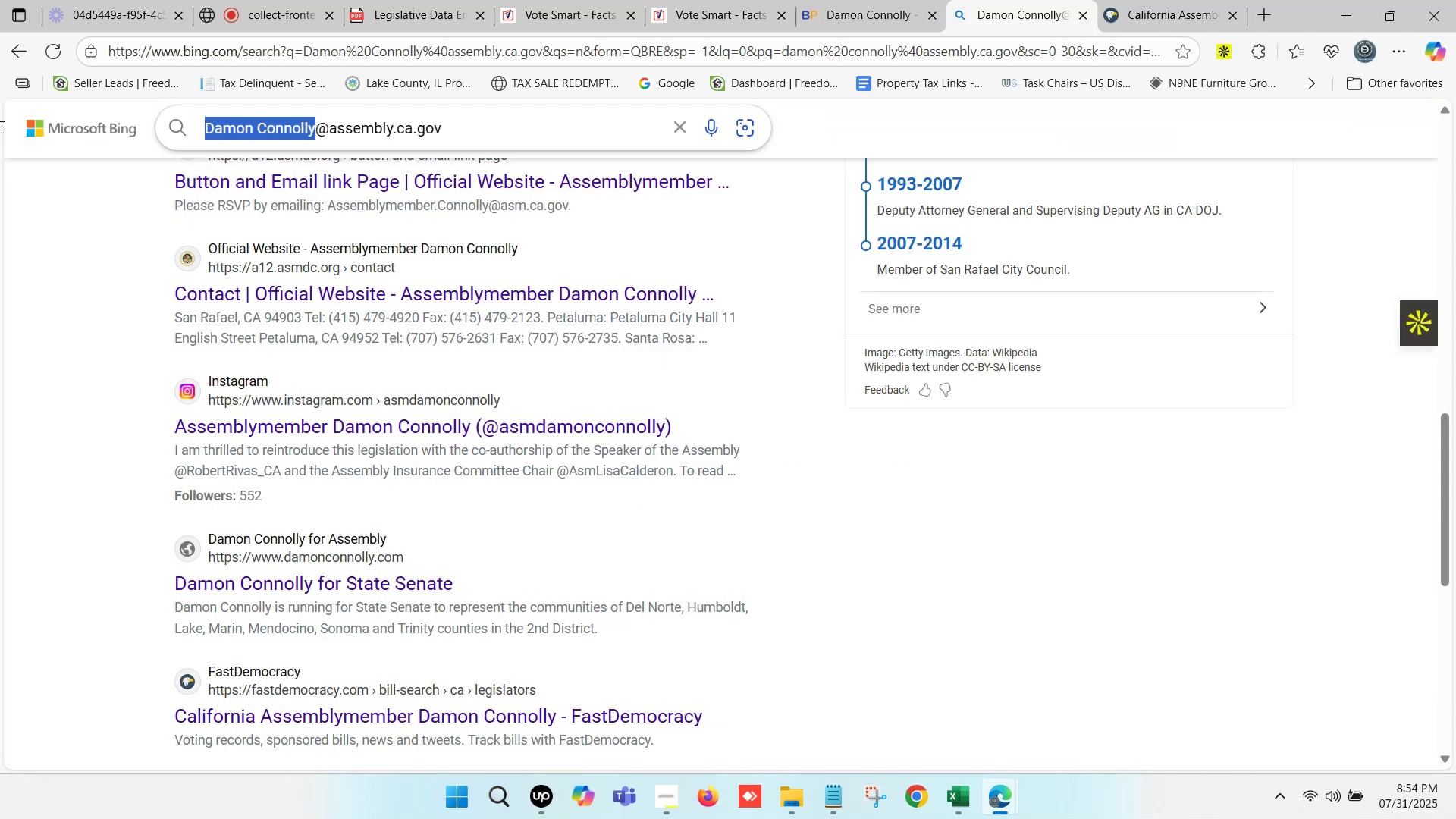 
key(Control+ControlLeft)
 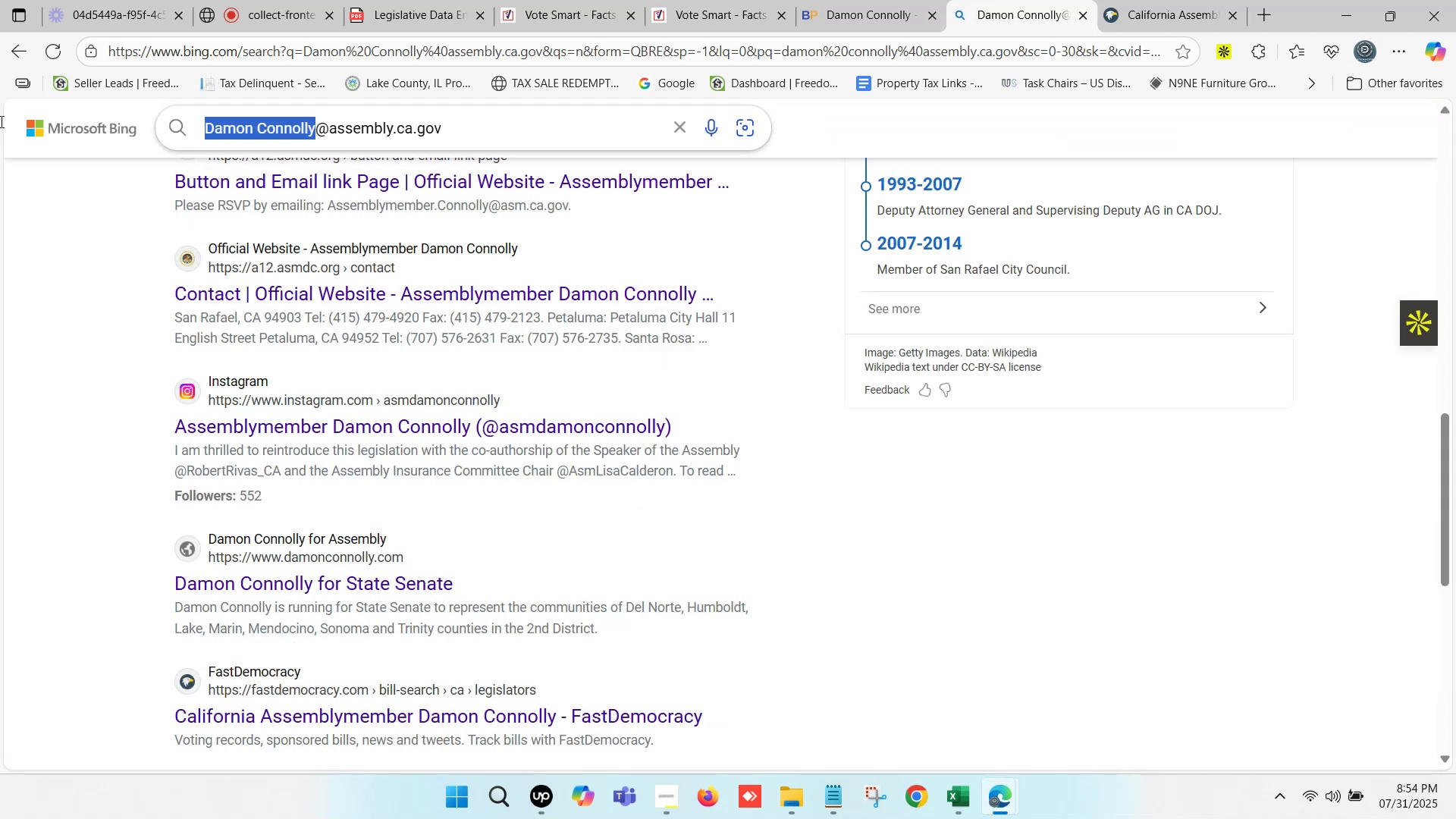 
key(Control+V)
 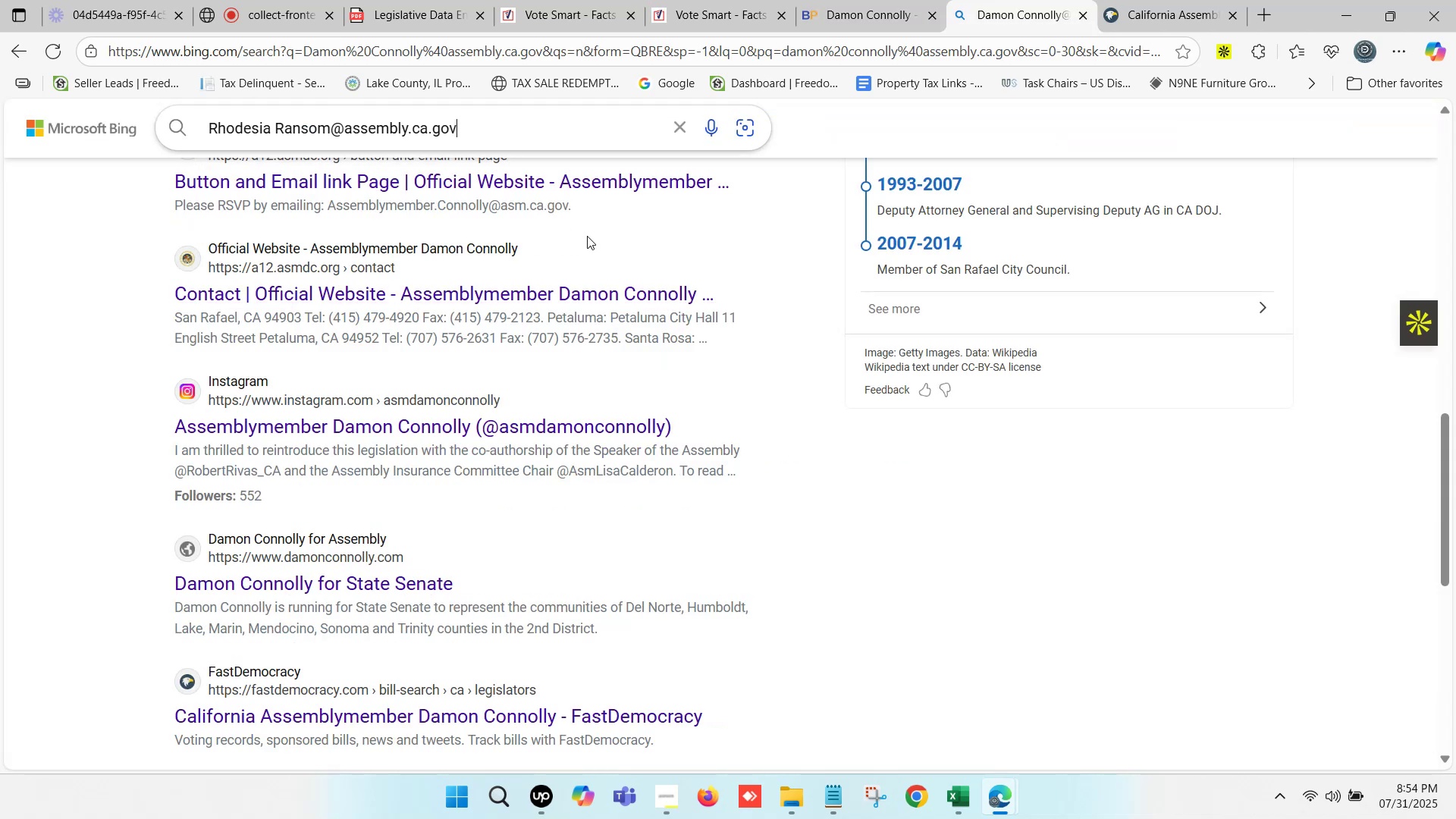 
key(Enter)
 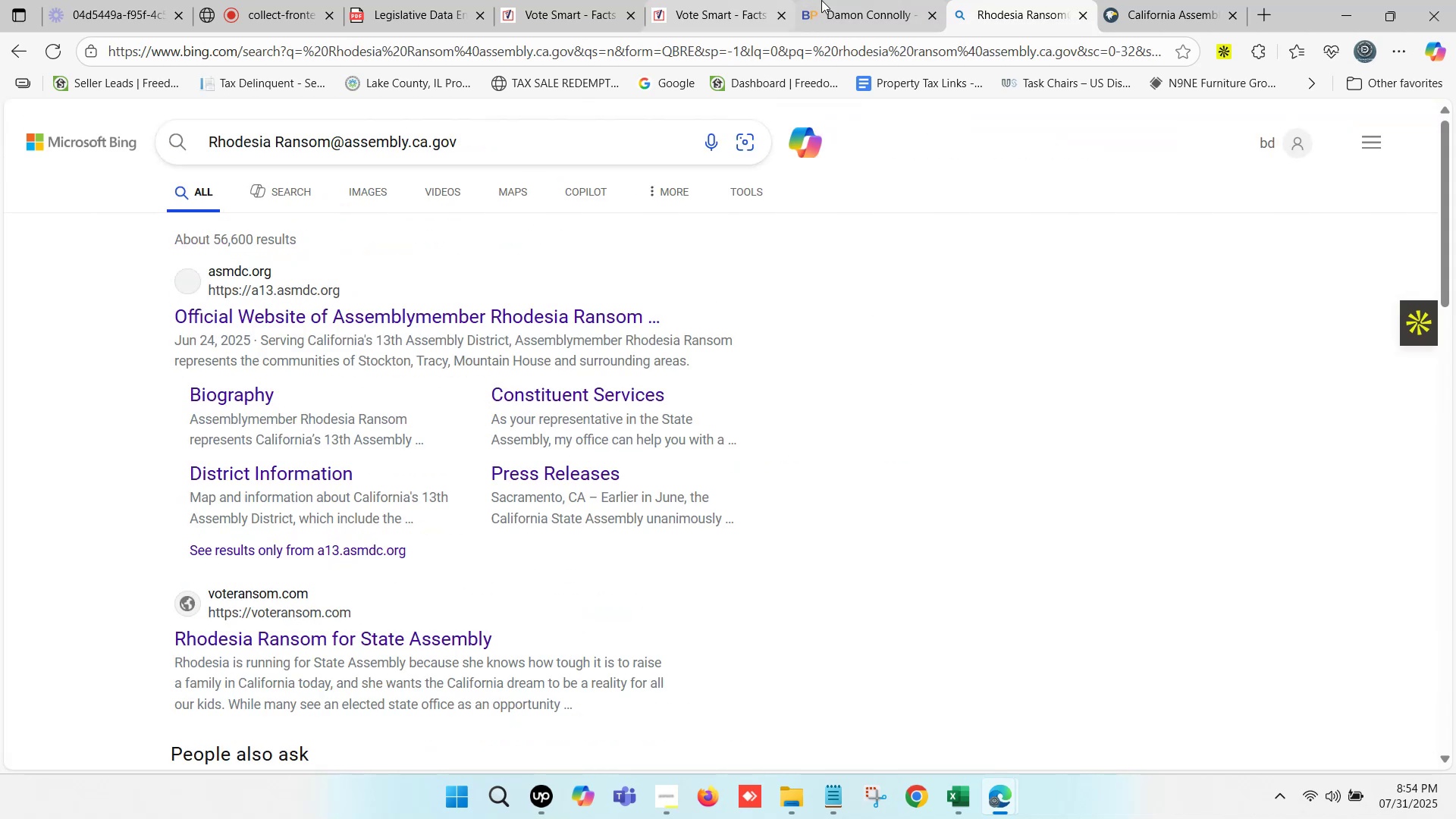 
scroll: coordinate [826, 376], scroll_direction: none, amount: 0.0
 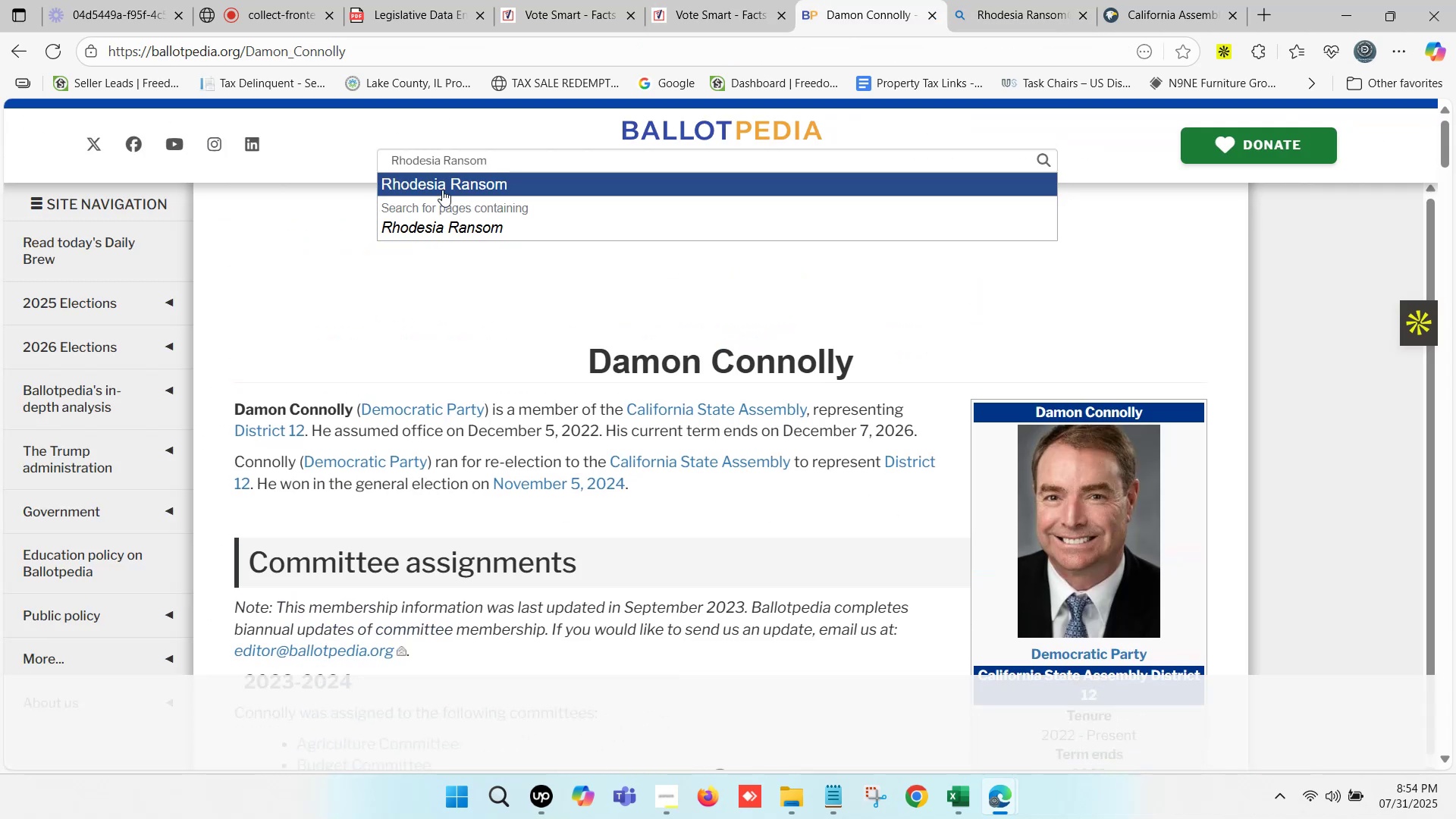 
left_click([442, 187])
 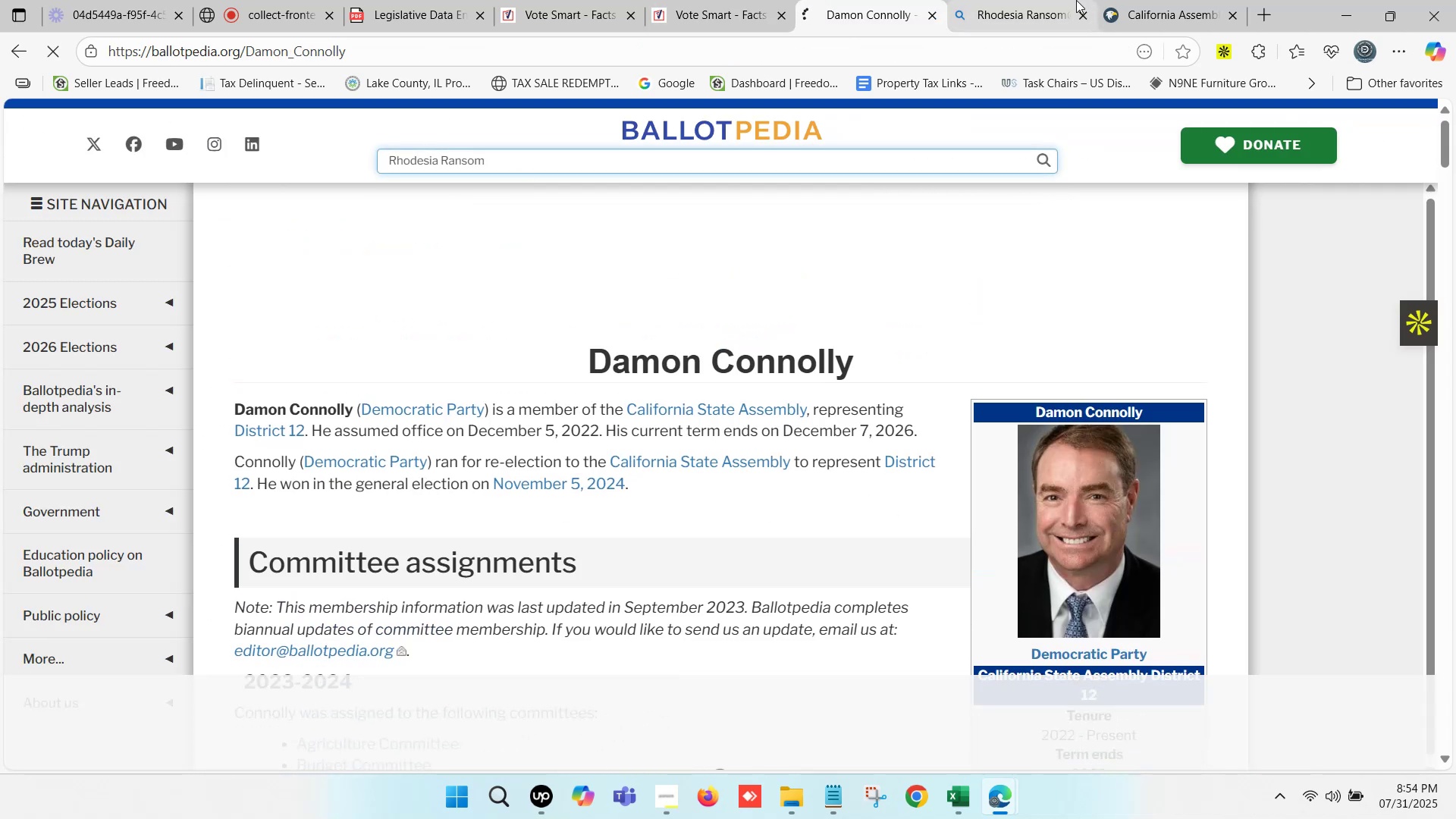 
left_click([1052, 0])
 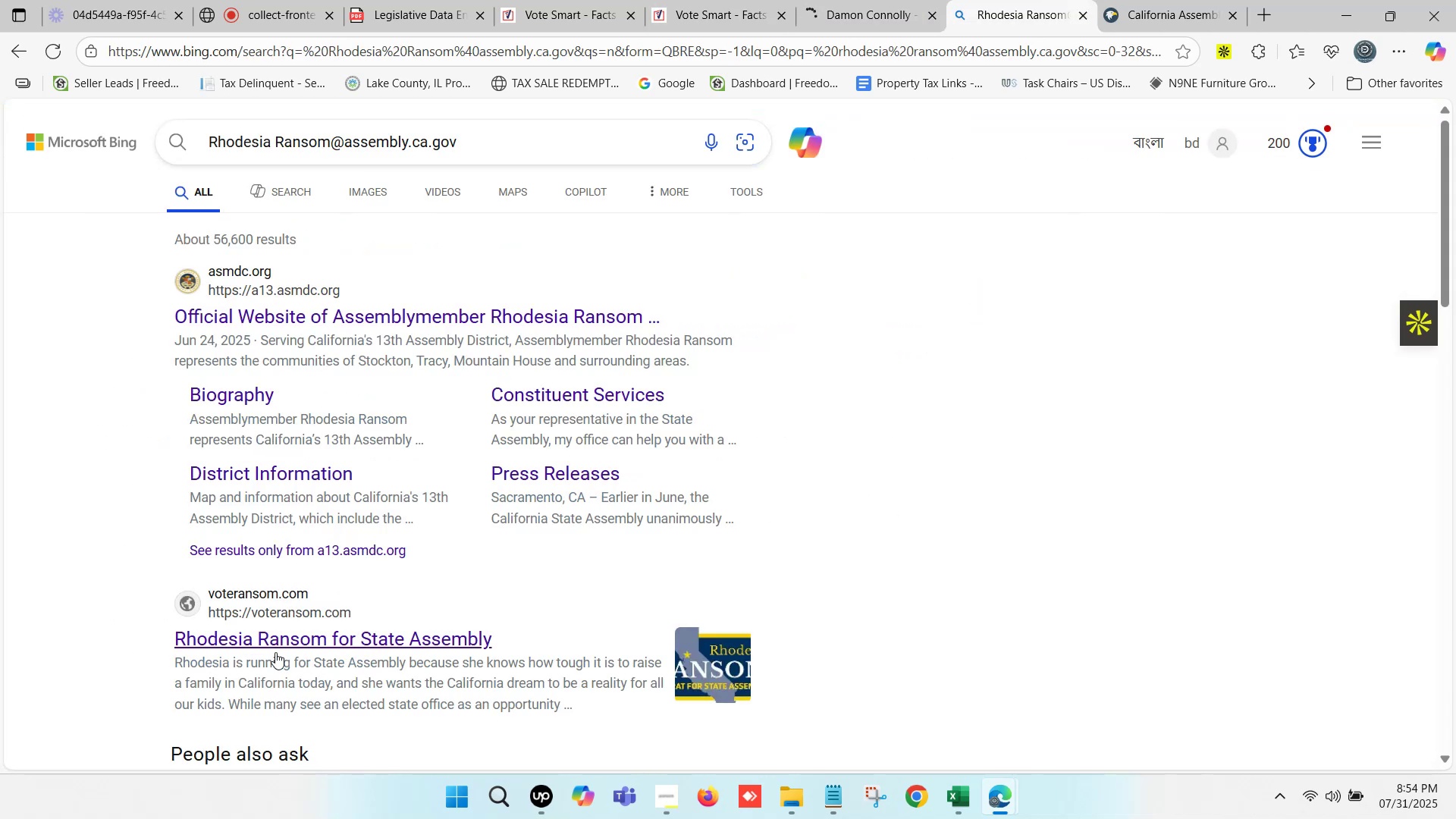 
scroll: coordinate [278, 331], scroll_direction: down, amount: 4.0
 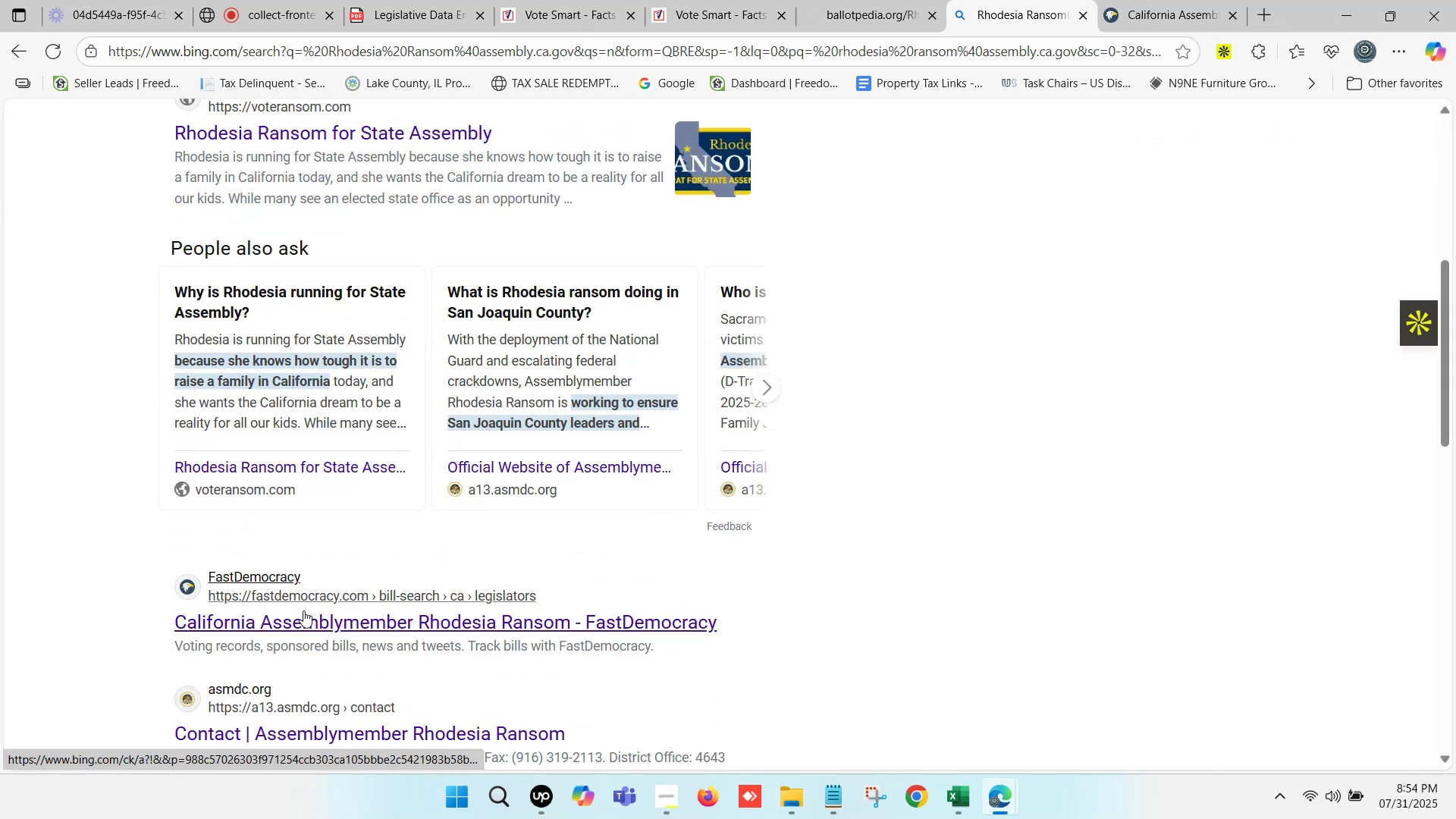 
left_click([299, 624])
 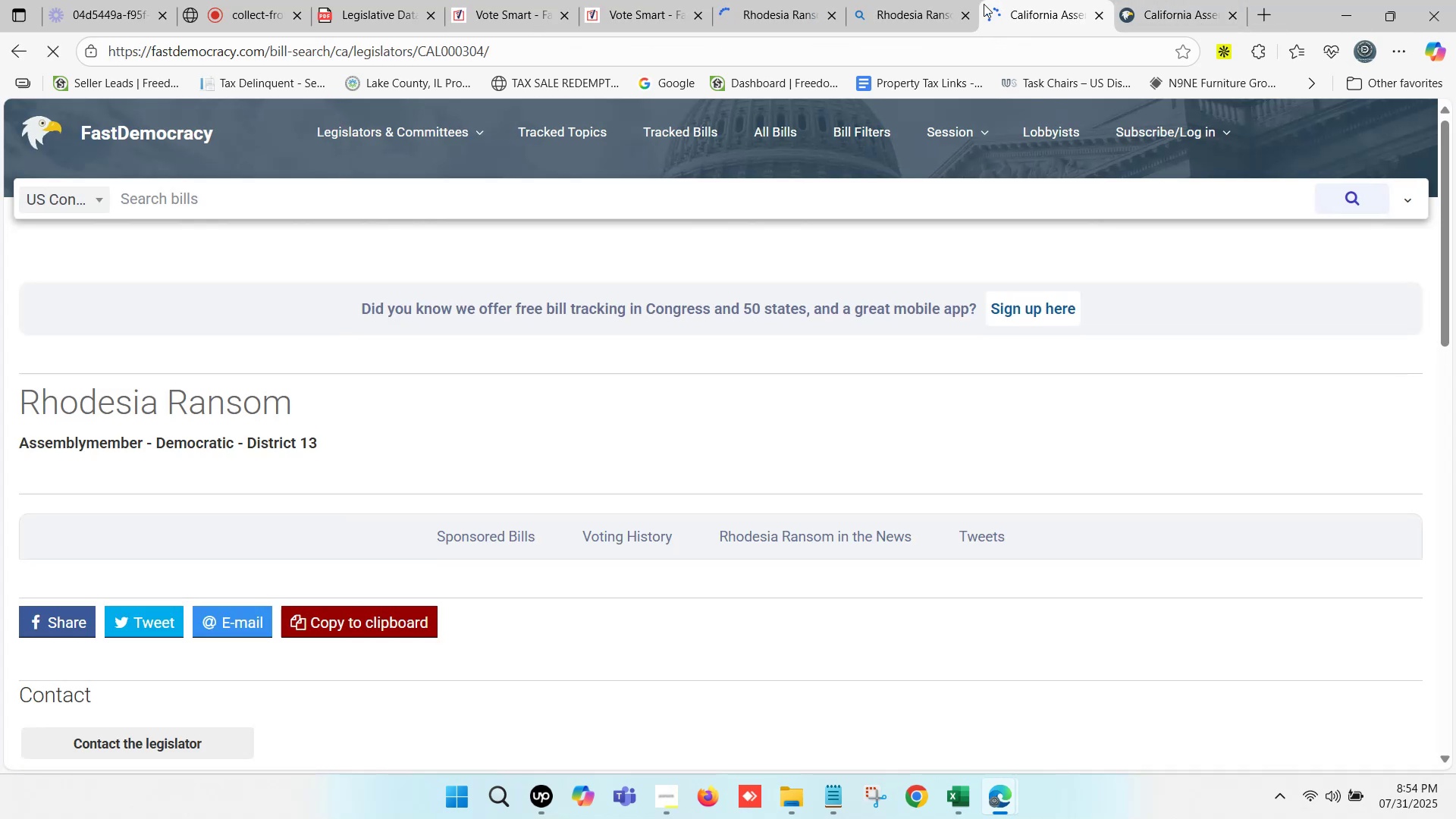 
left_click([805, 0])
 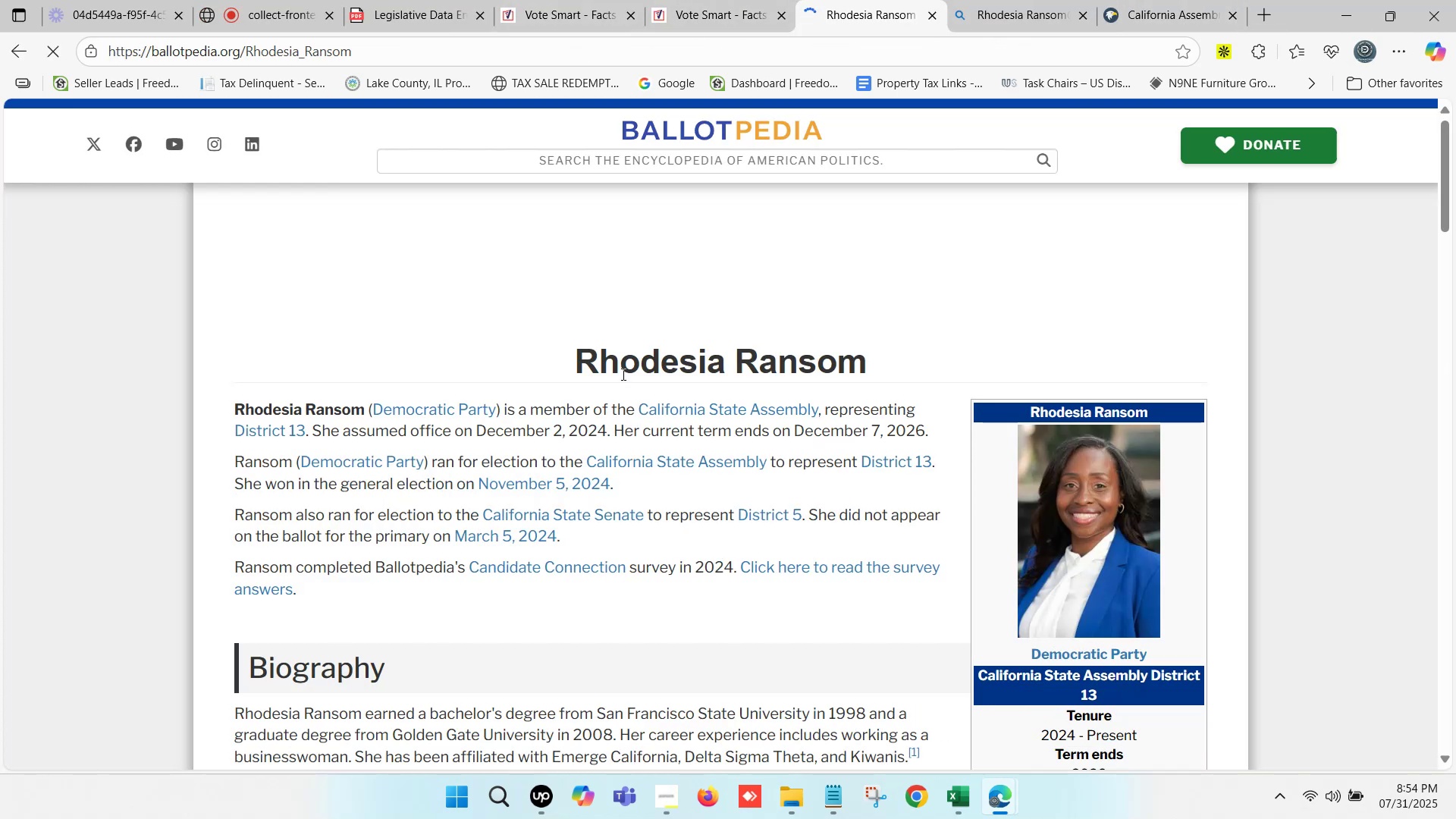 
left_click_drag(start_coordinate=[582, 360], to_coordinate=[900, 359])
 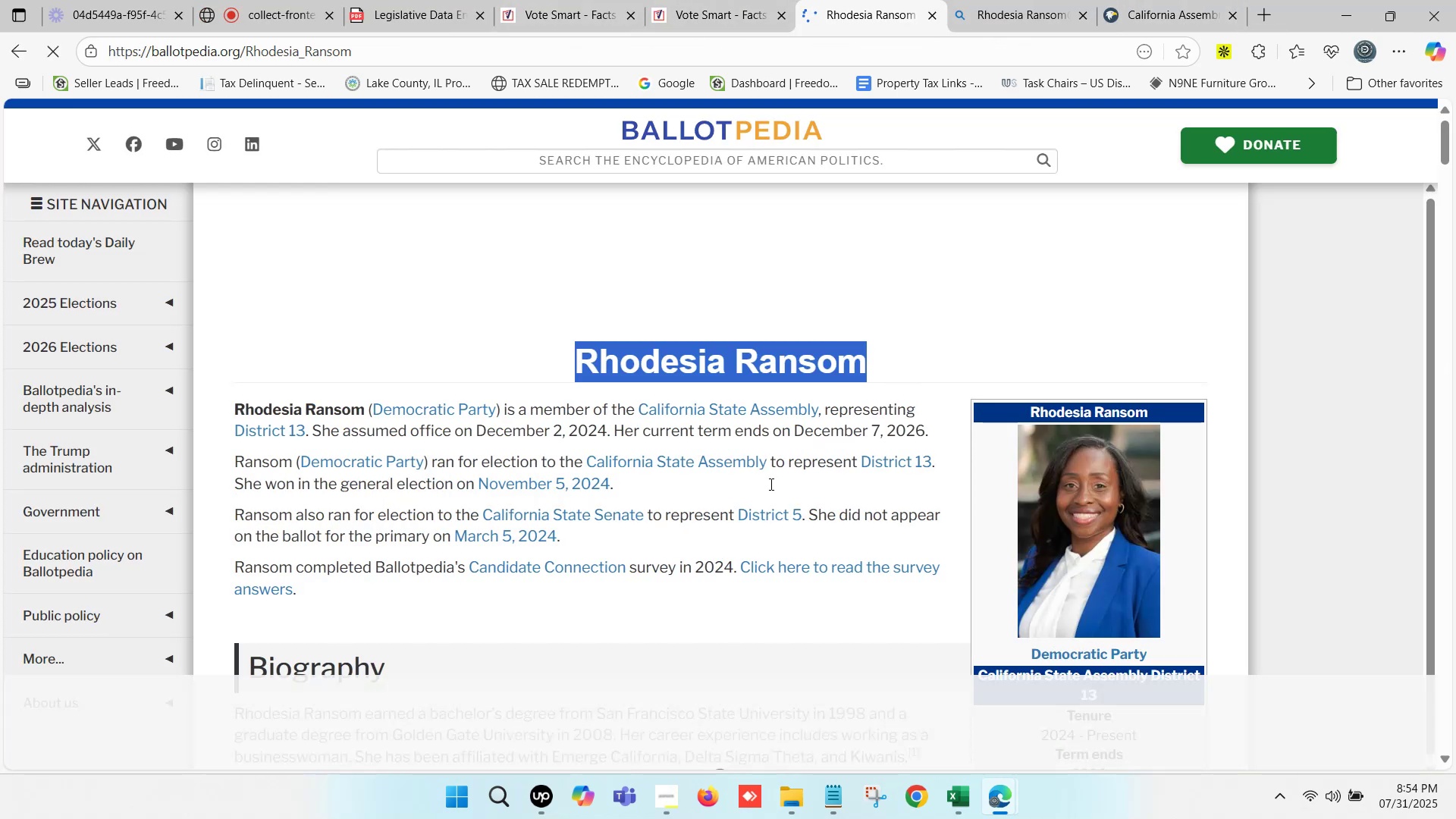 
key(Control+C)
 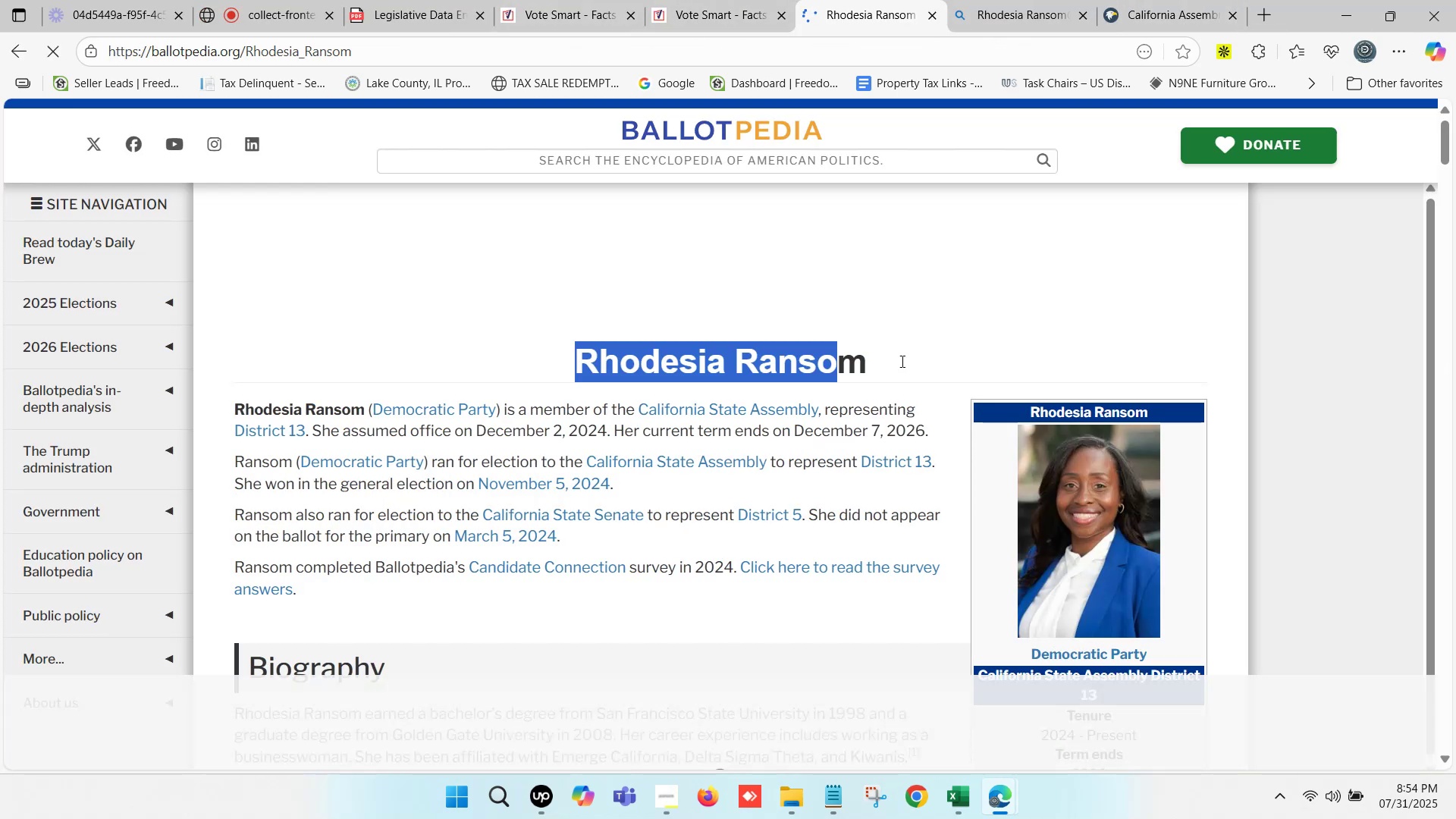 
key(Control+C)
 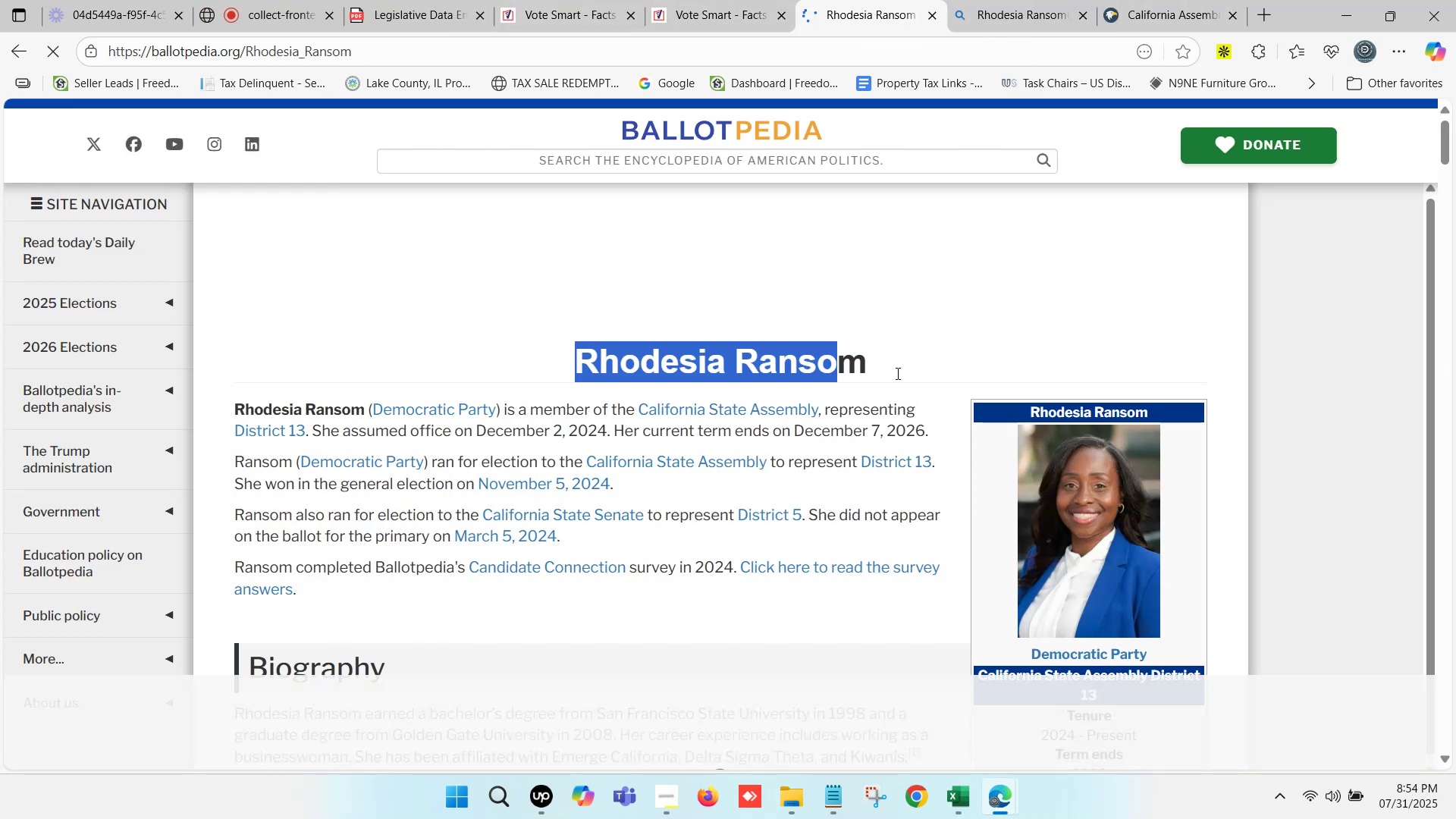 
hold_key(key=C, duration=0.35)
 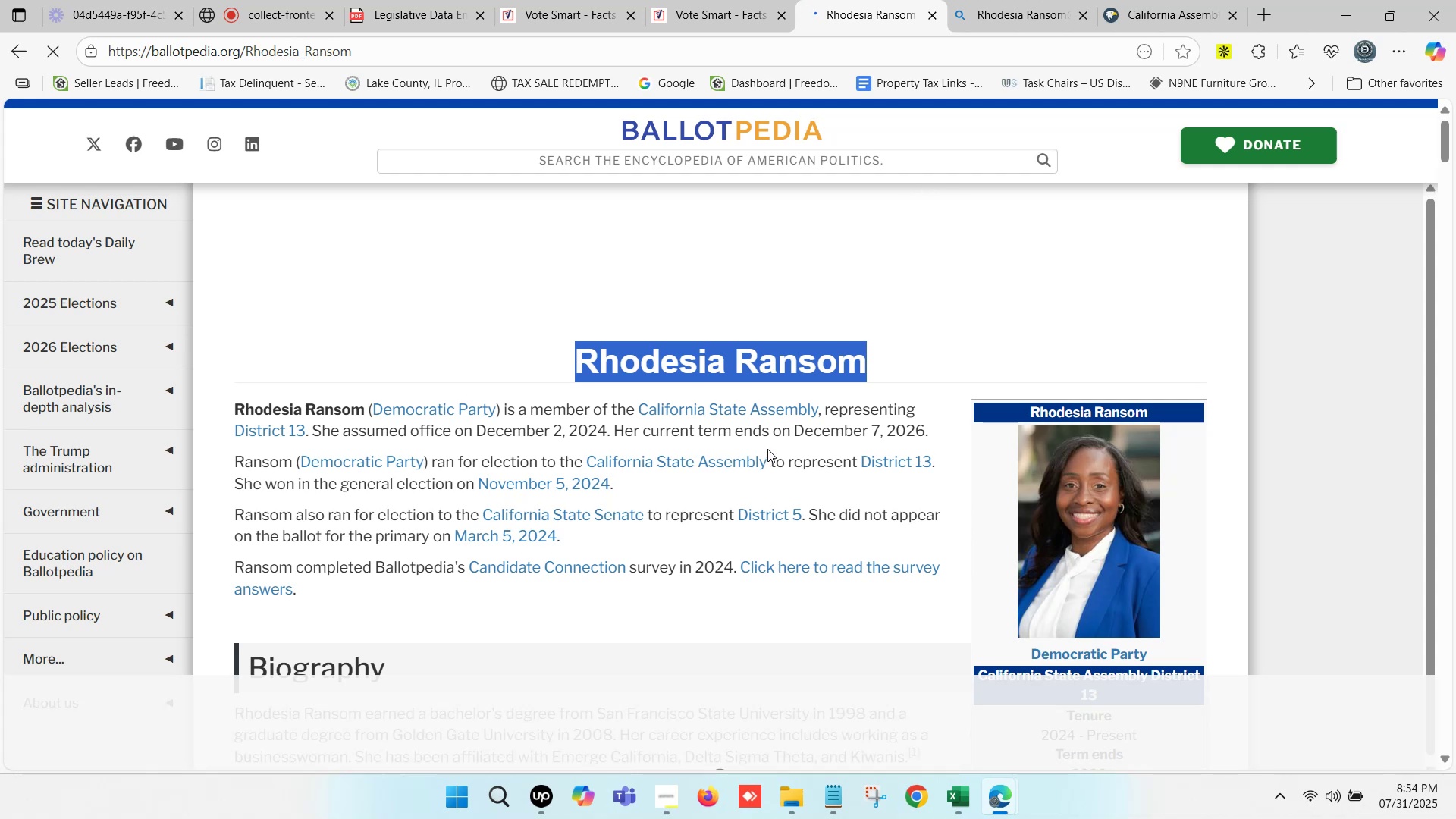 
key(Control+C)
 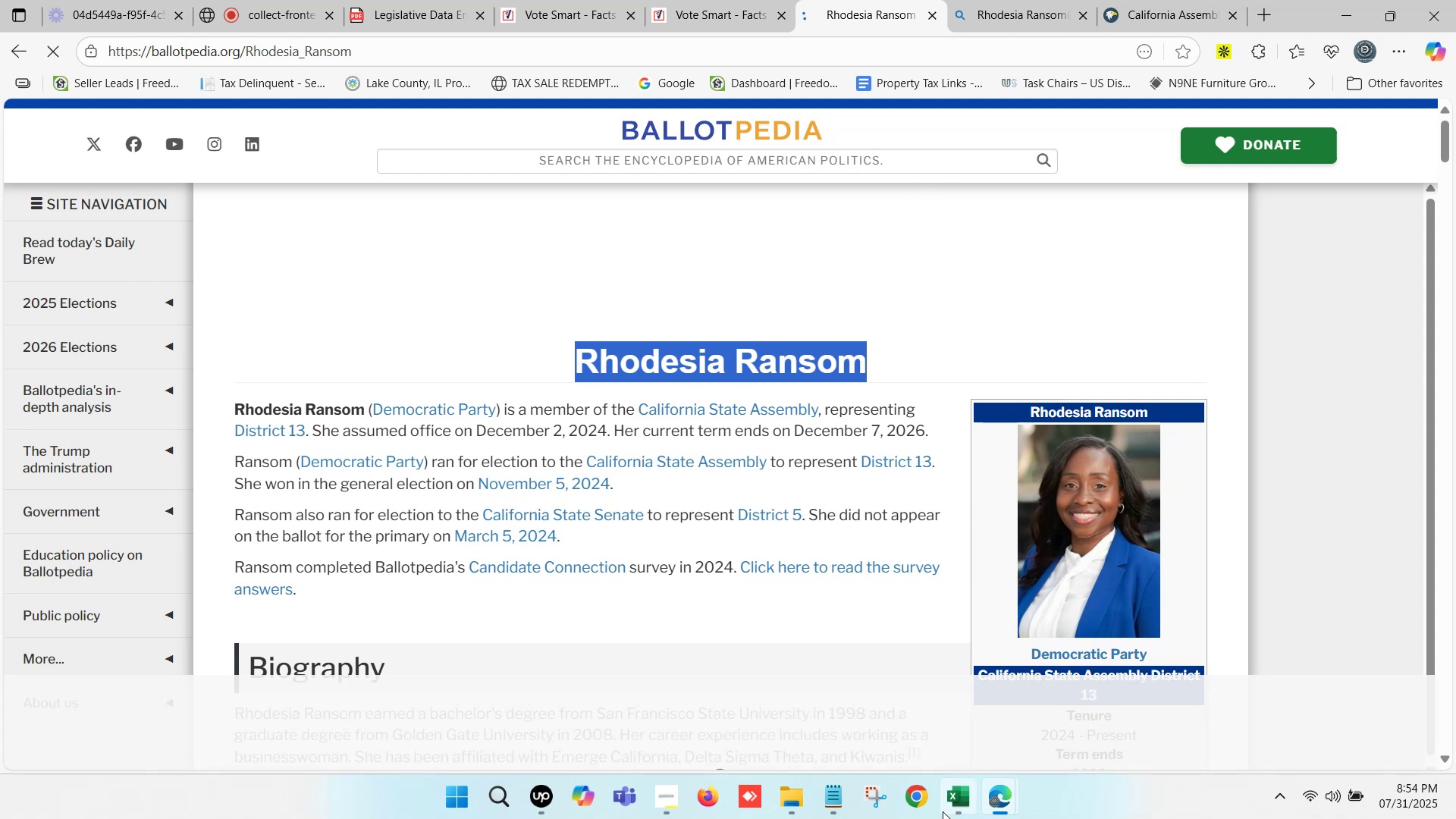 
left_click_drag(start_coordinate=[955, 808], to_coordinate=[955, 804])
 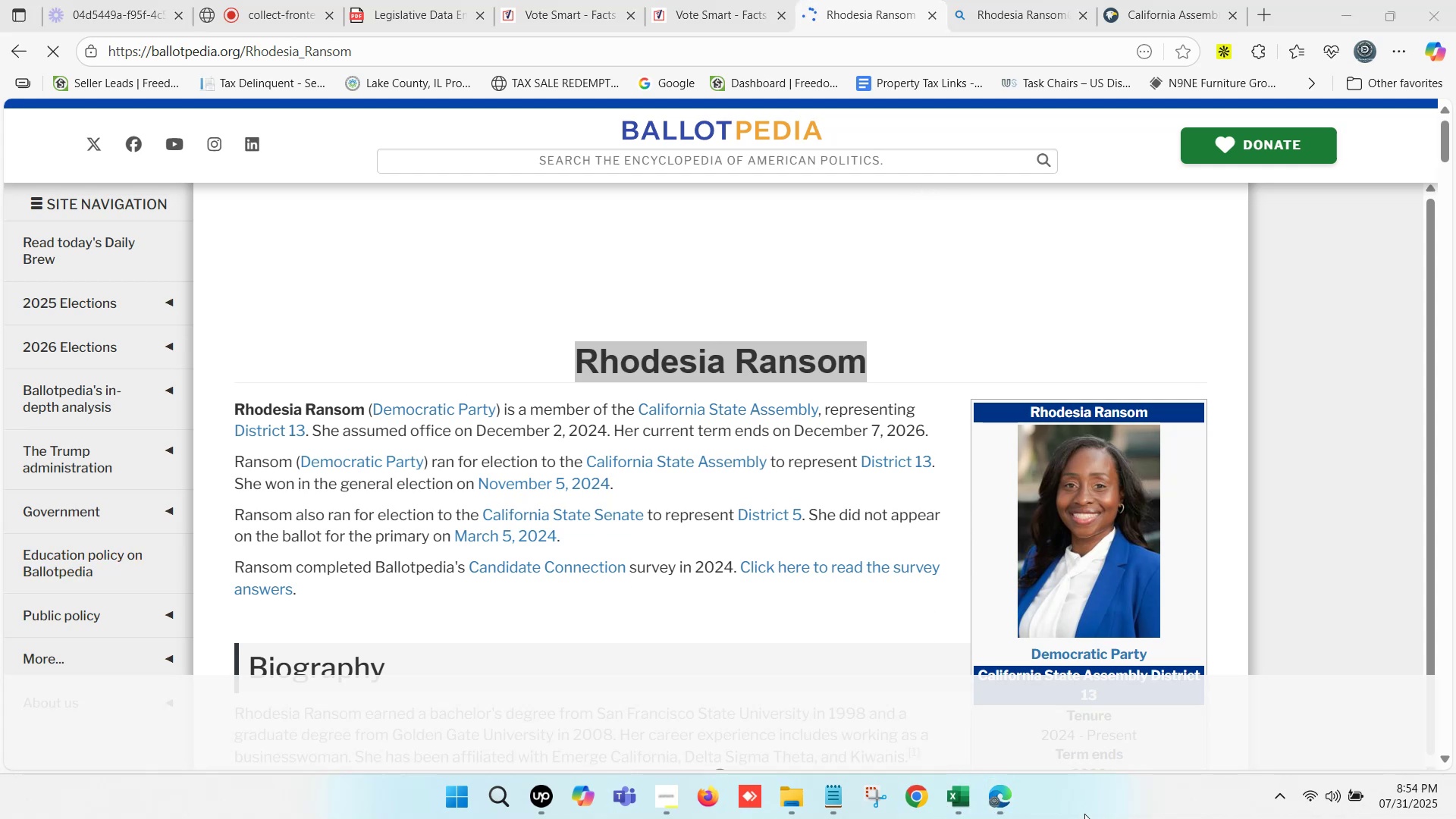 
left_click([969, 795])
 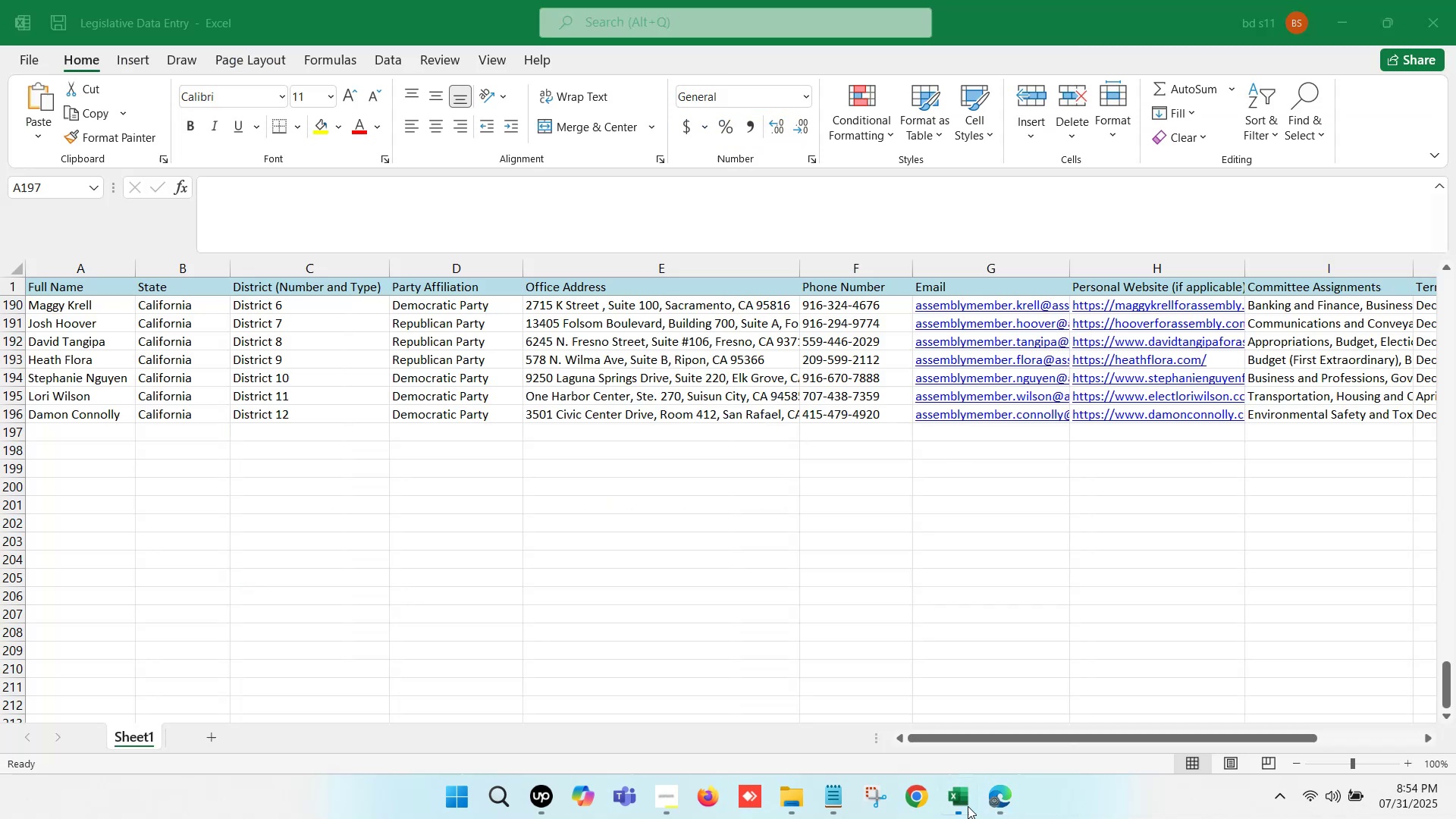 
scroll: coordinate [206, 542], scroll_direction: down, amount: 1.0
 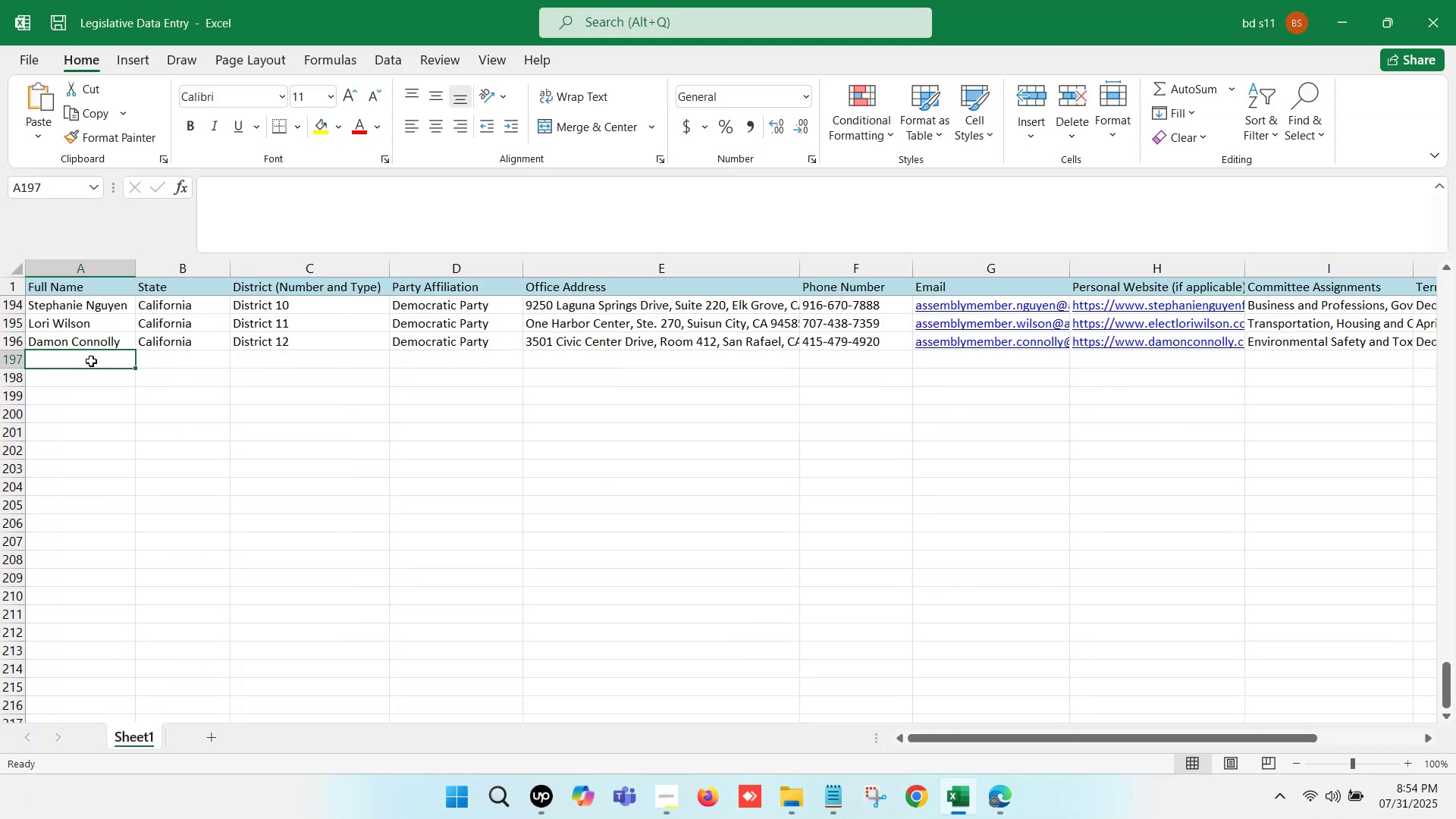 
double_click([90, 361])
 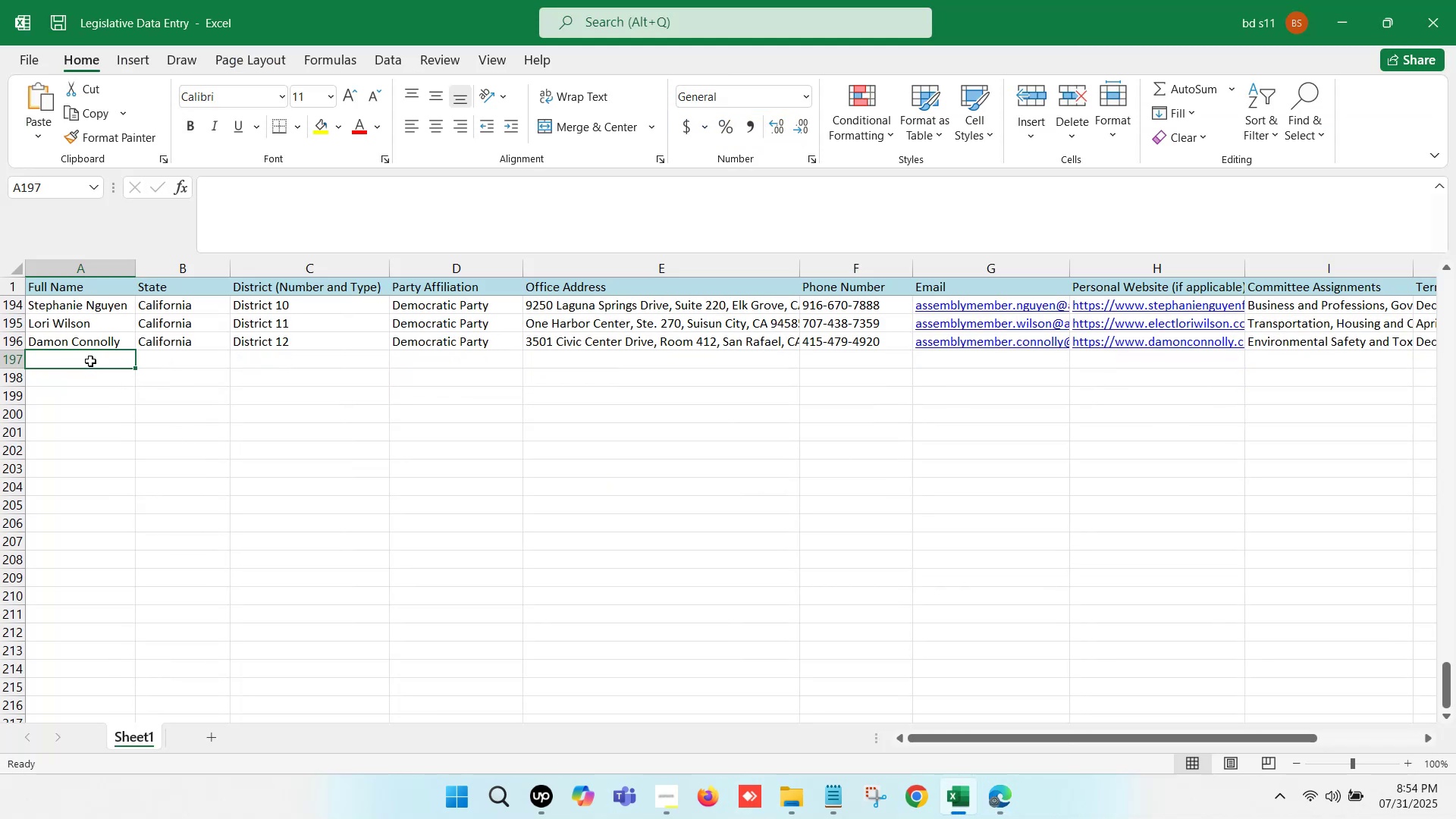 
key(Control+ControlLeft)
 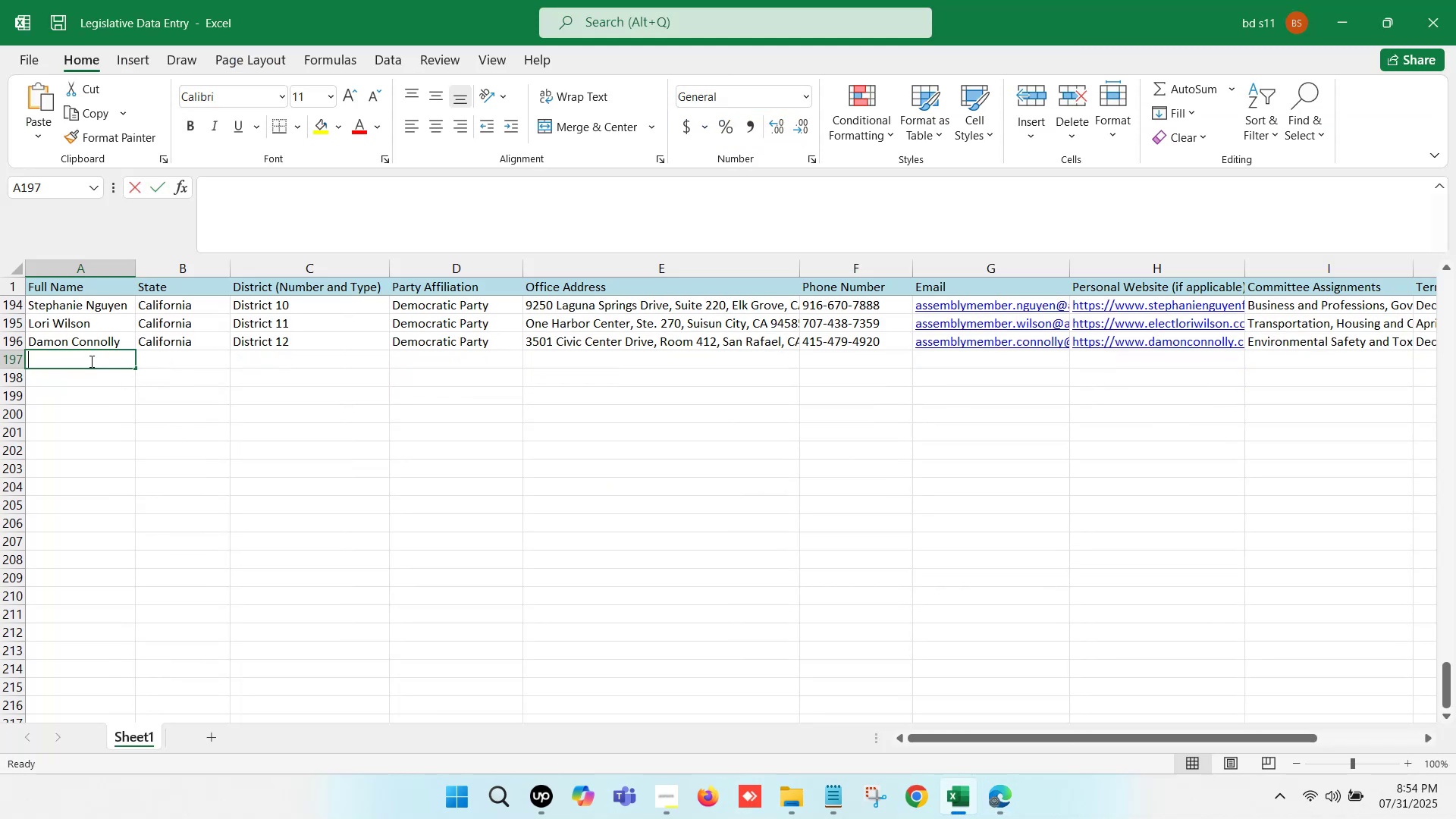 
key(Control+V)
 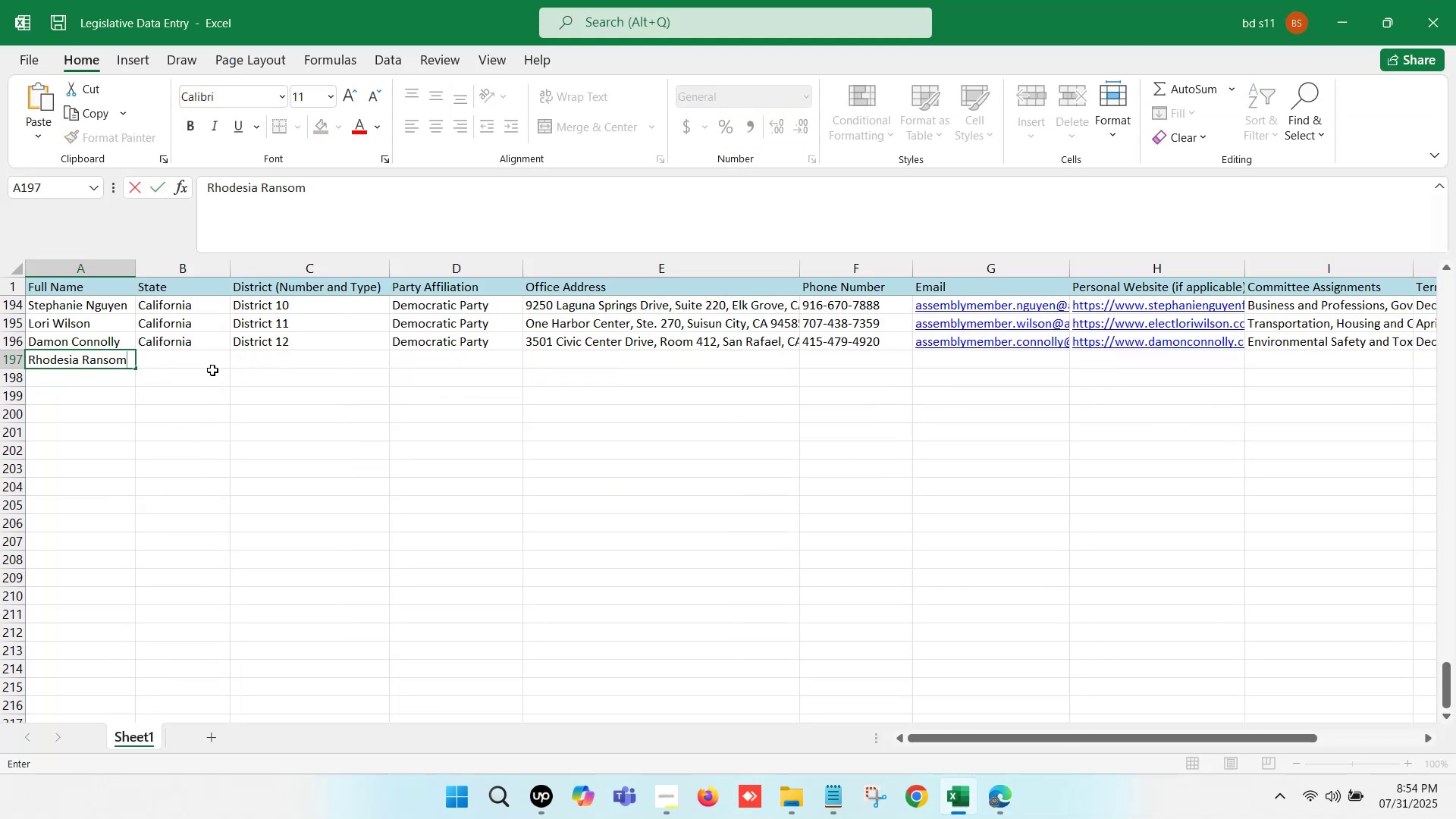 
left_click_drag(start_coordinate=[167, 361], to_coordinate=[447, 368])
 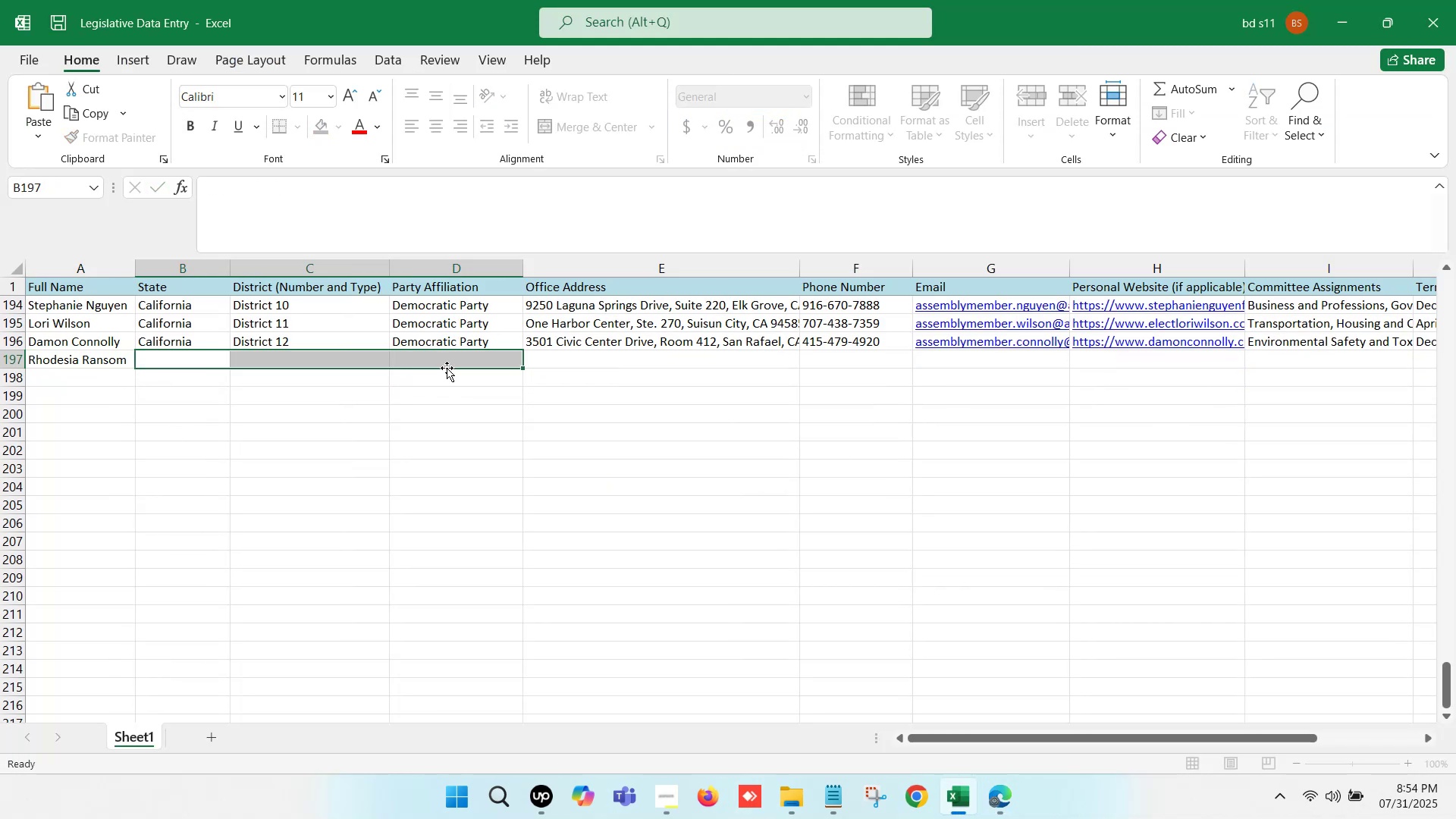 
key(Control+D)
 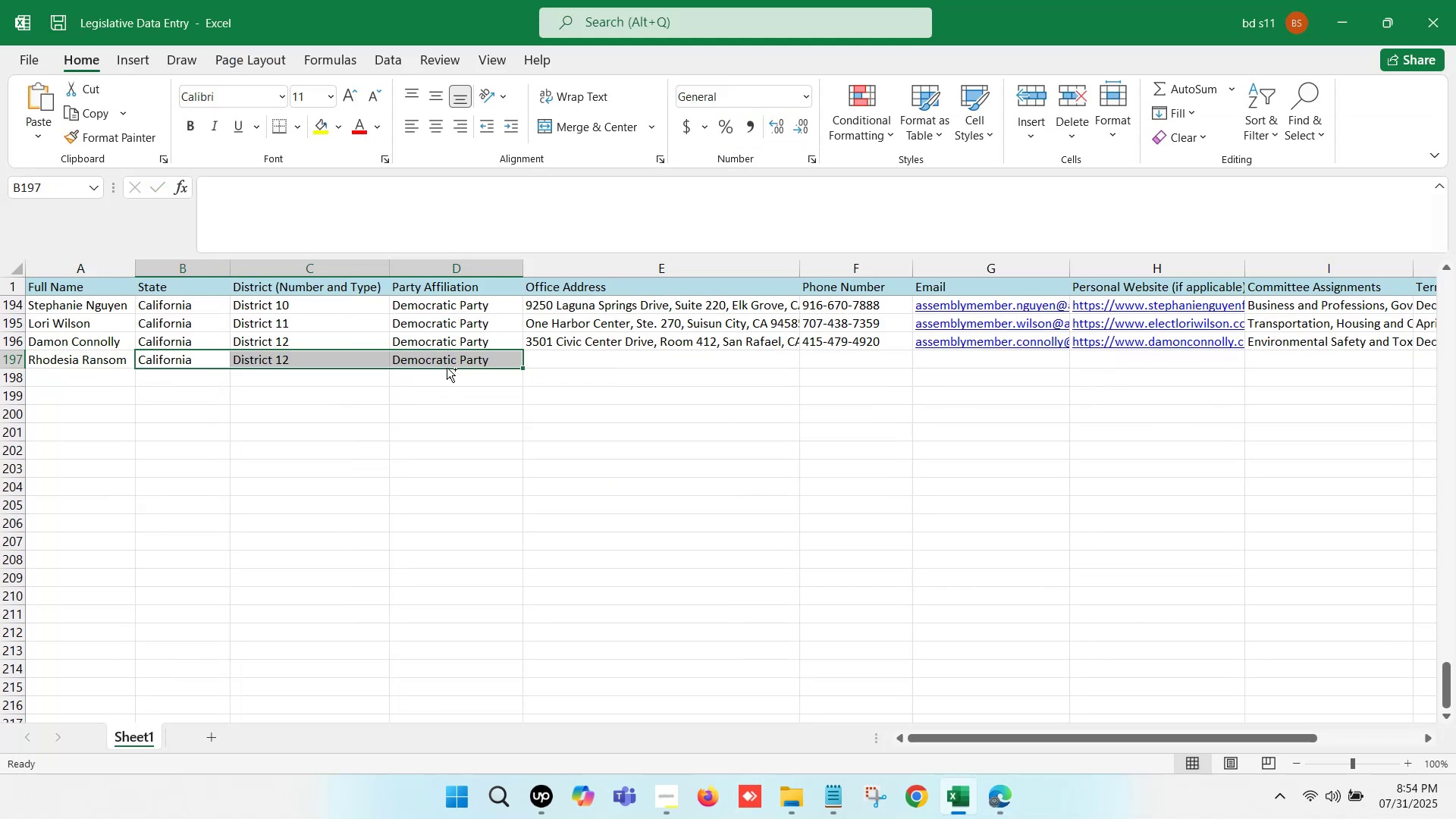 
mouse_move([472, 370])
 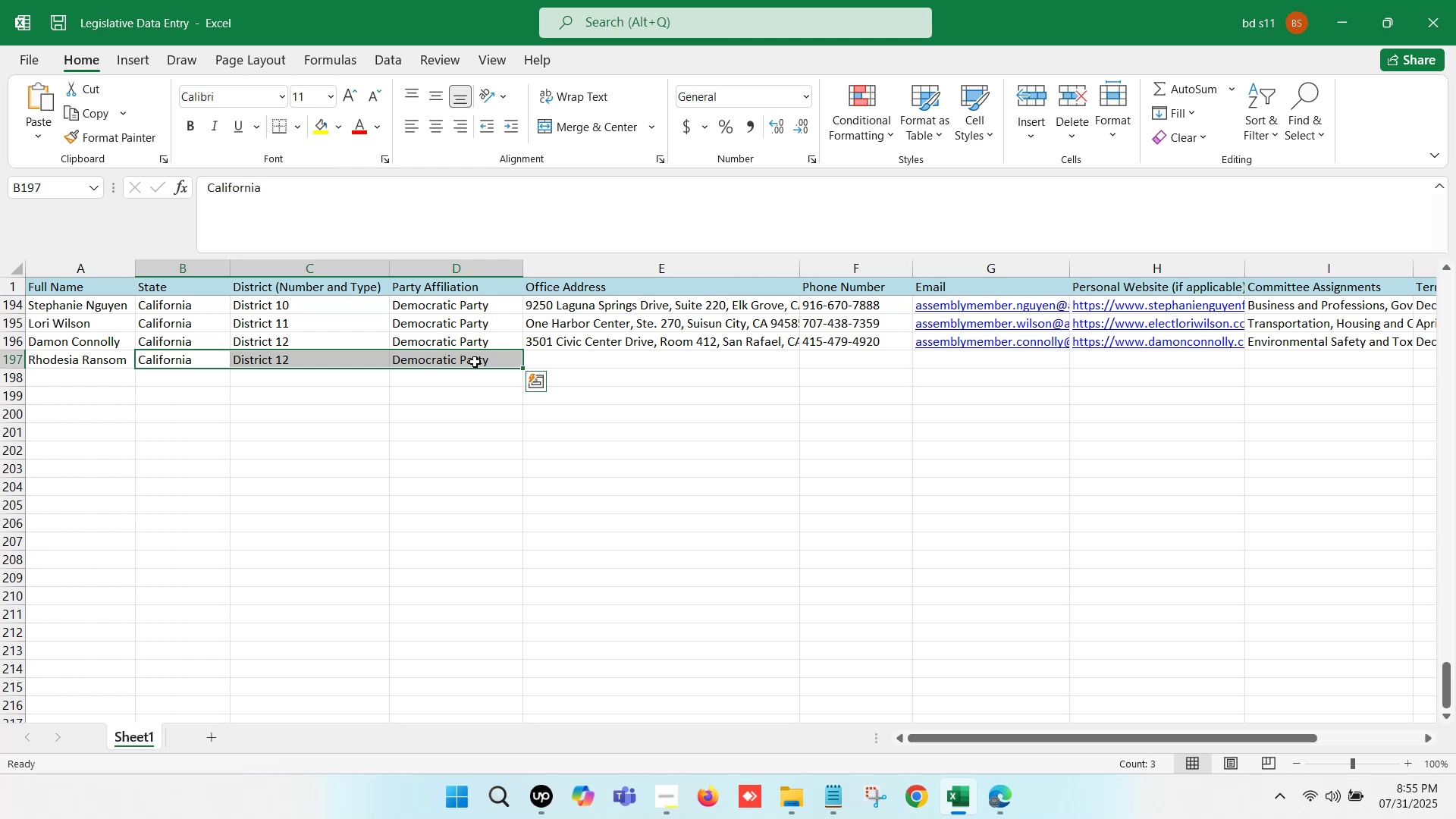 
wait(18.38)
 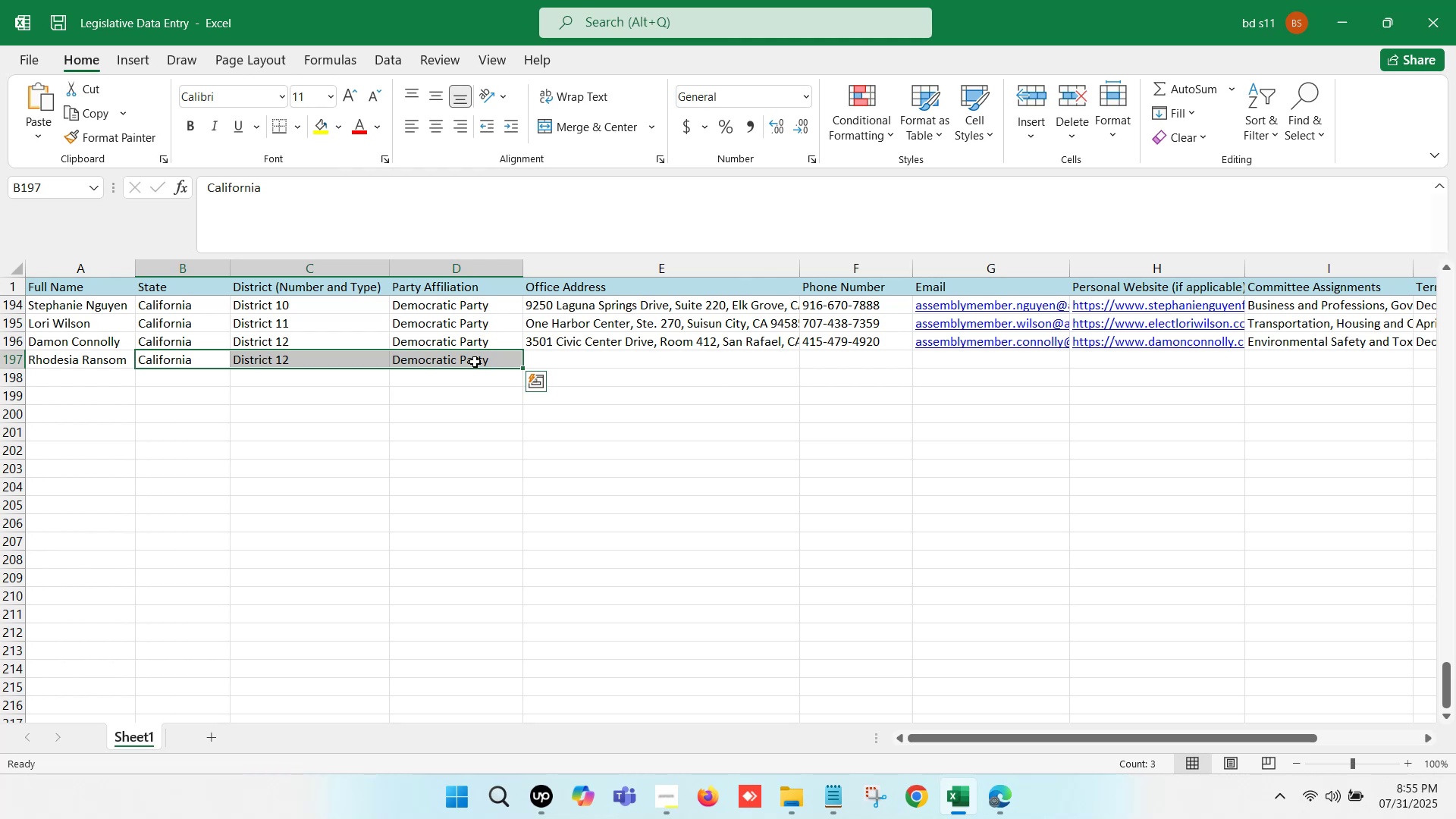 
double_click([312, 356])
 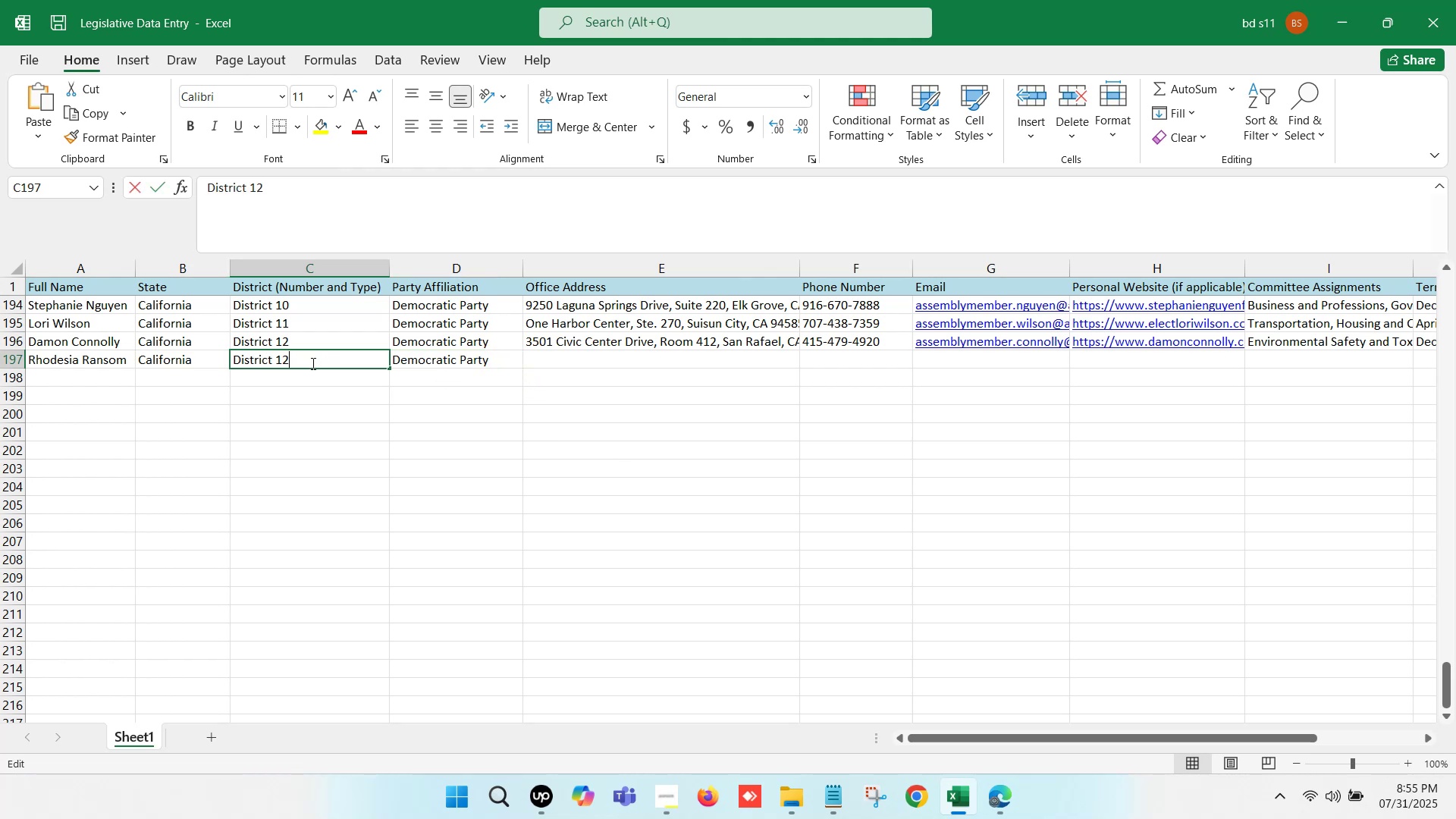 
key(Backspace)
 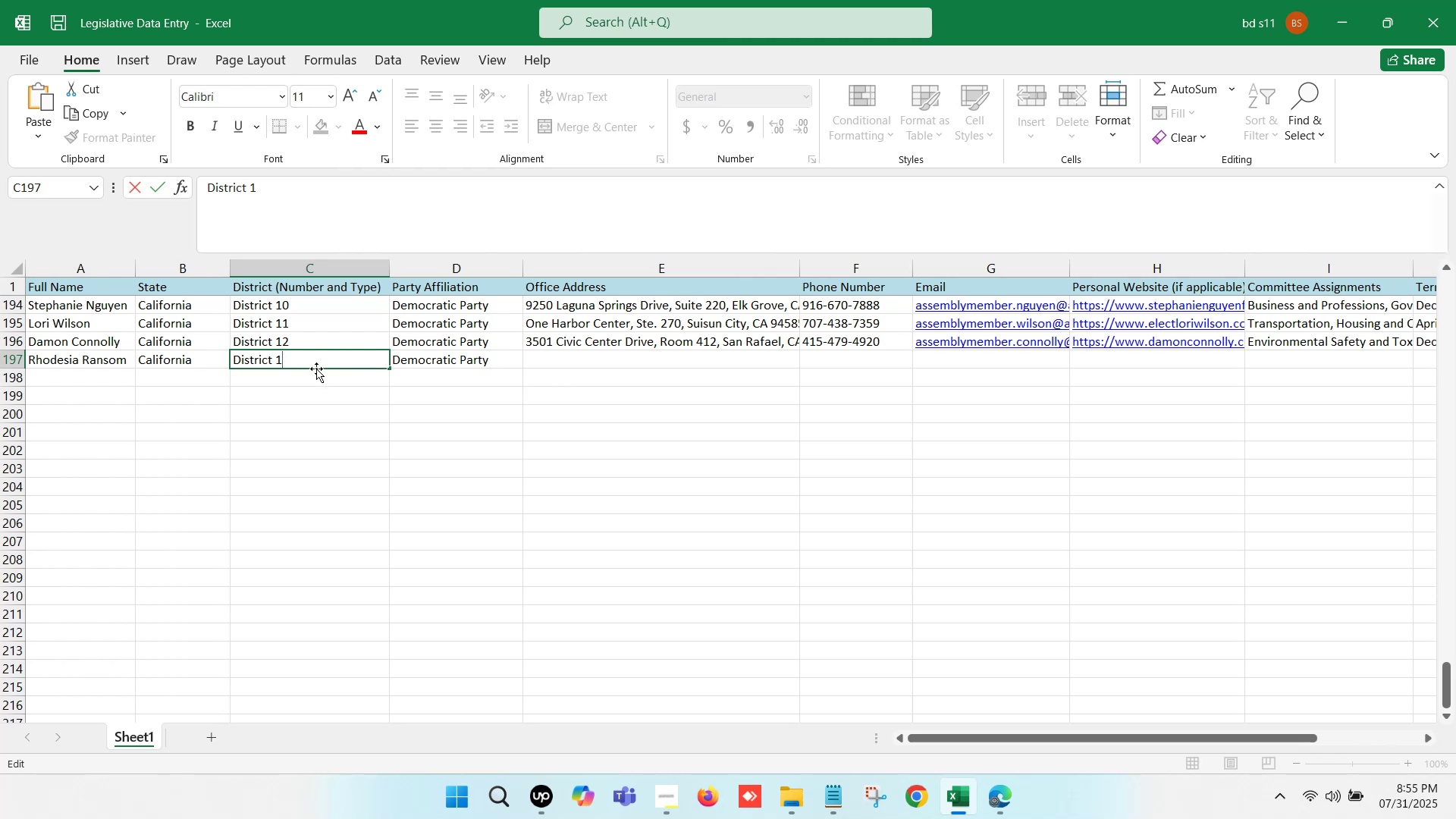 
key(3)
 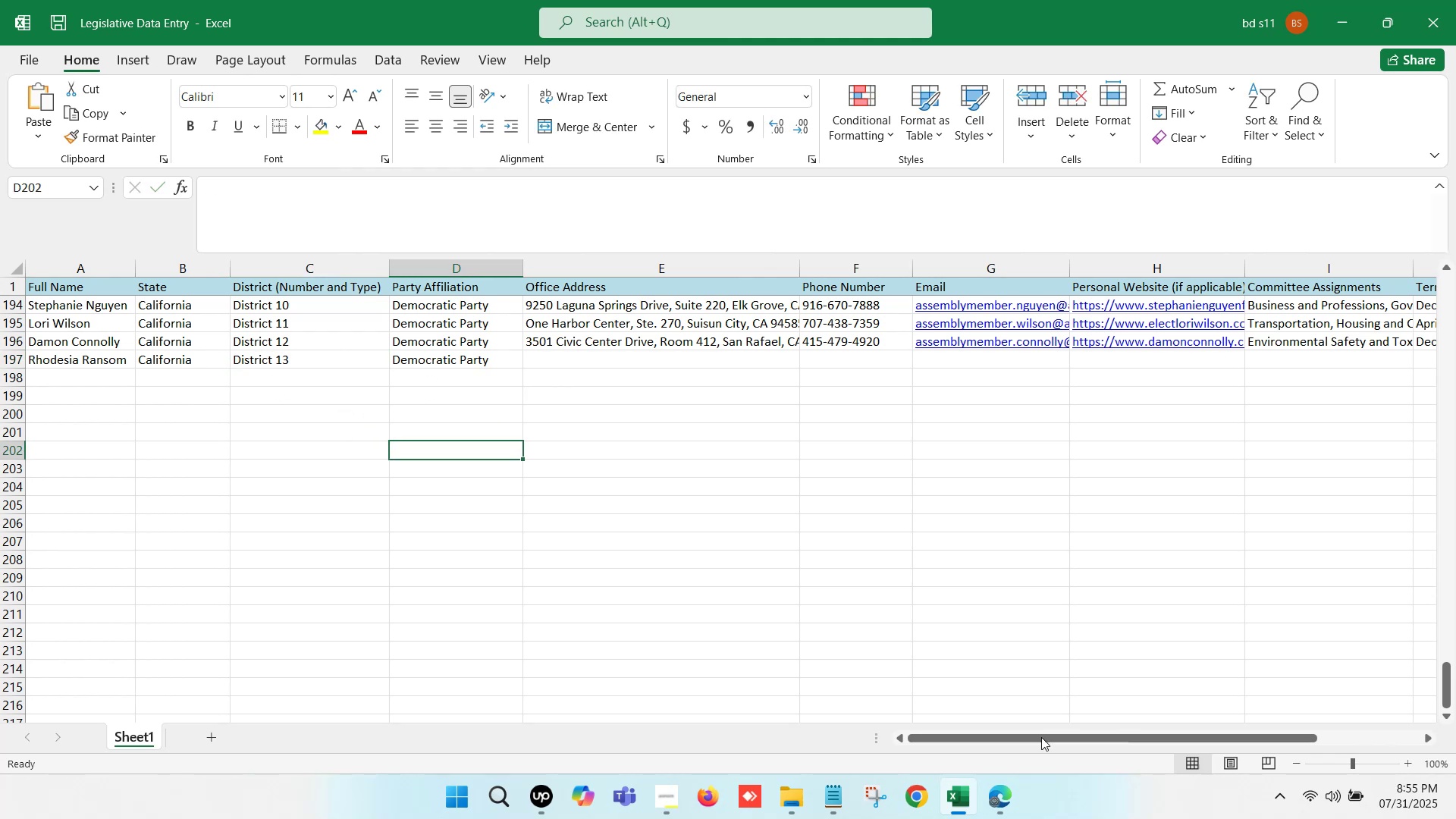 
left_click([996, 784])
 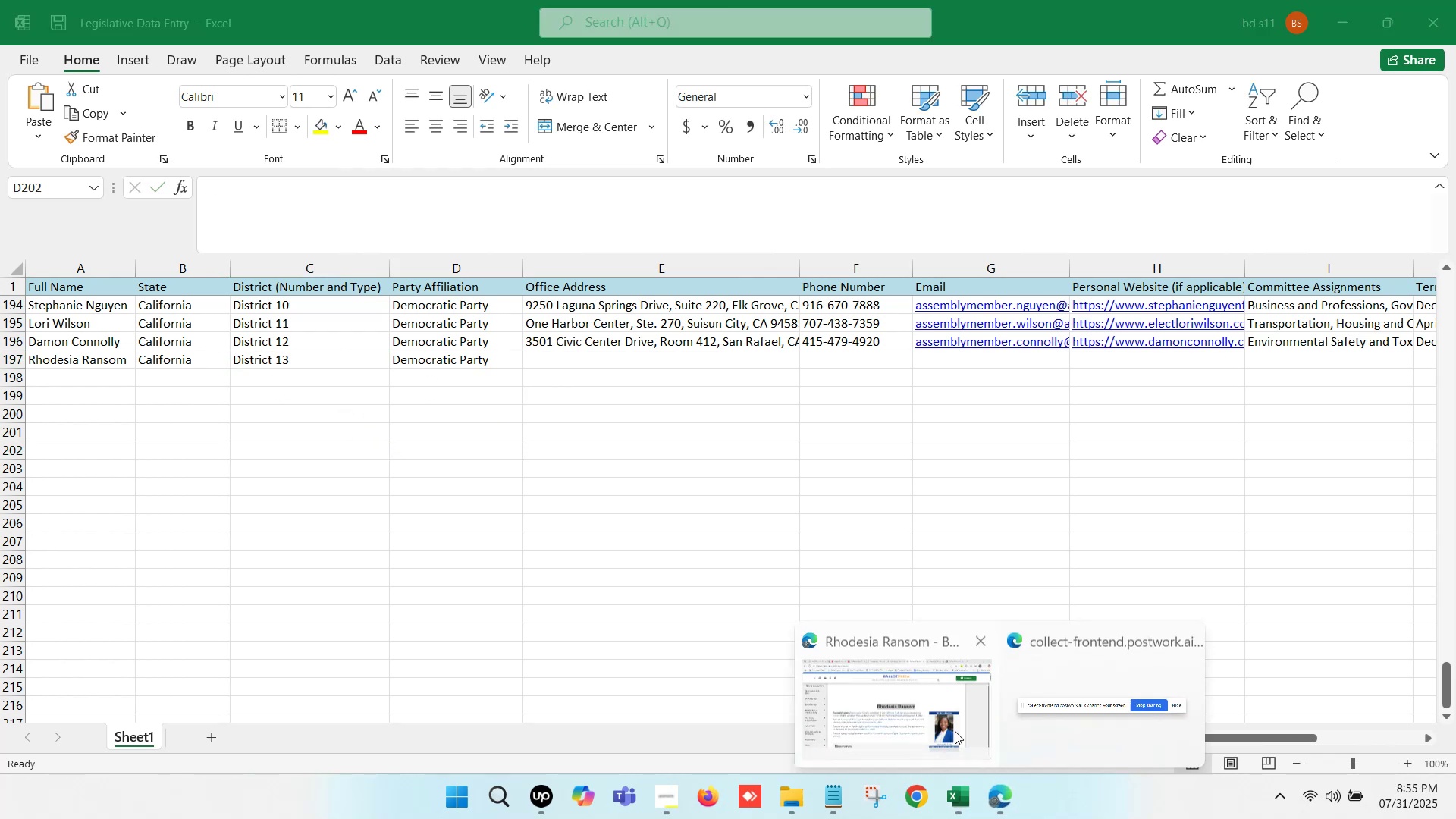 
left_click([929, 694])
 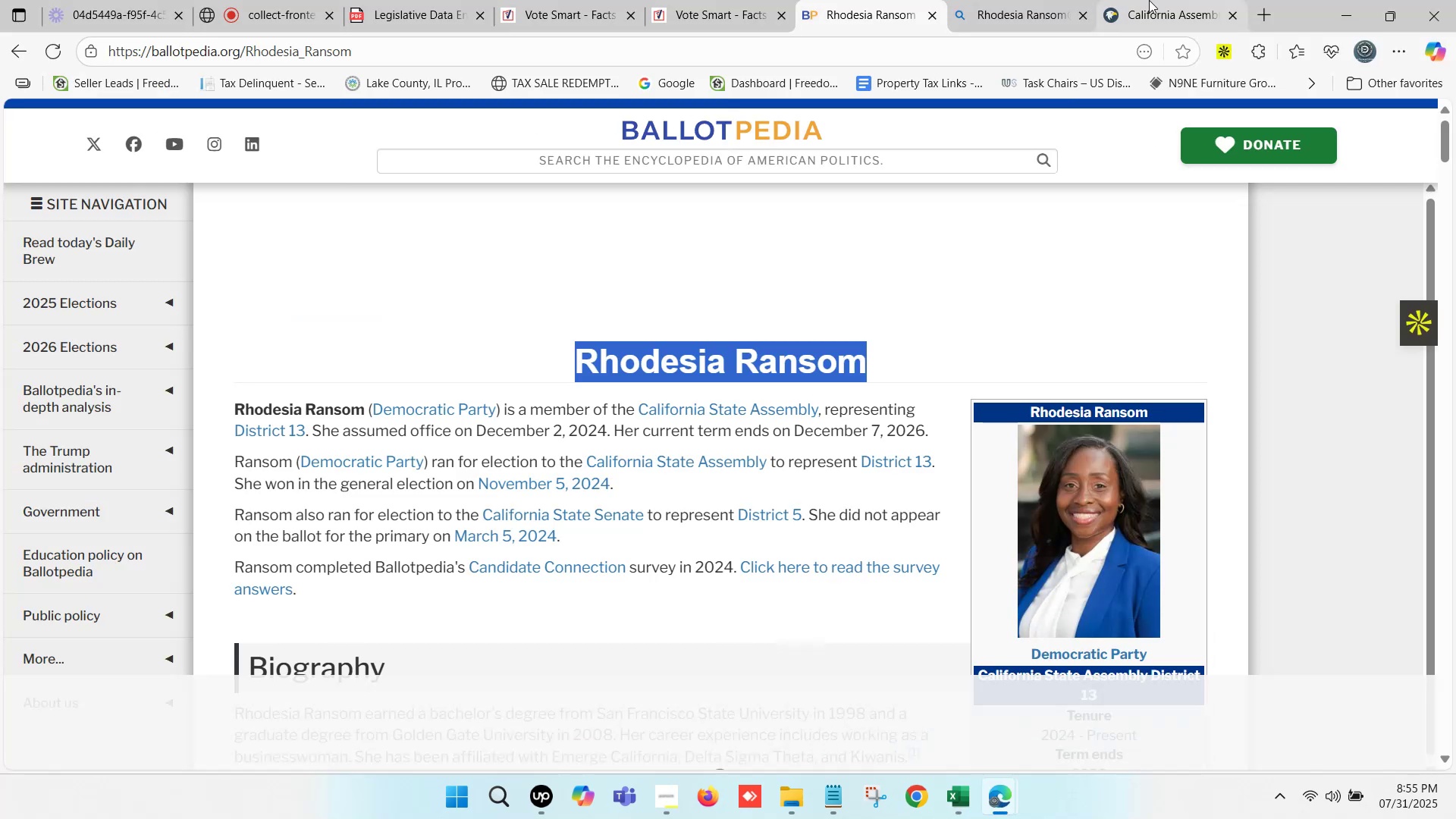 
left_click([1152, 0])
 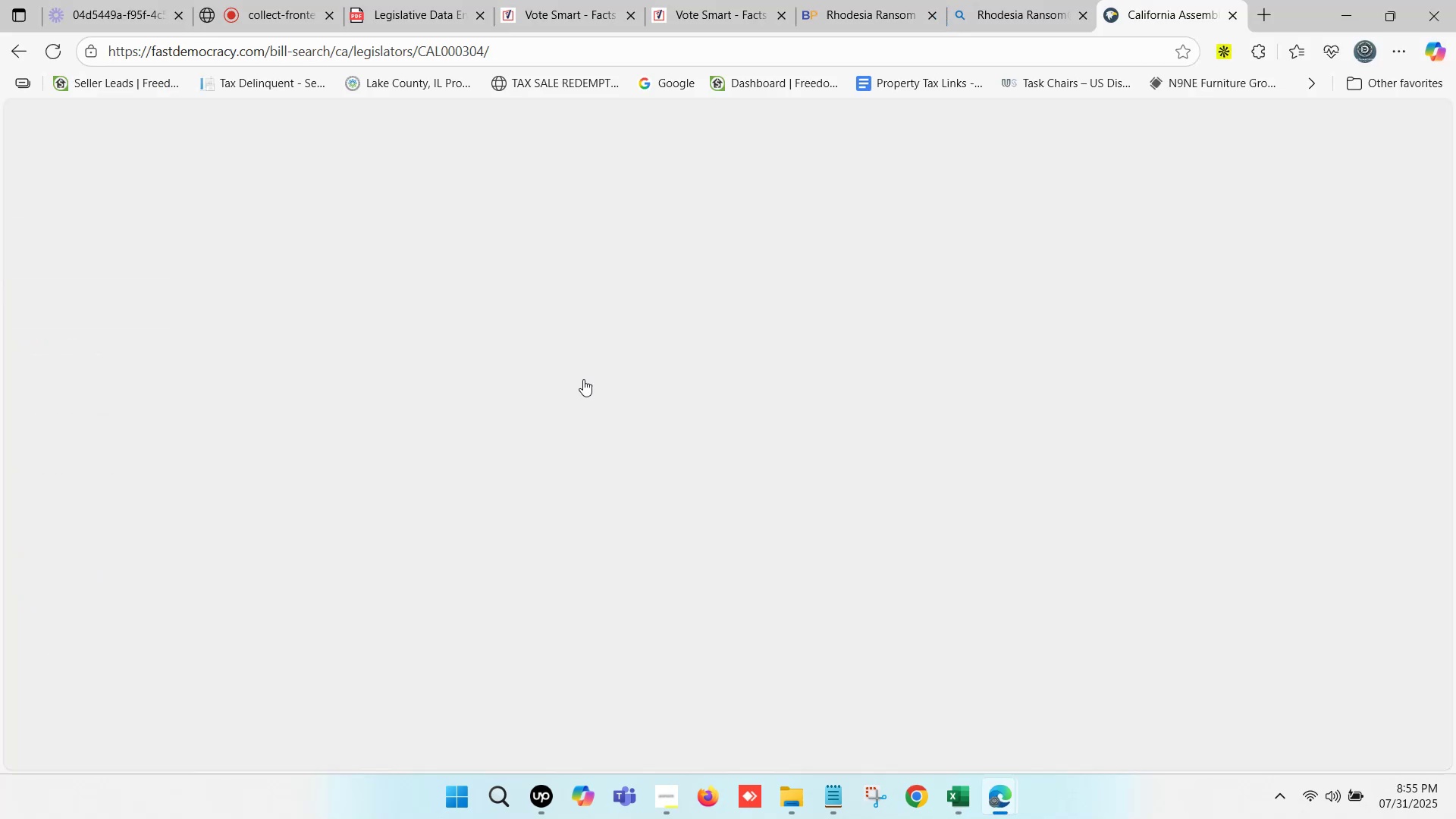 
scroll: coordinate [149, 504], scroll_direction: down, amount: 8.0
 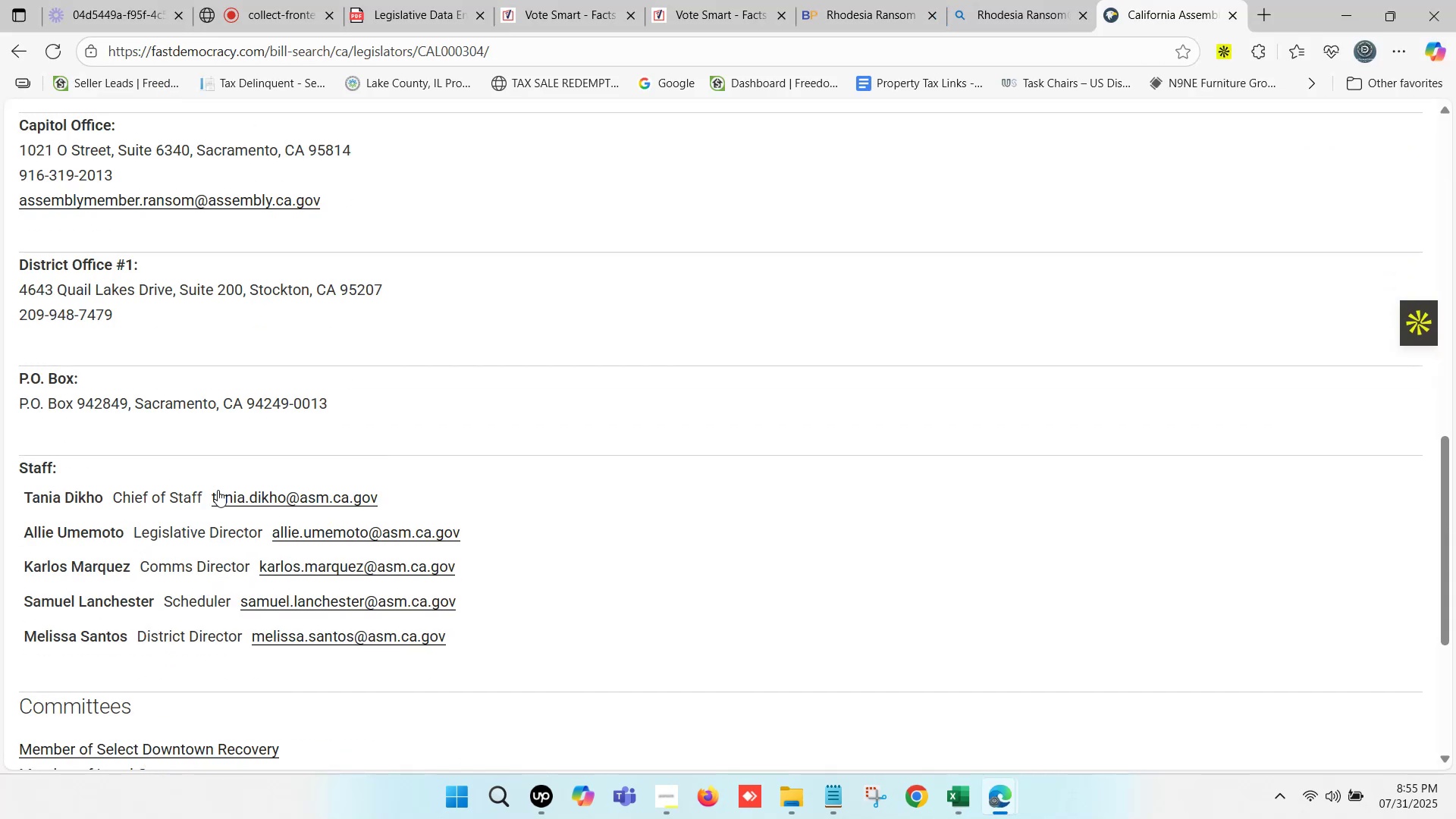 
scroll: coordinate [220, 469], scroll_direction: up, amount: 1.0
 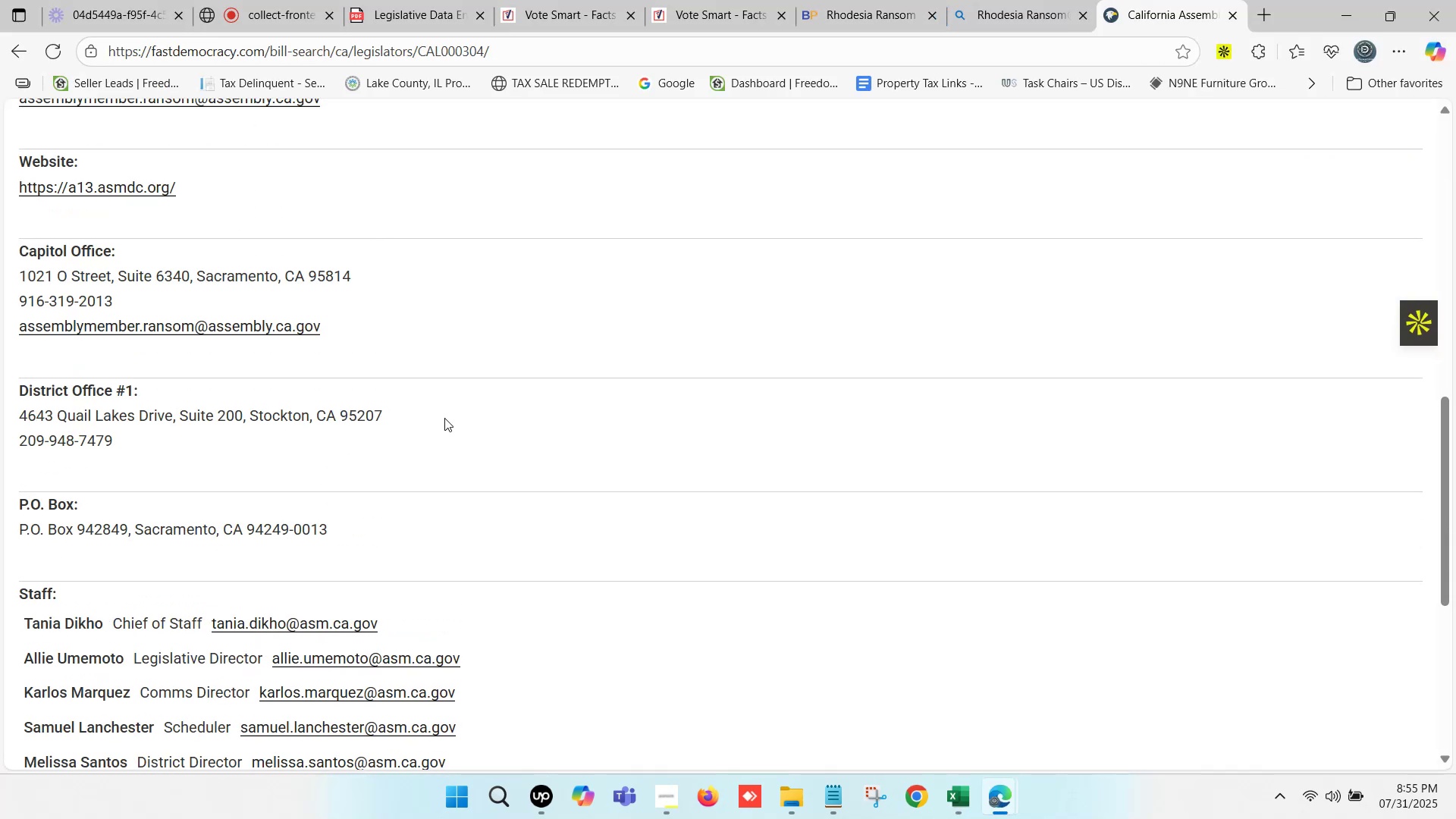 
left_click_drag(start_coordinate=[412, 414], to_coordinate=[0, 403])
 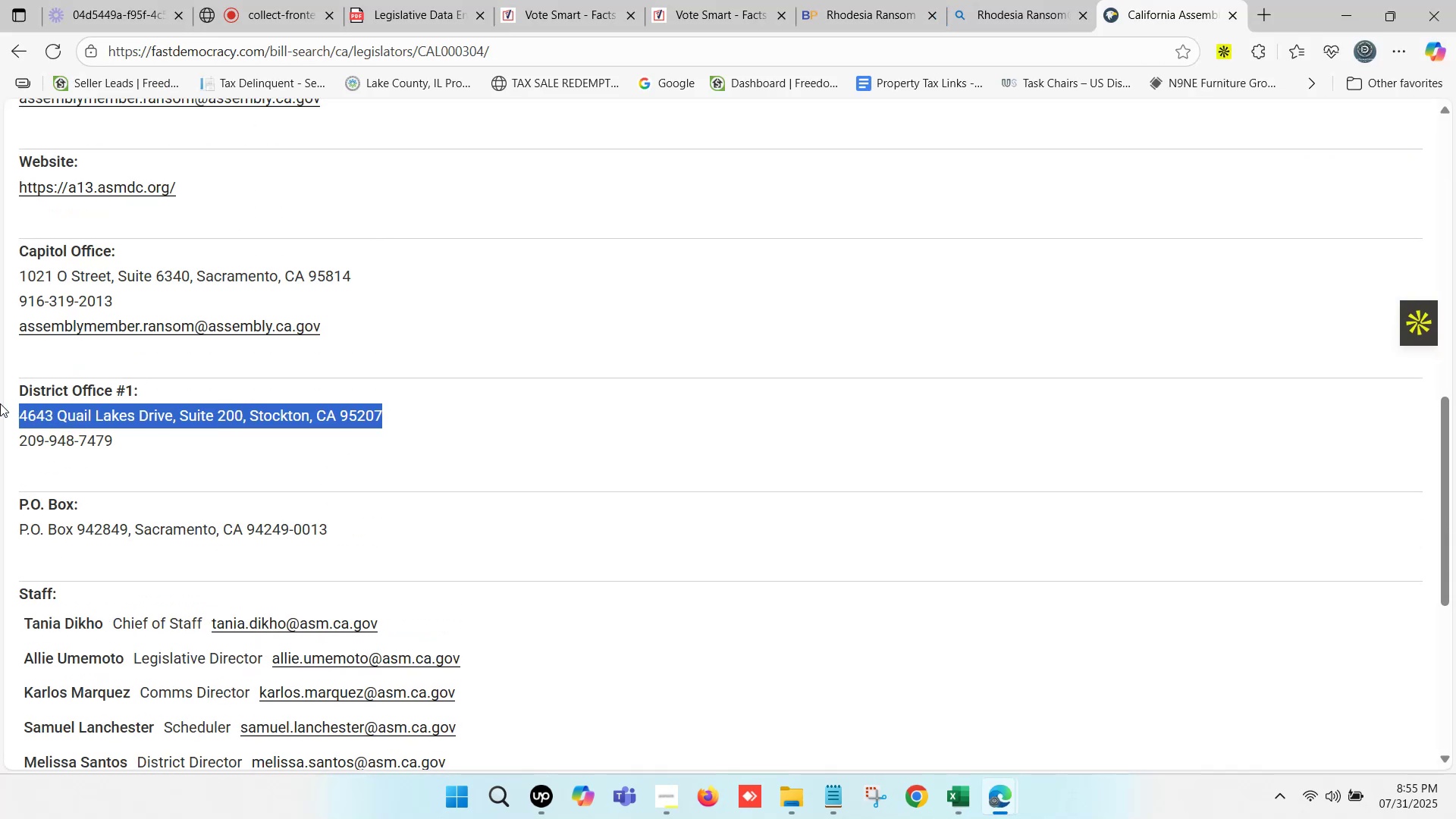 
key(C)
 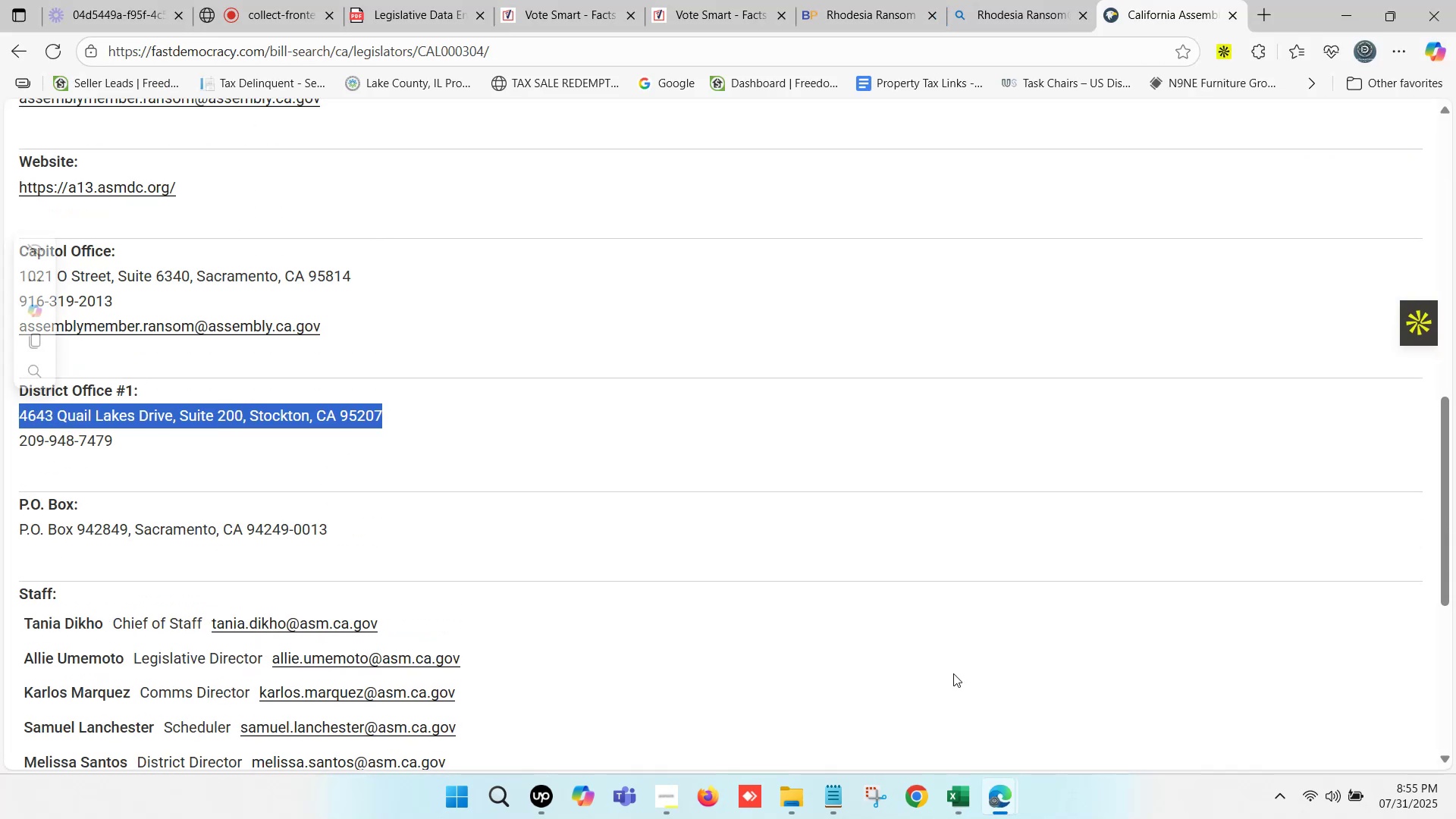 
key(Control+C)
 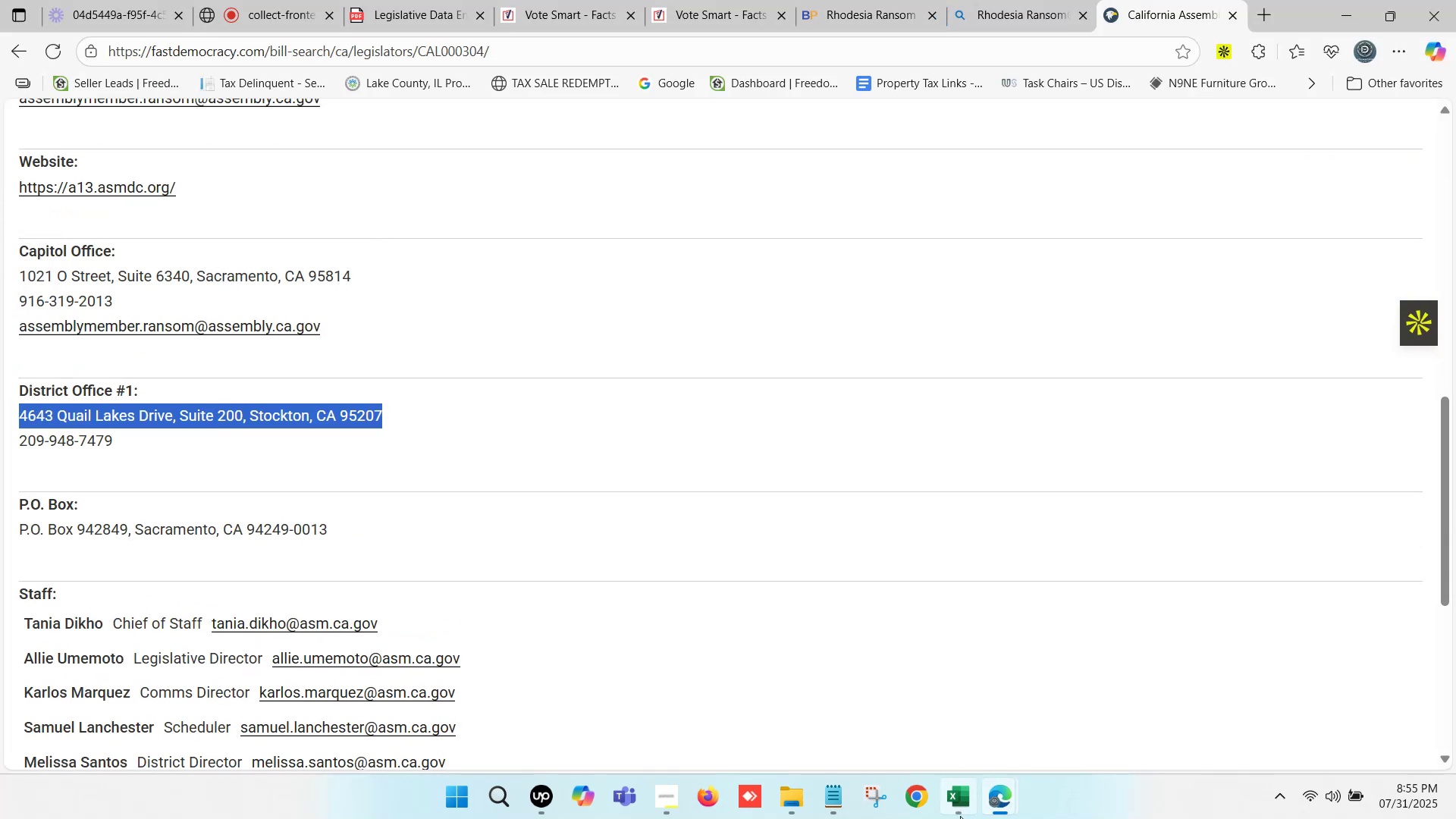 
left_click([951, 808])
 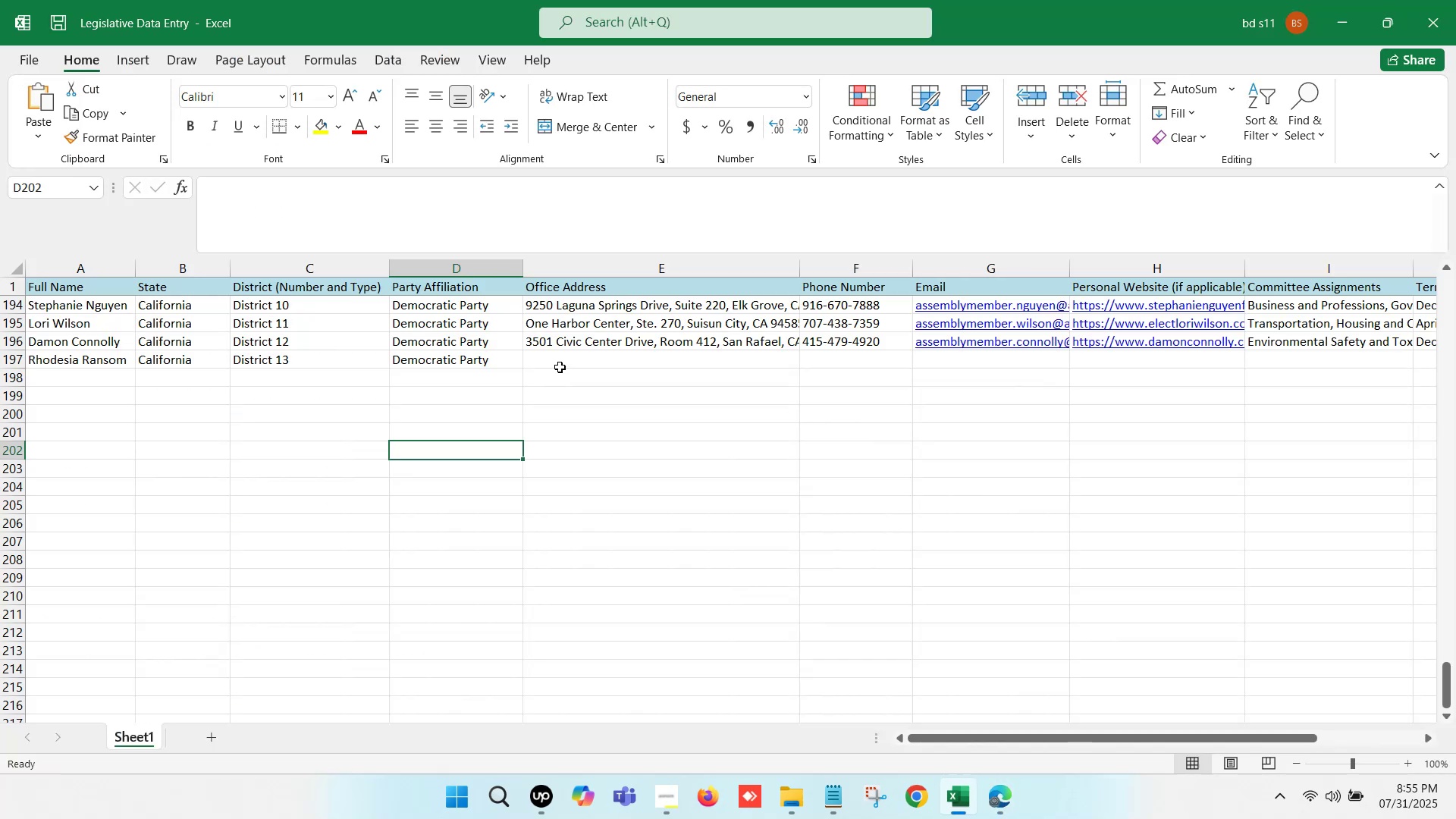 
double_click([555, 362])
 